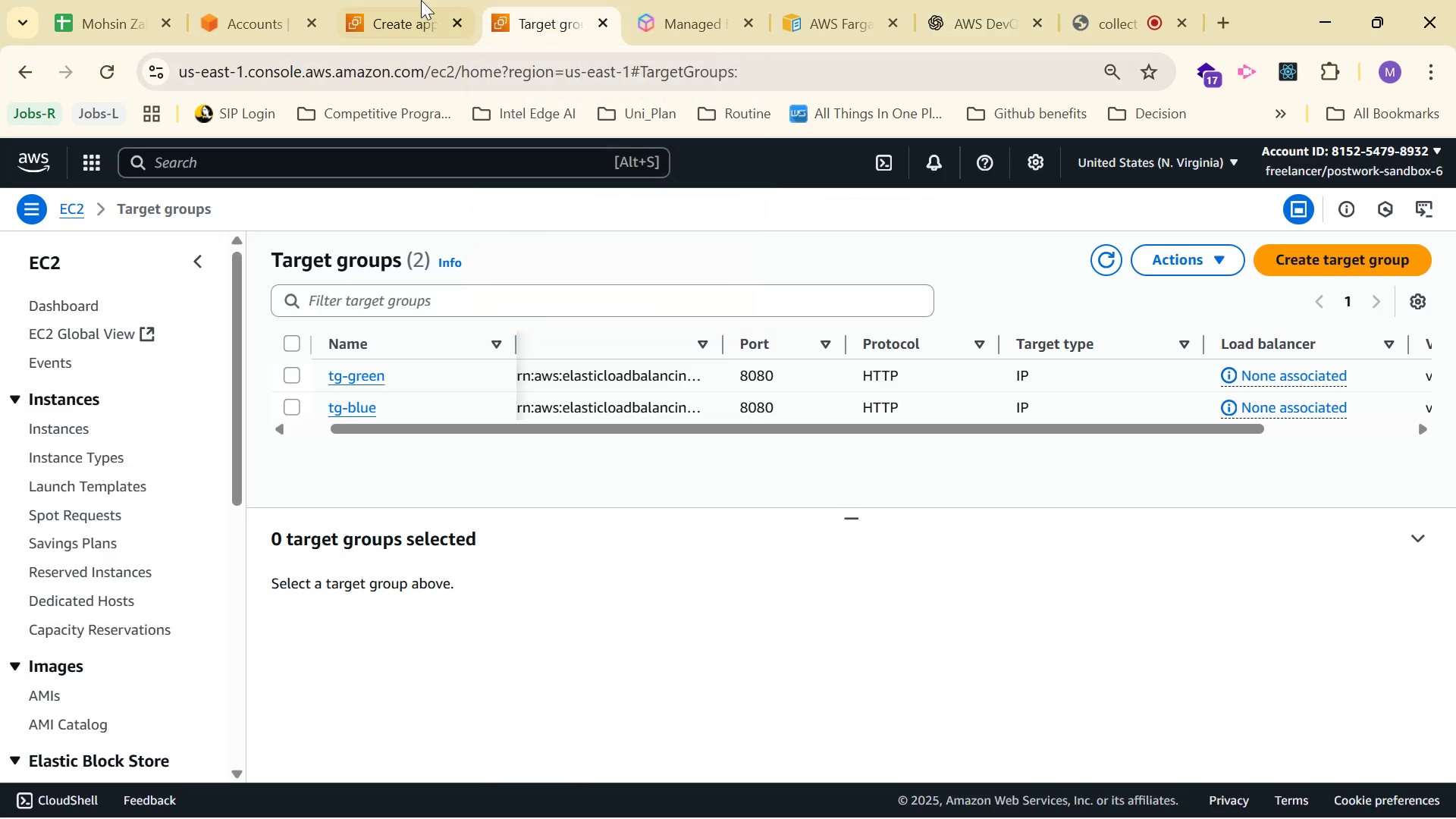 
left_click([388, 0])
 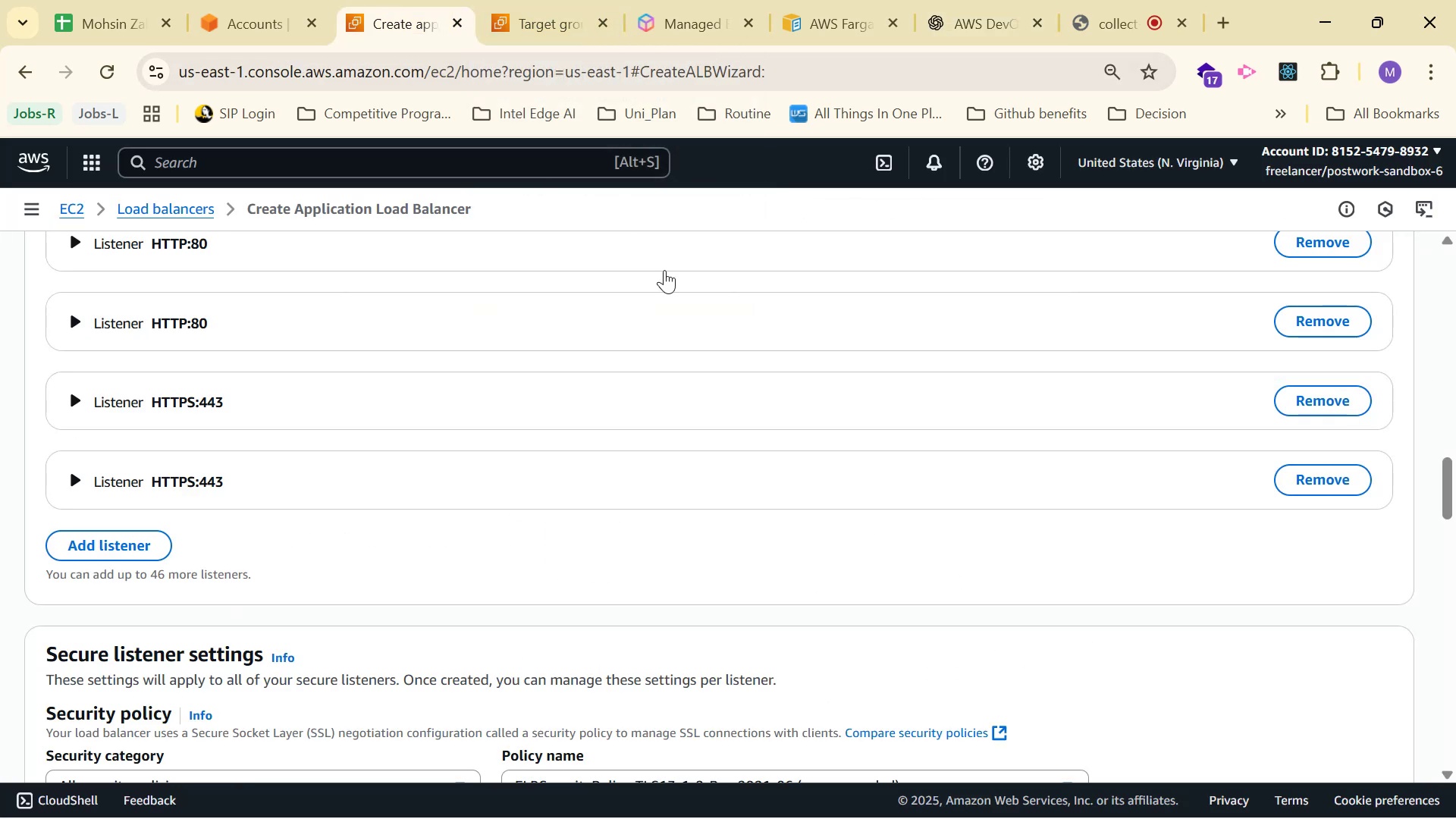 
scroll: coordinate [791, 308], scroll_direction: down, amount: 3.0
 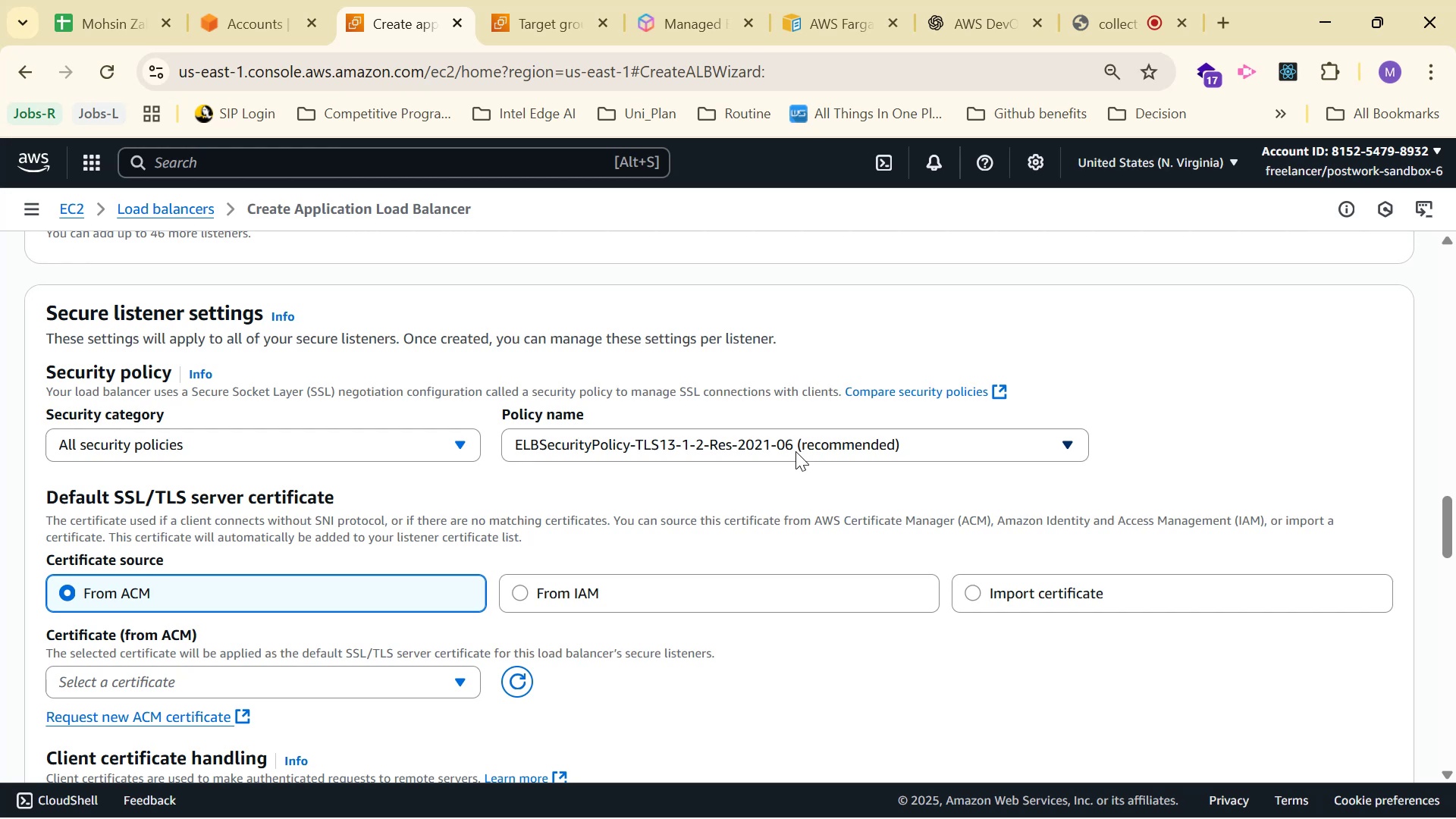 
left_click([796, 447])
 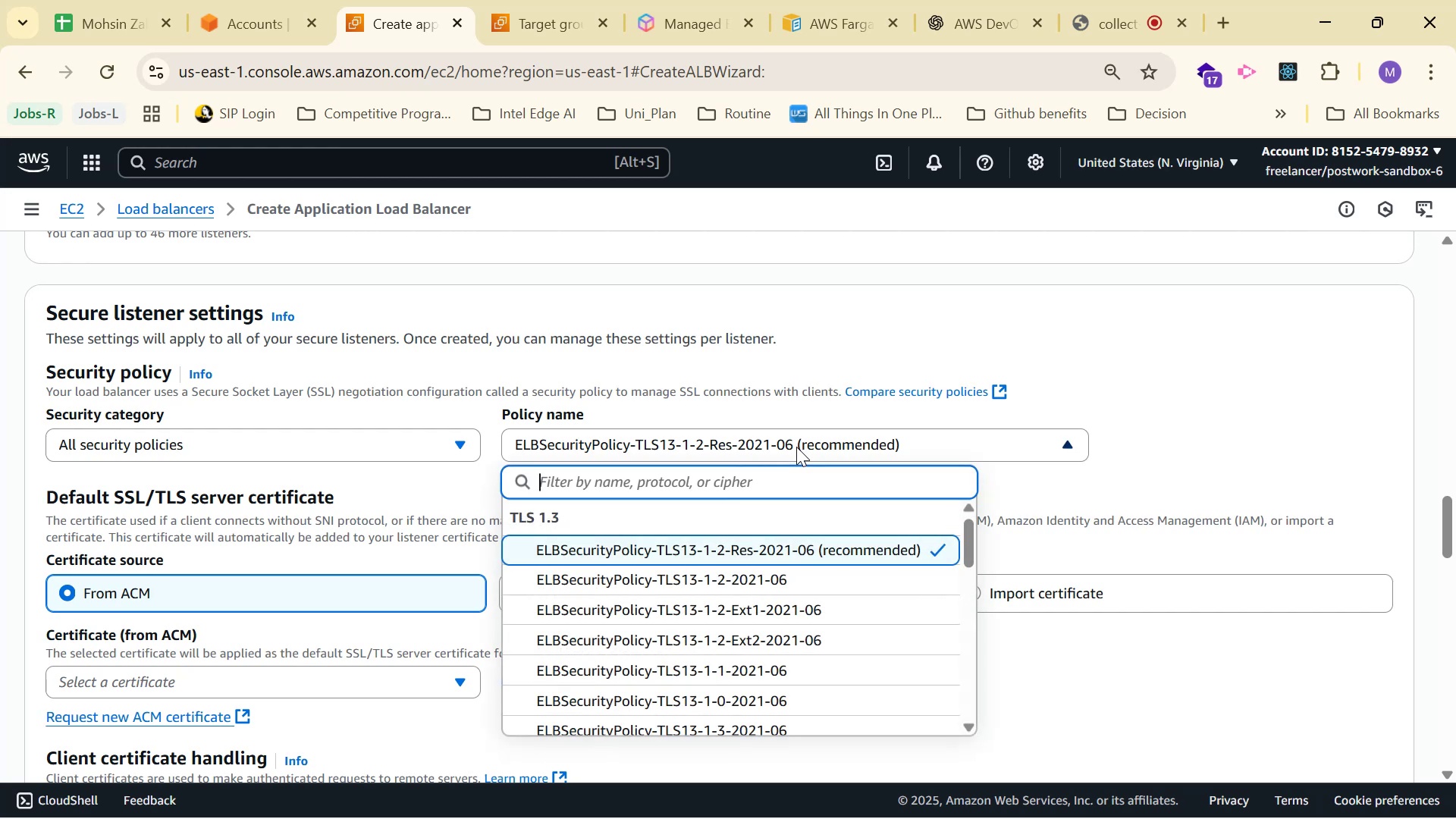 
left_click([796, 447])
 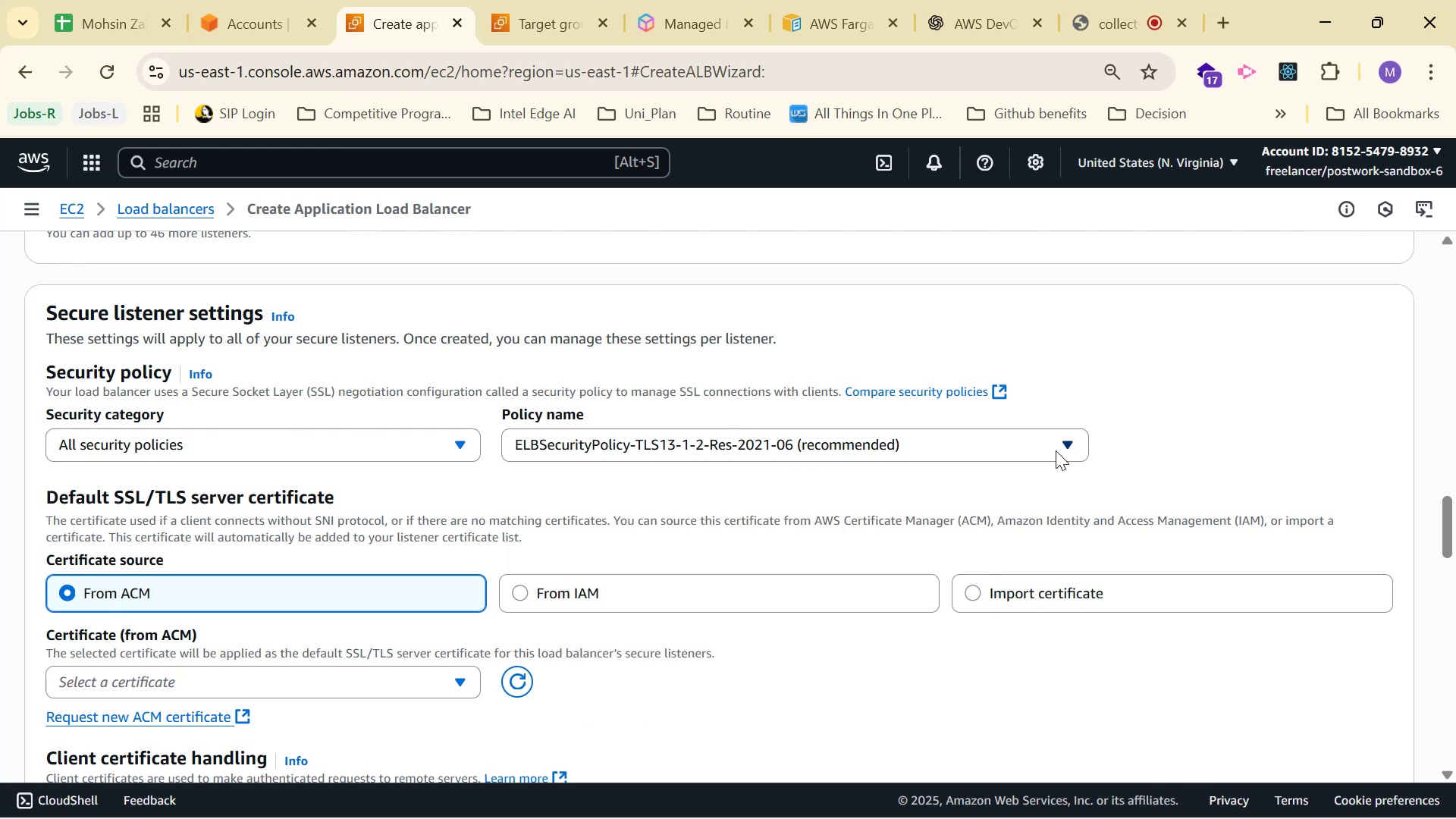 
scroll: coordinate [876, 448], scroll_direction: down, amount: 2.0
 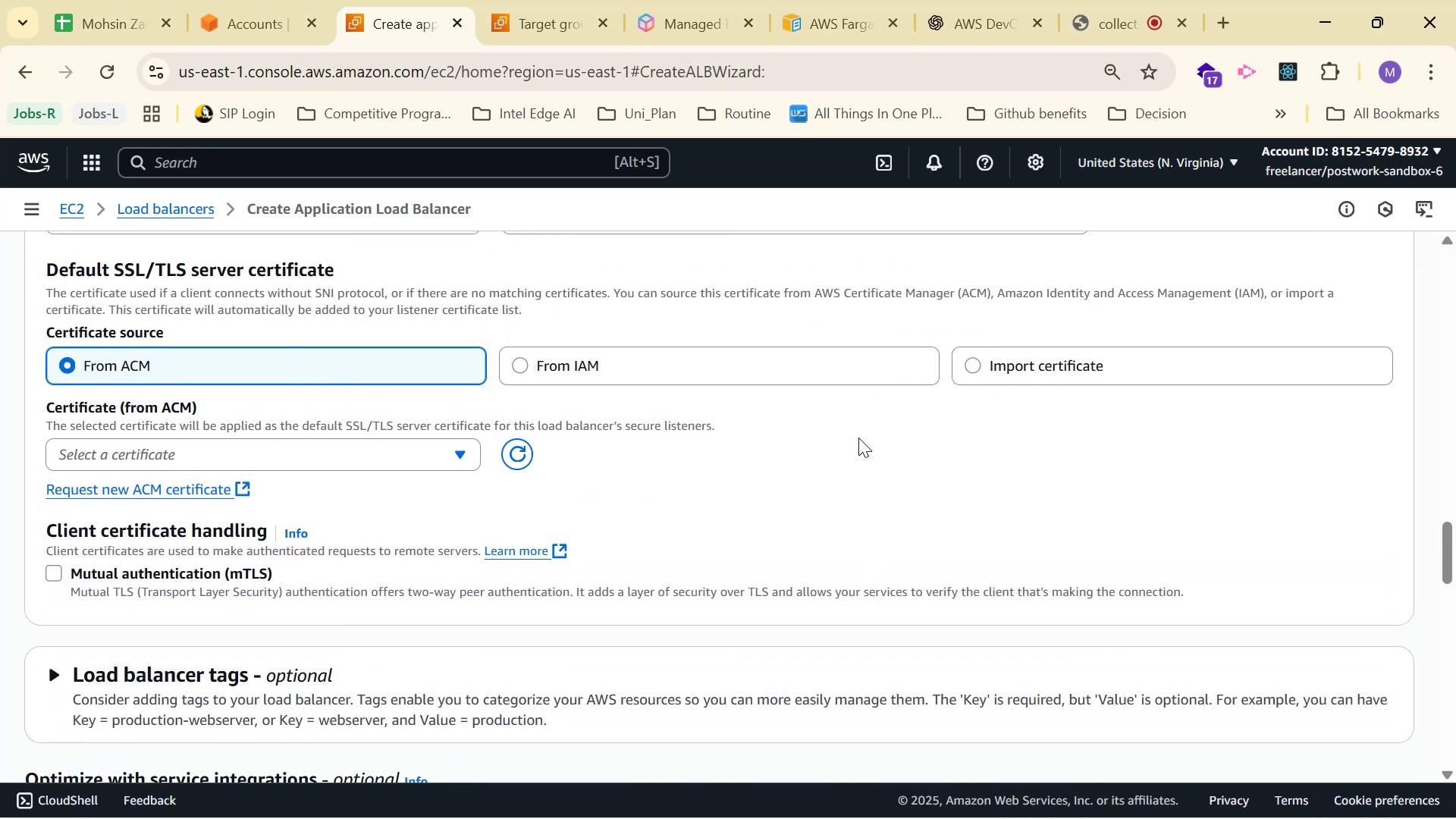 
wait(5.44)
 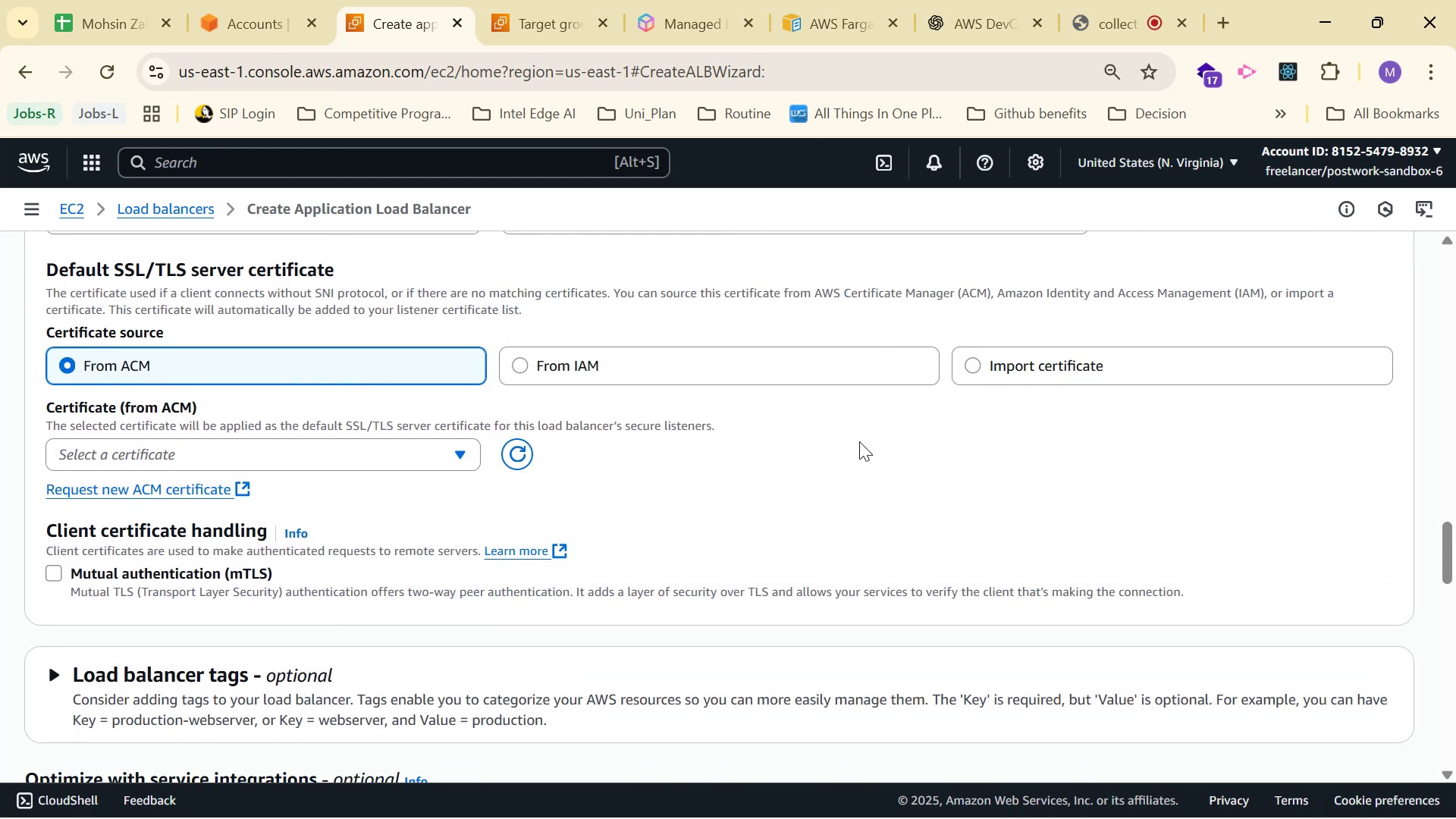 
left_click([427, 447])
 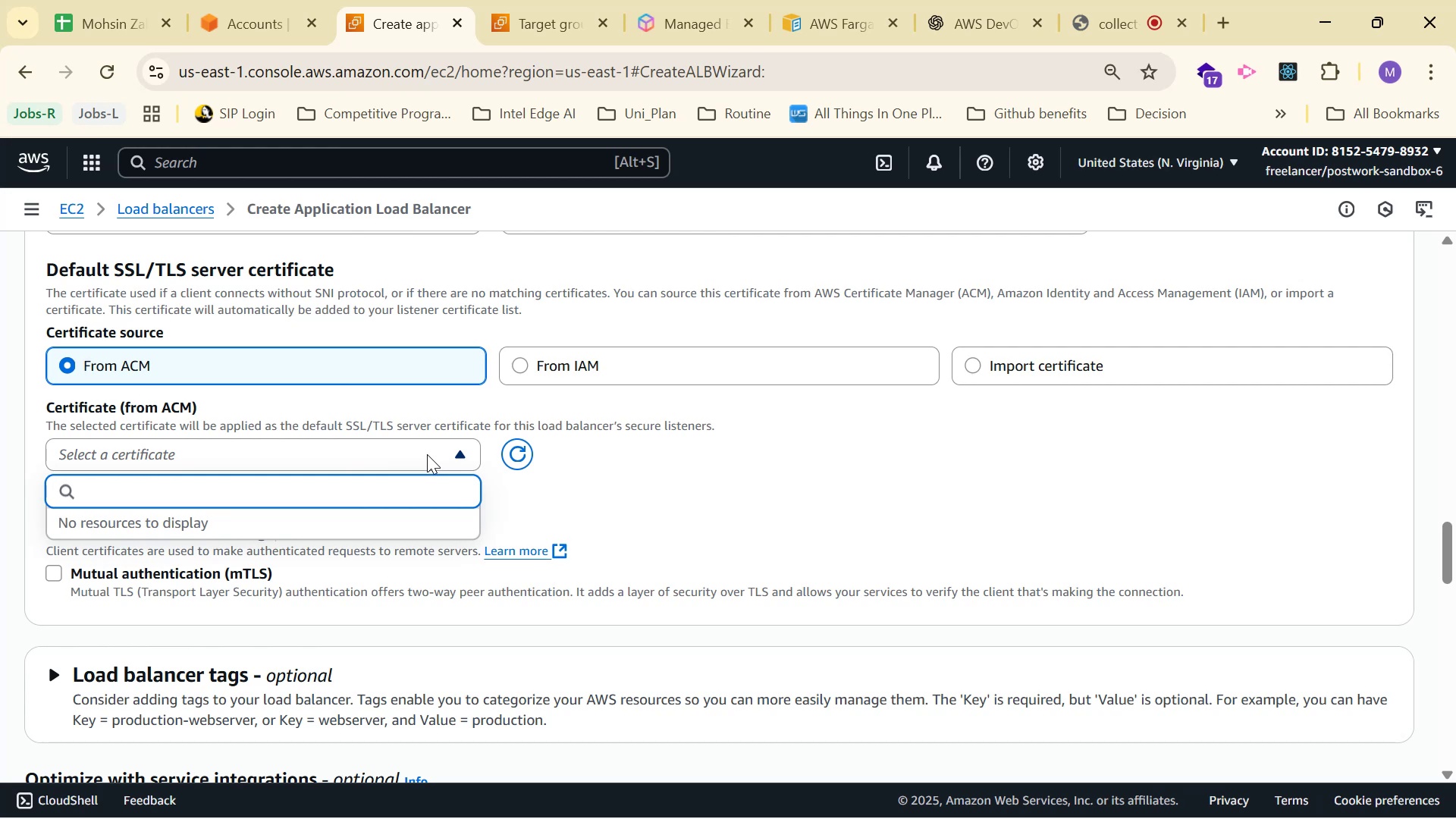 
left_click([427, 454])
 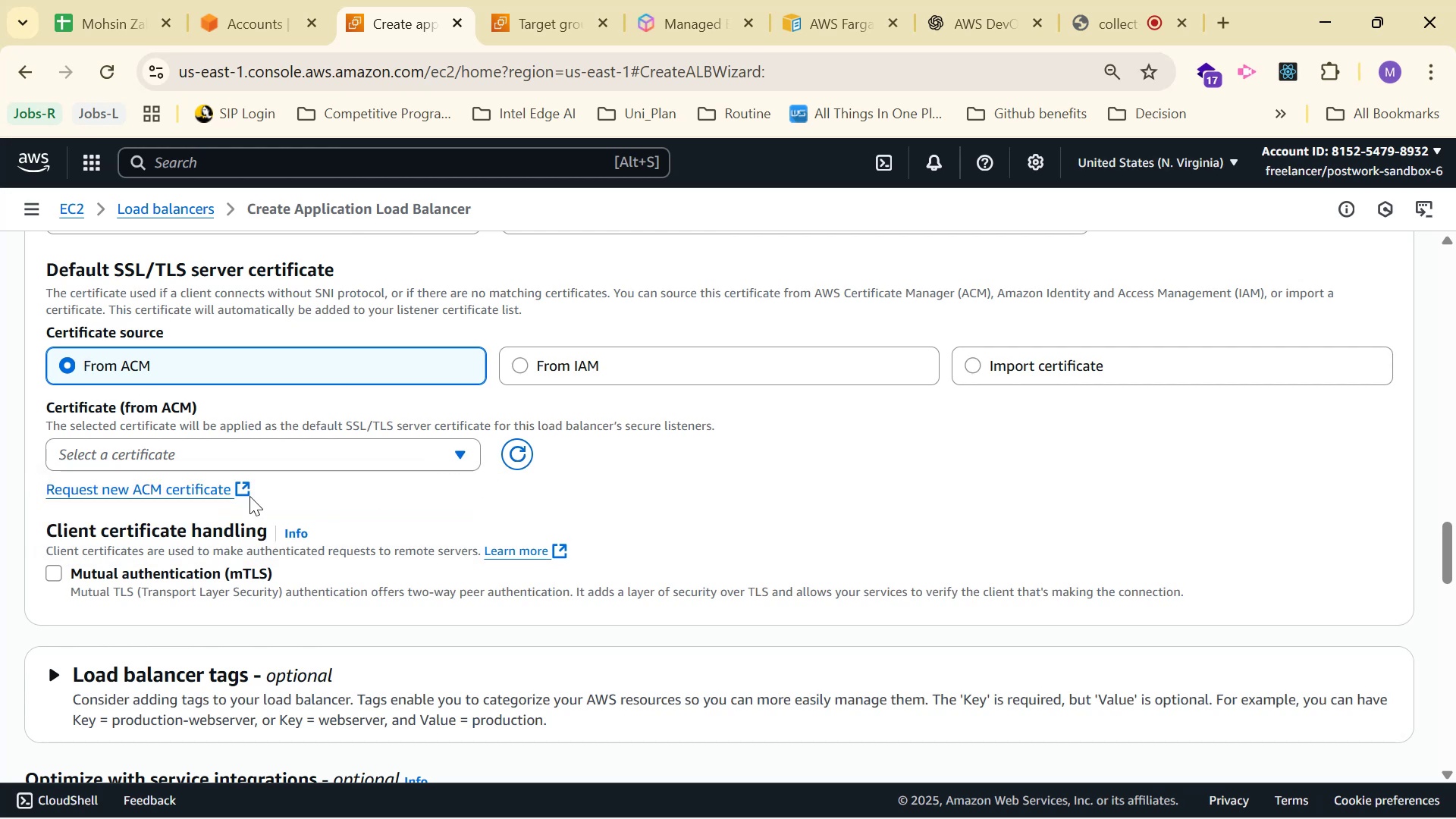 
left_click([208, 492])
 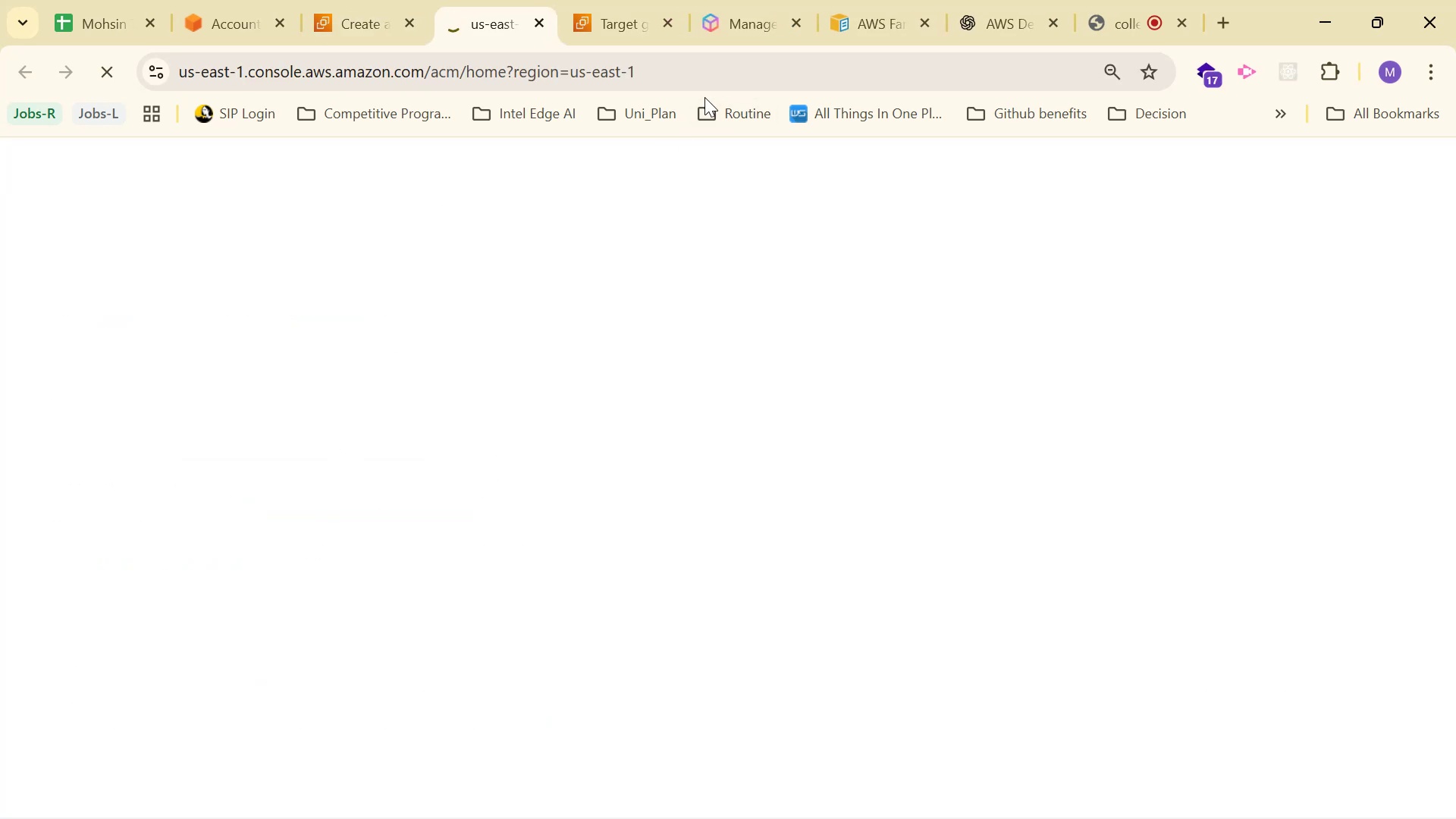 
wait(5.19)
 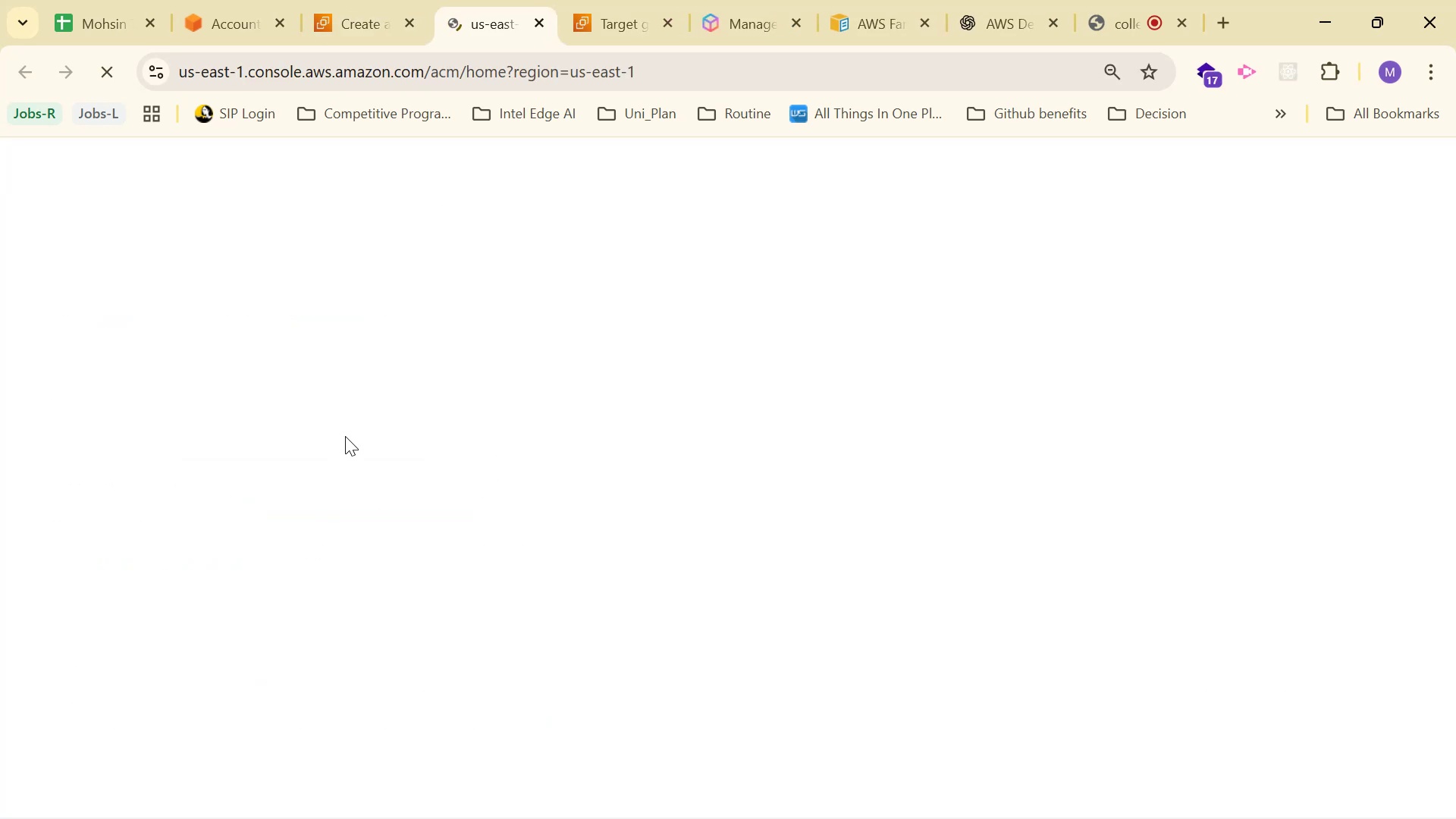 
left_click([972, 24])
 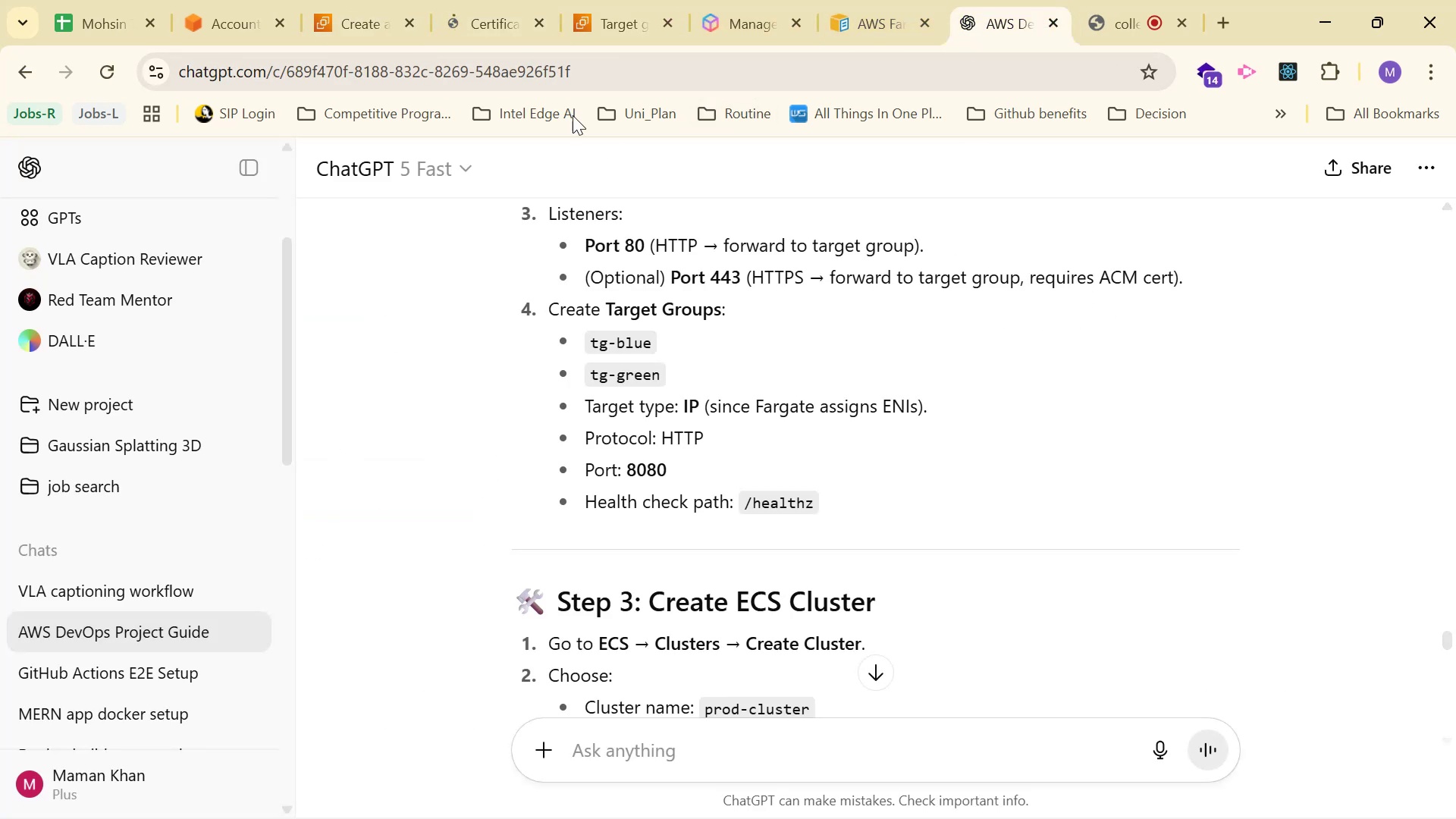 
left_click([476, 0])
 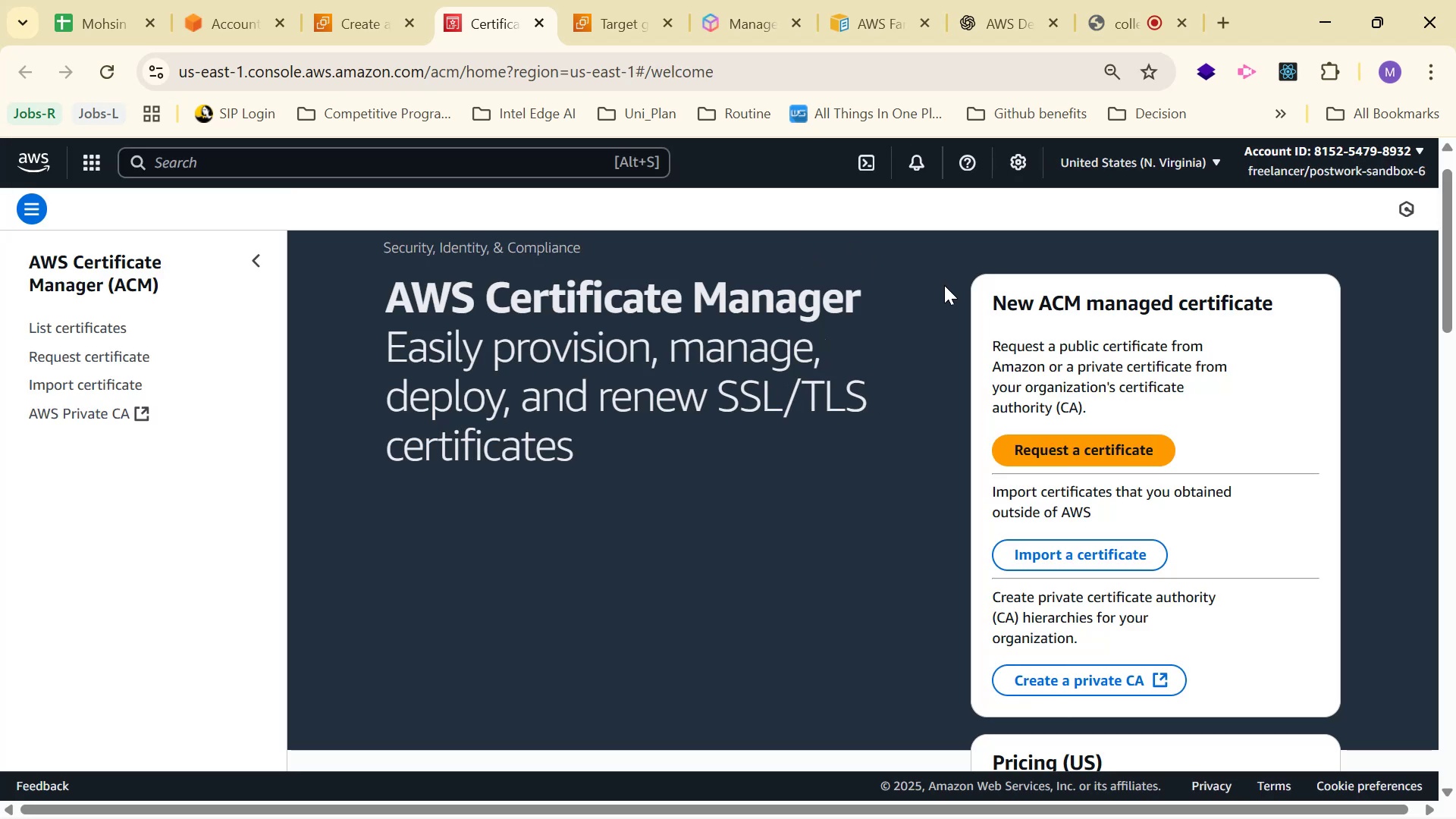 
left_click([1110, 438])
 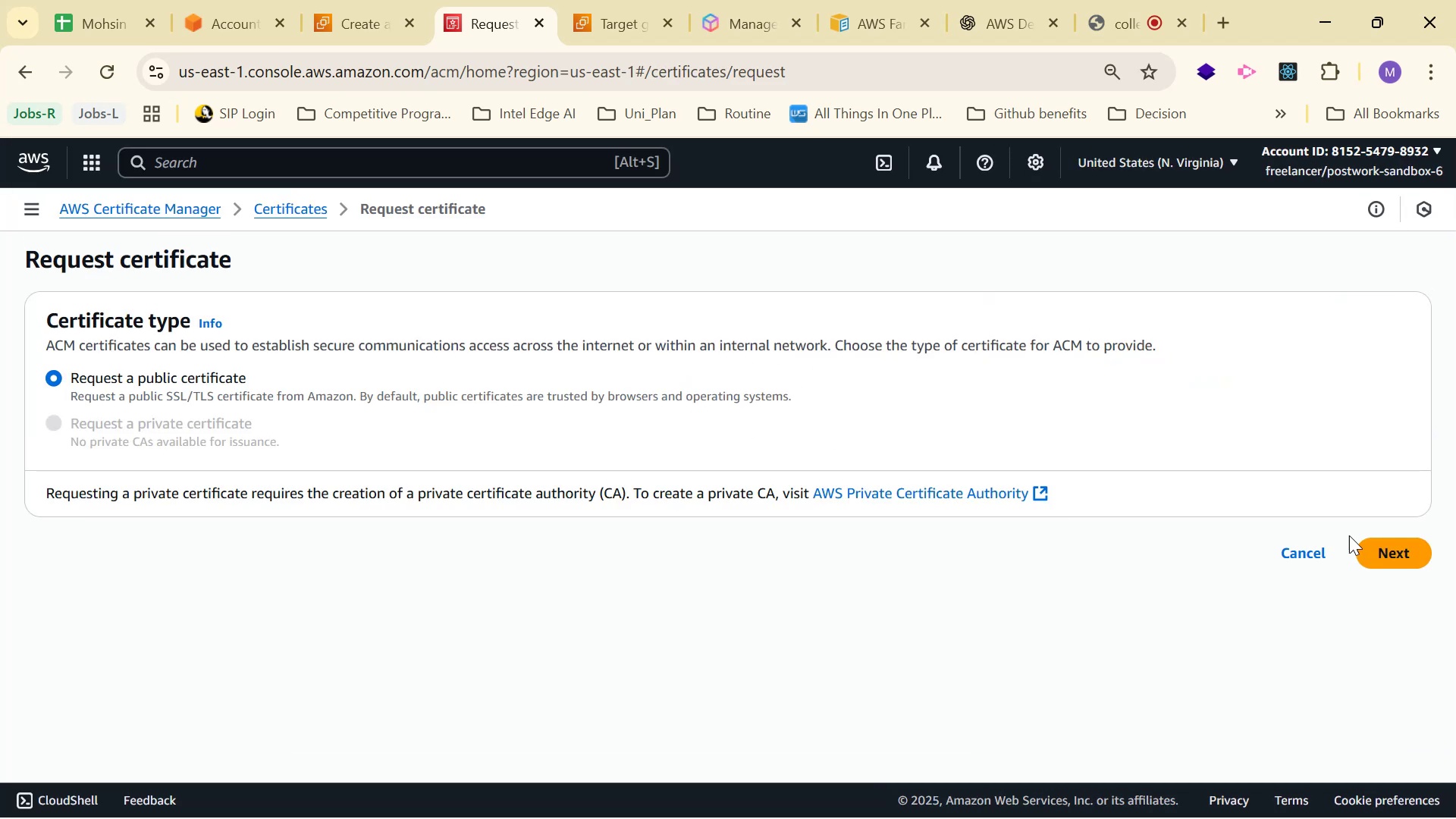 
wait(6.96)
 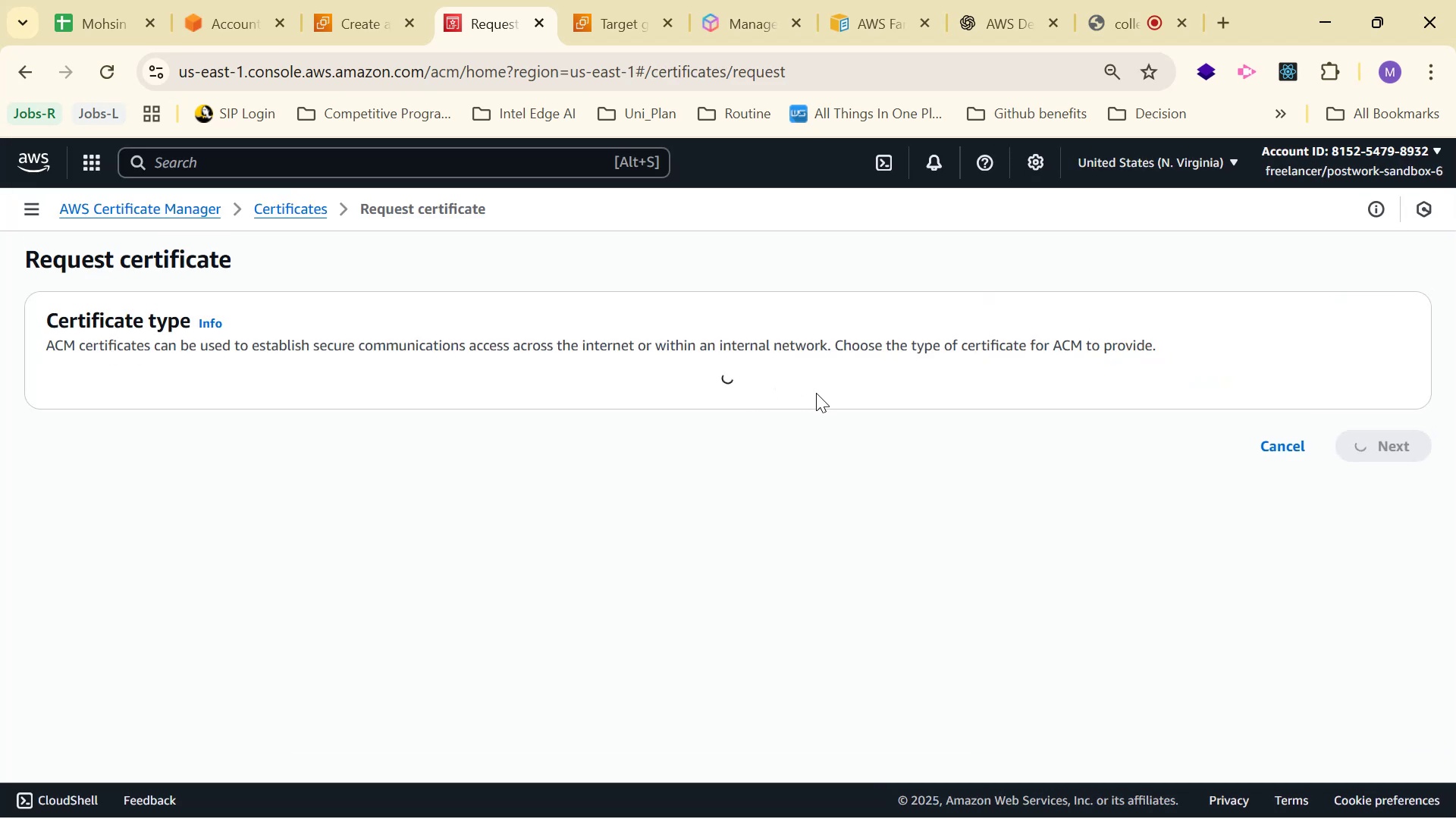 
left_click([1391, 546])
 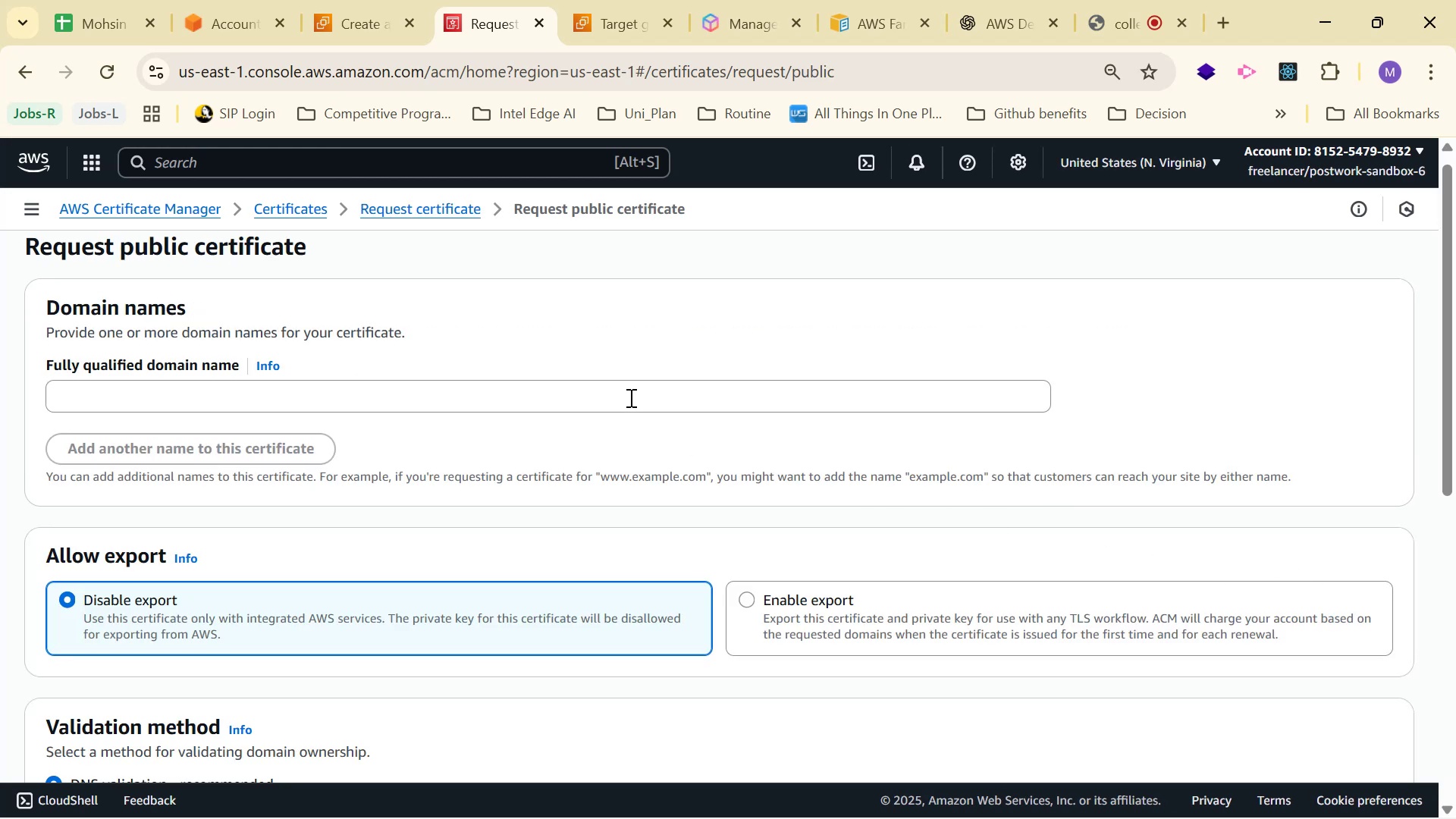 
left_click([629, 397])
 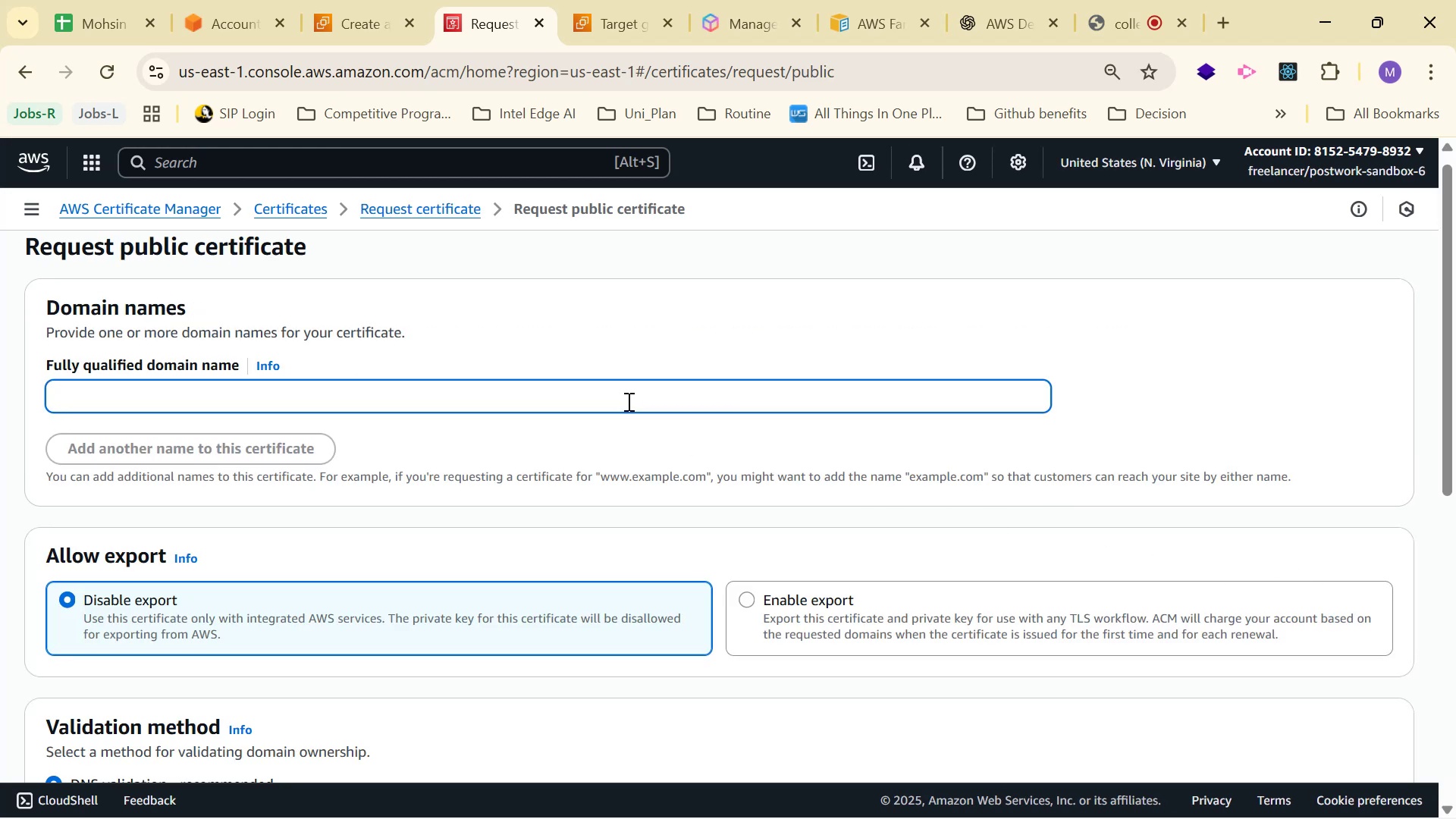 
type(notestaking.link)
 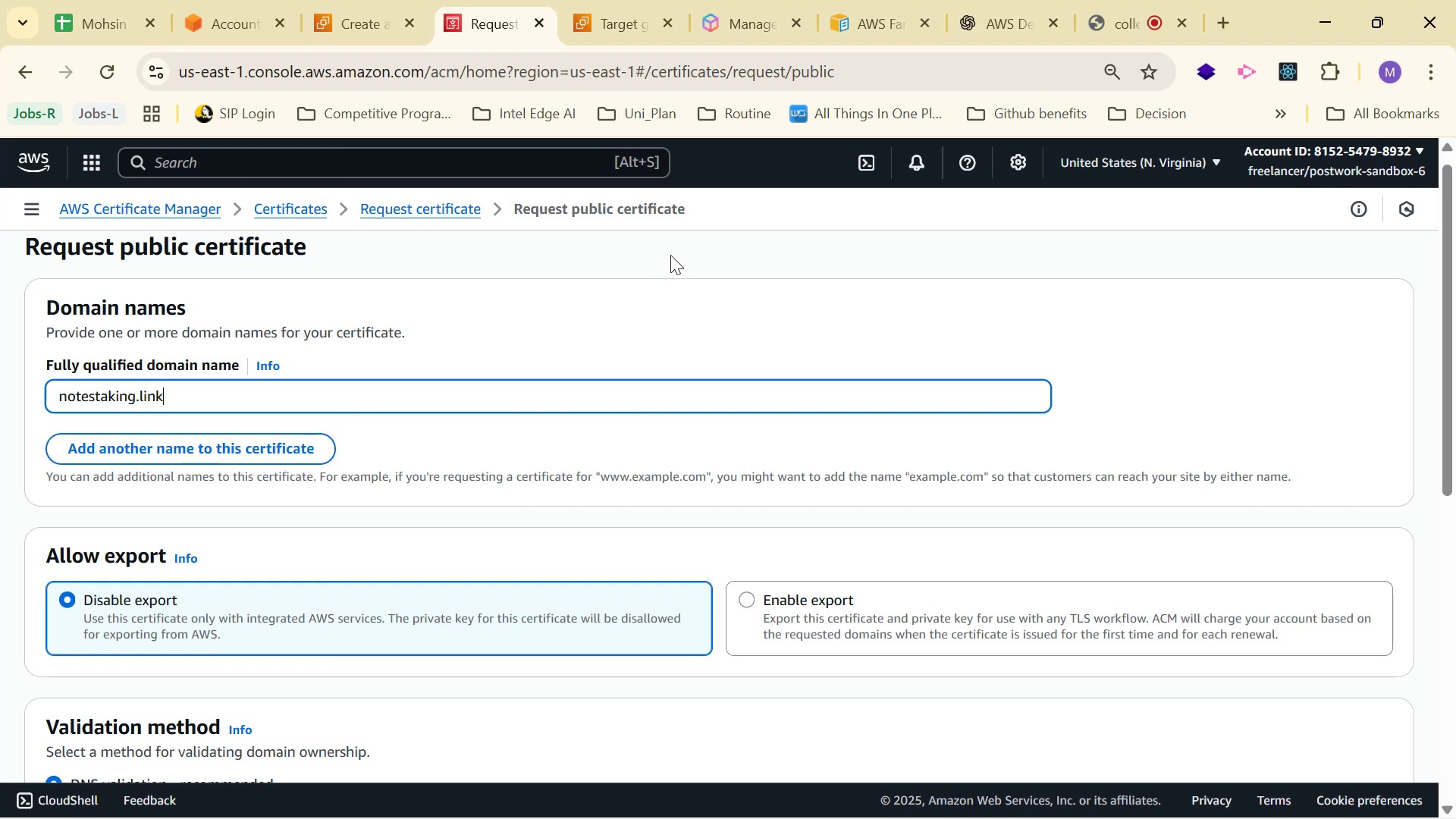 
left_click_drag(start_coordinate=[55, 397], to_coordinate=[133, 391])
 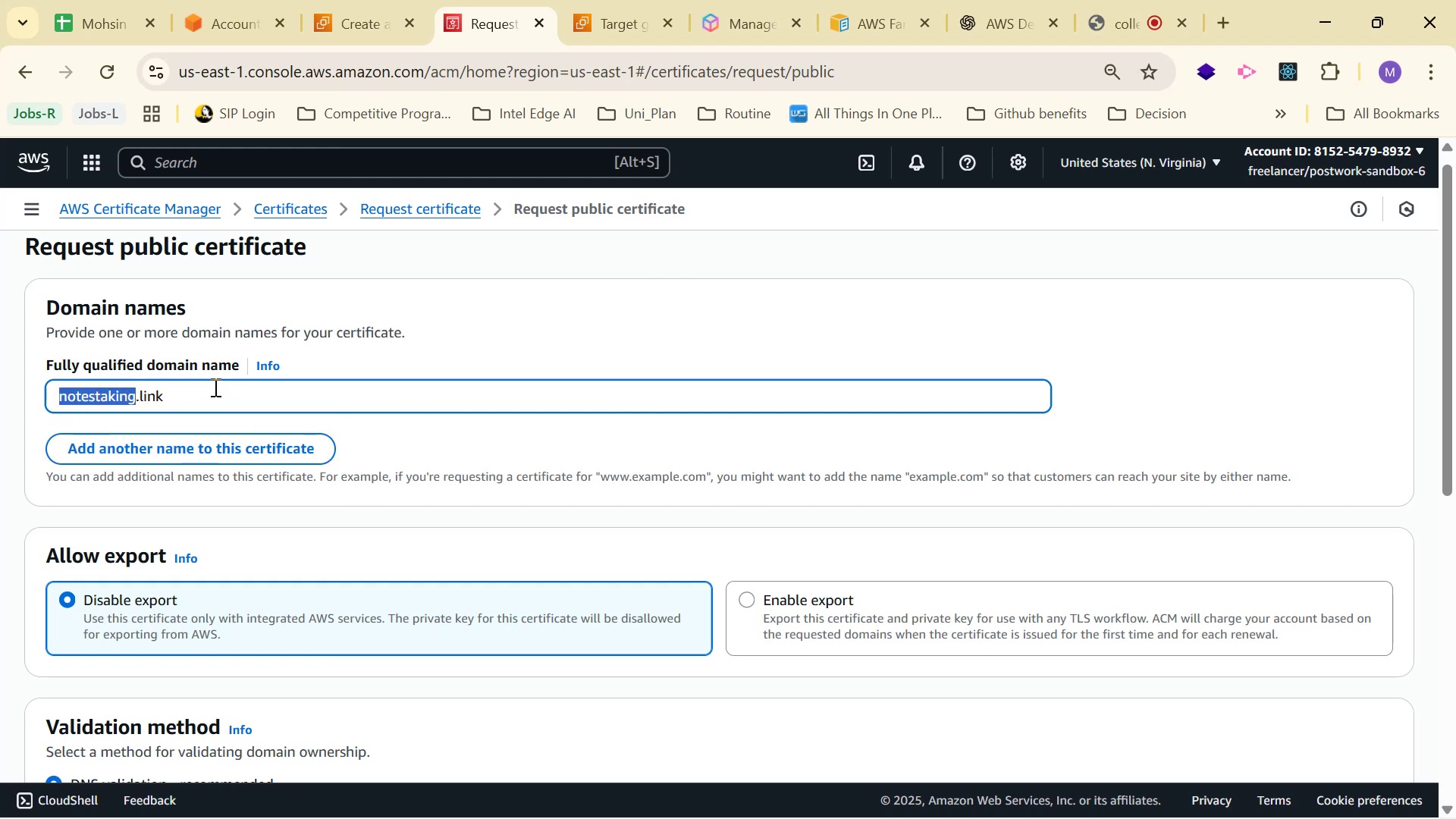 
left_click([214, 387])
 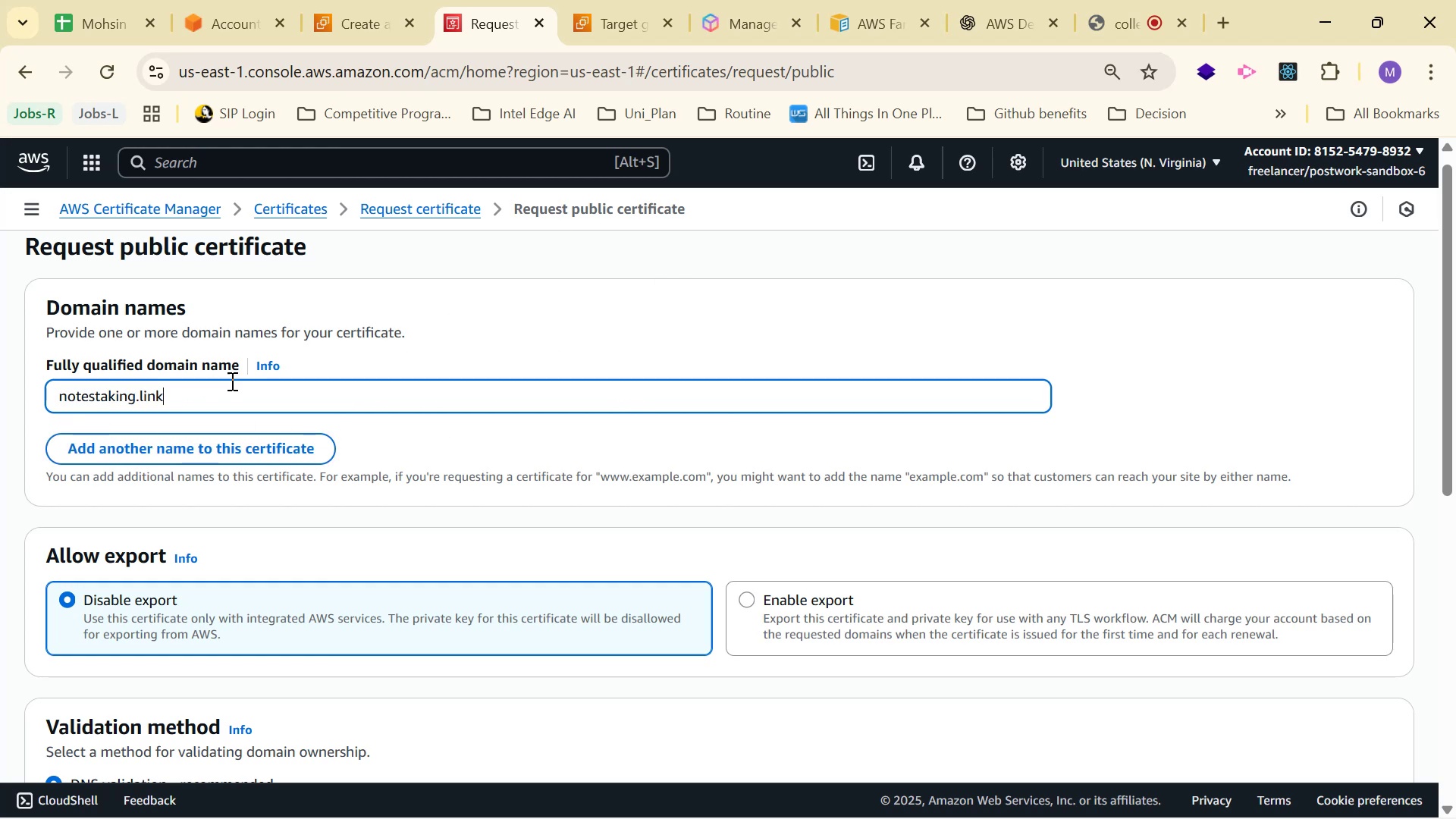 
scroll: coordinate [744, 292], scroll_direction: down, amount: 6.0
 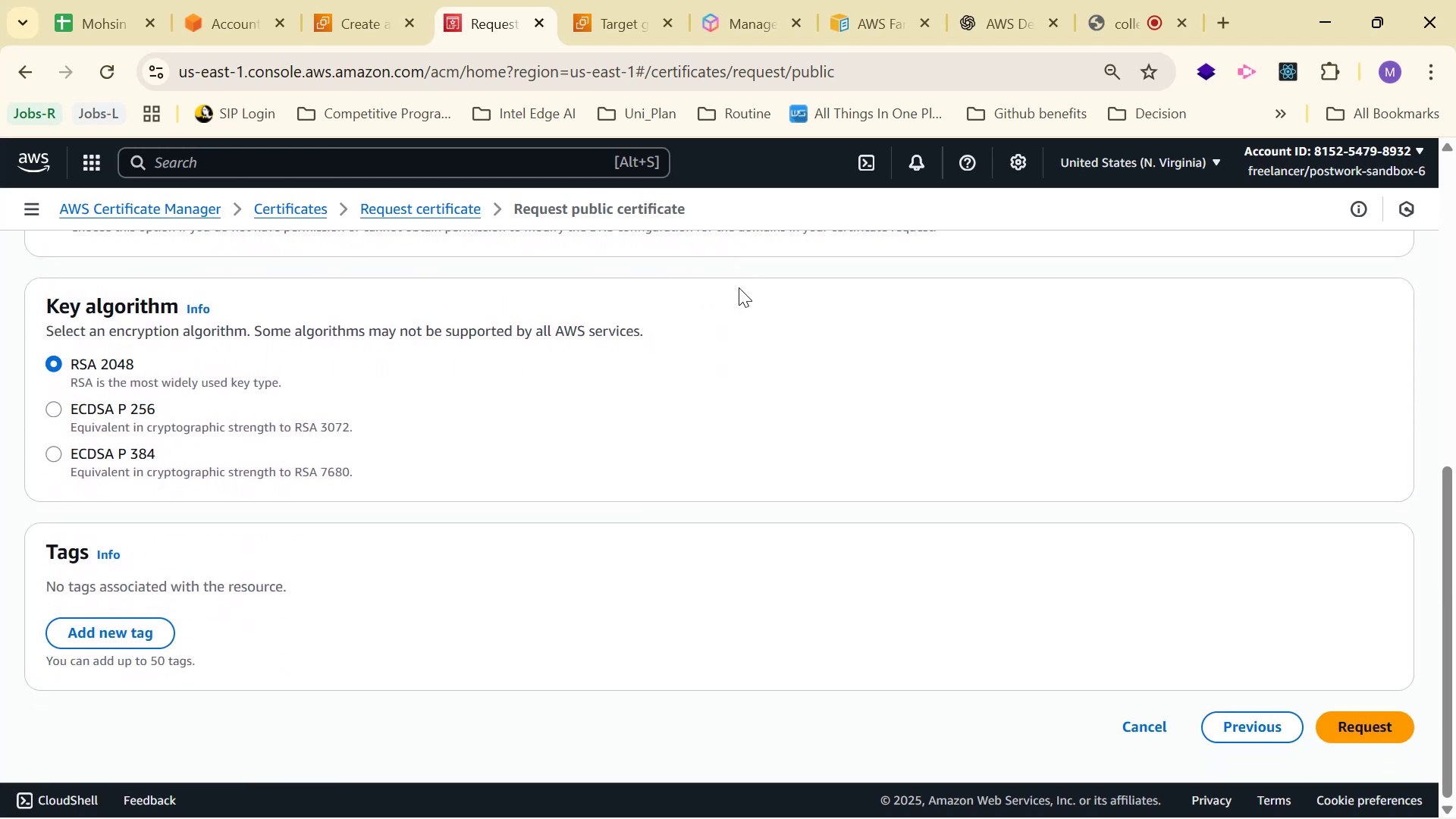 
scroll: coordinate [721, 296], scroll_direction: up, amount: 6.0
 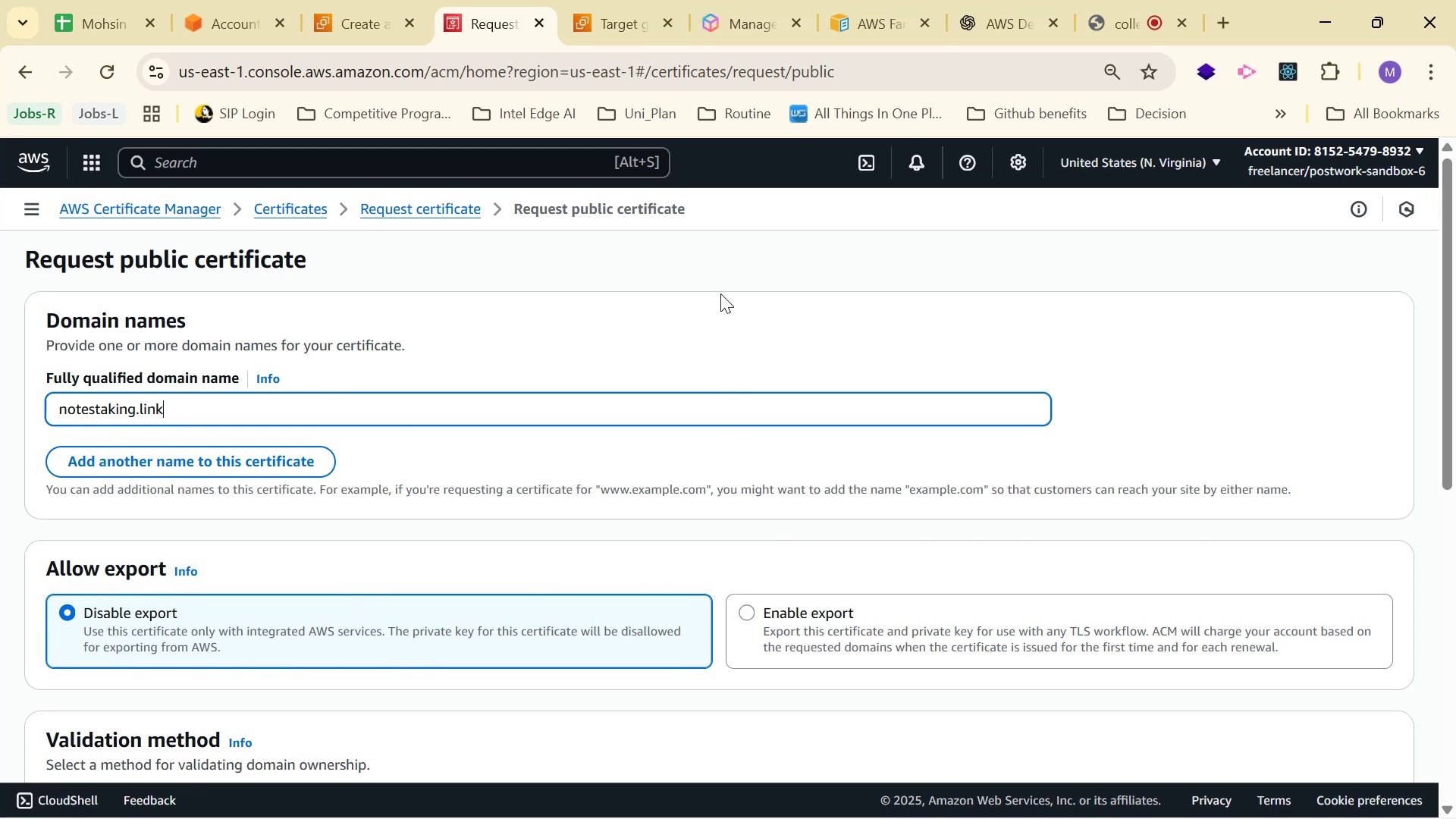 
wait(10.91)
 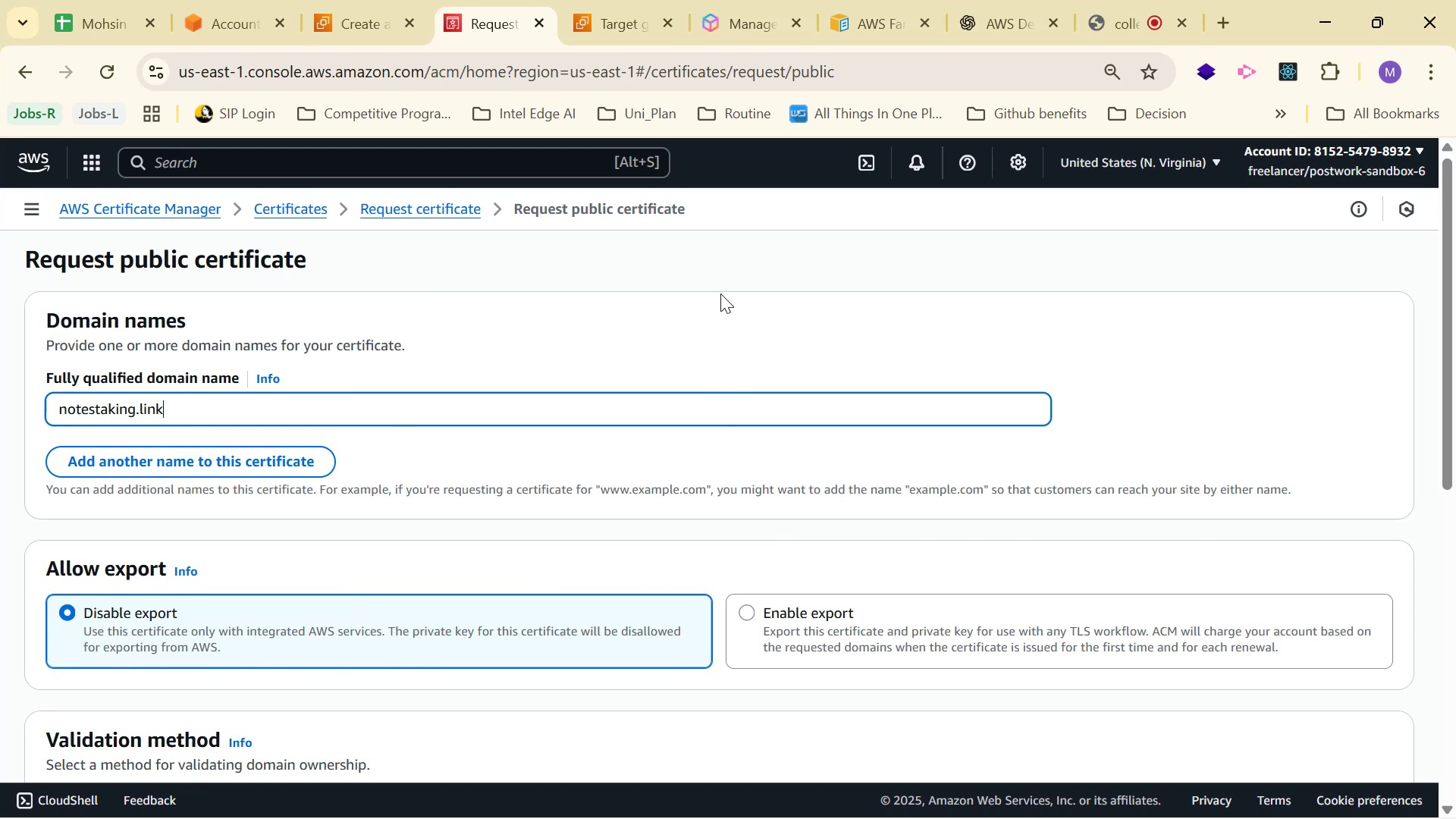 
left_click([217, 471])
 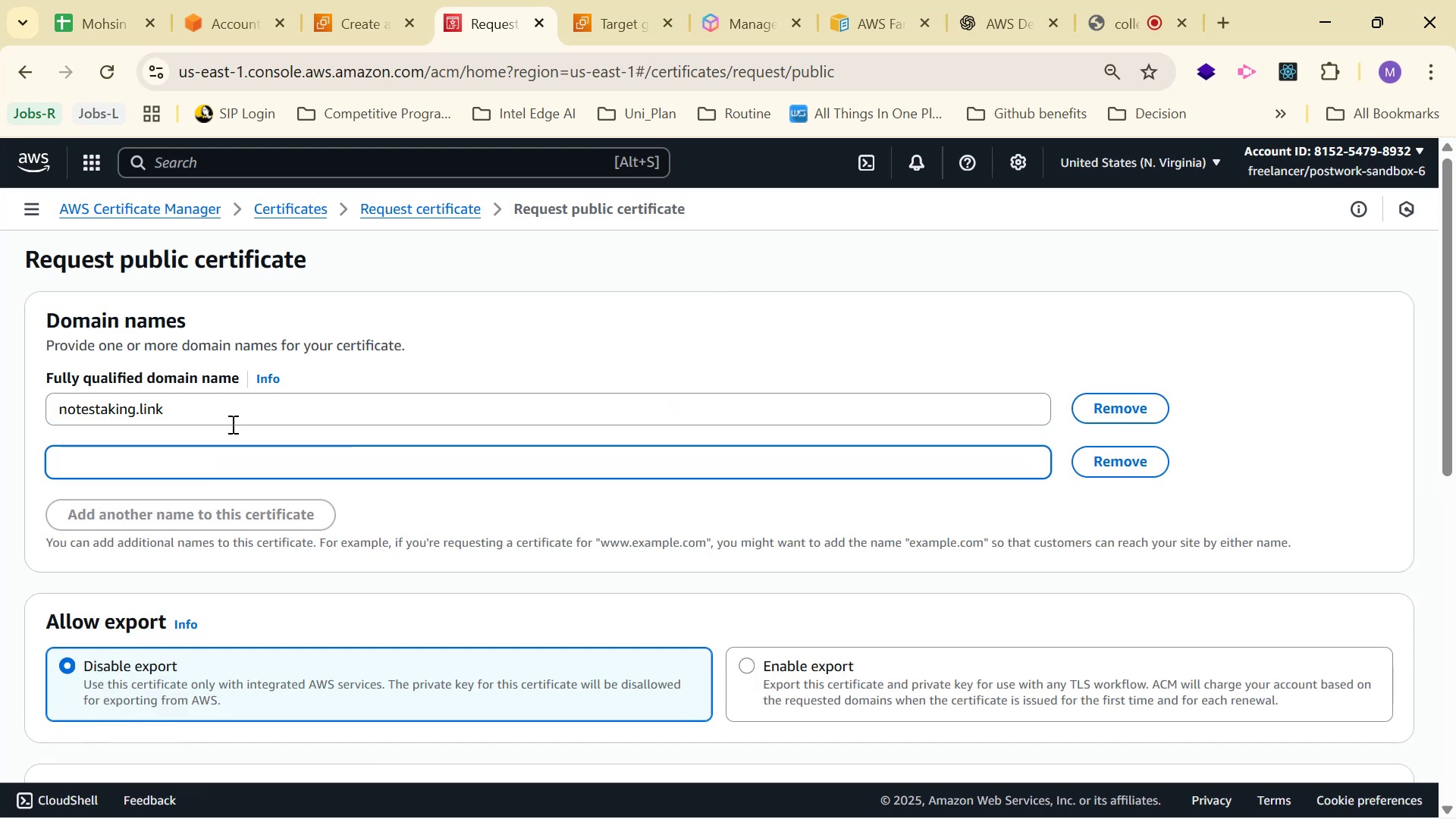 
double_click([240, 417])
 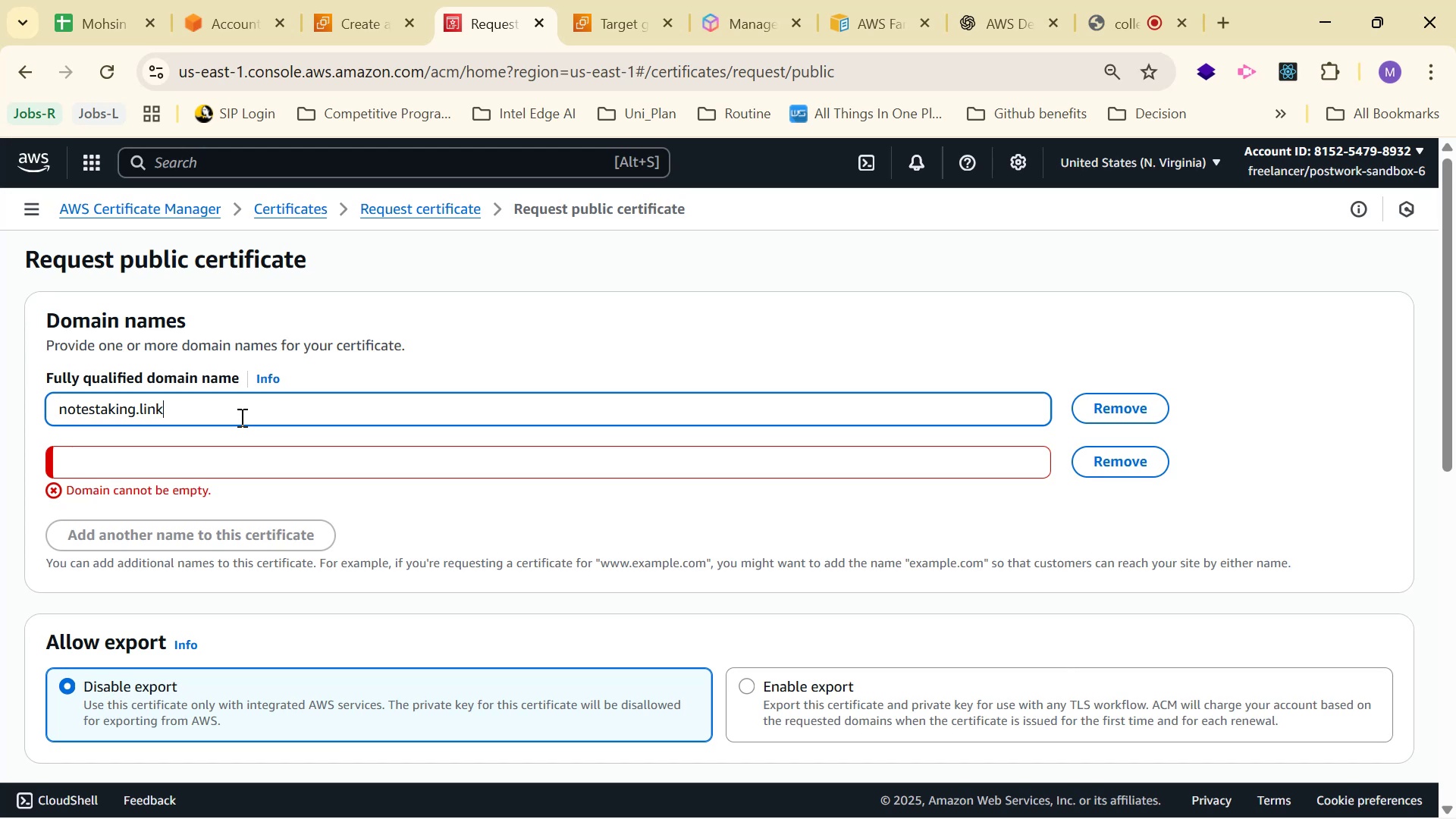 
triple_click([240, 417])
 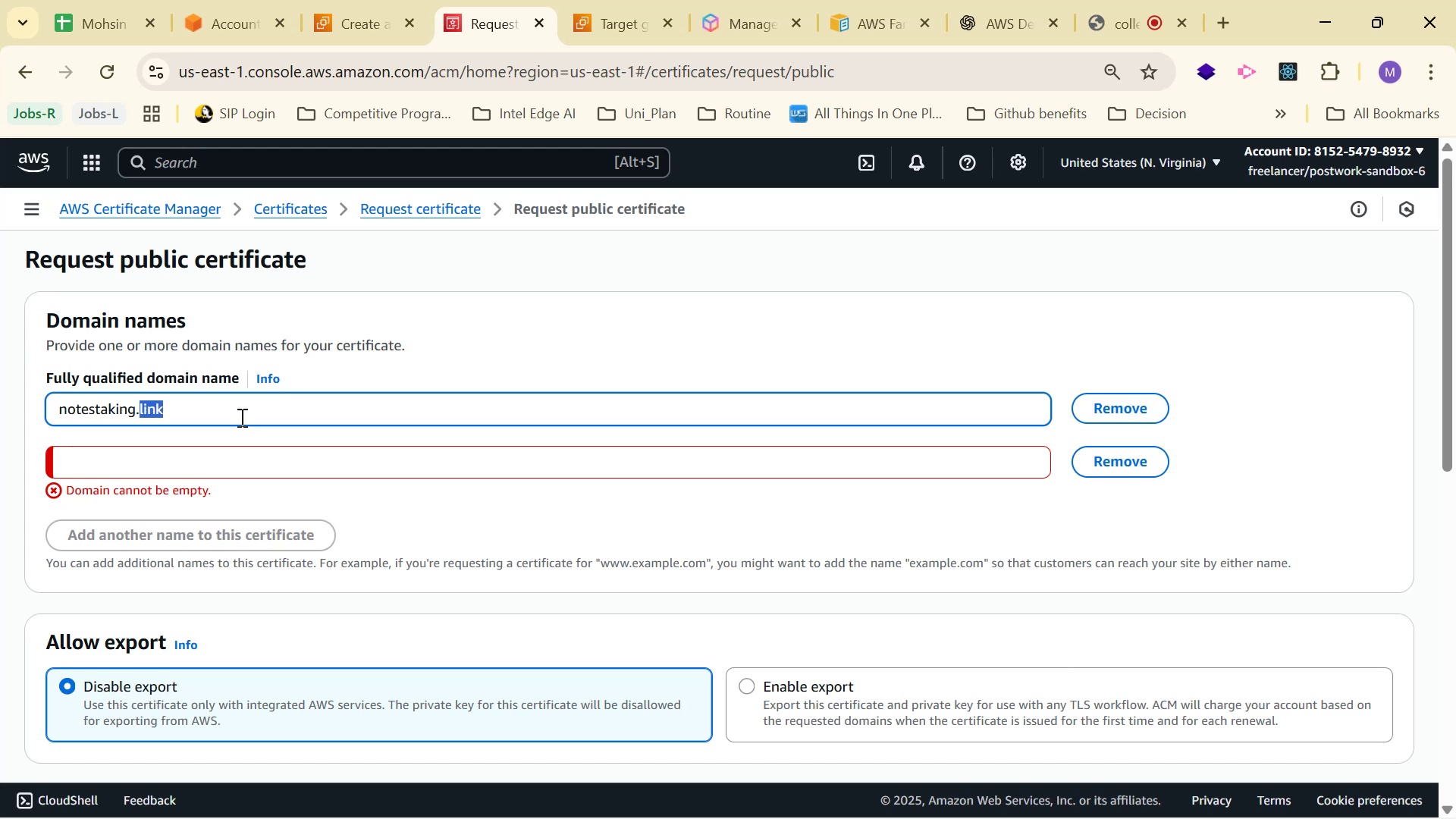 
triple_click([240, 417])
 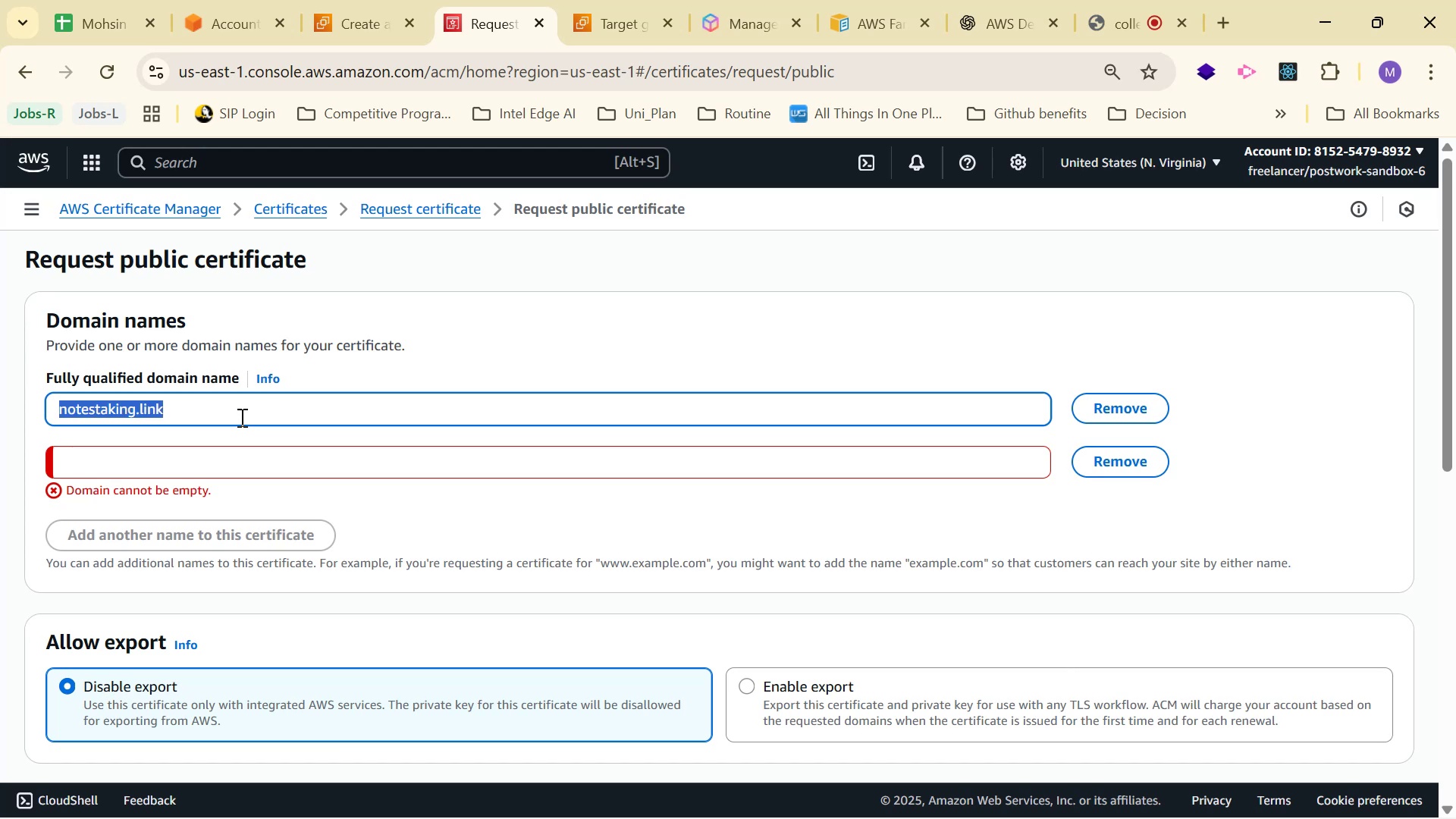 
triple_click([240, 417])
 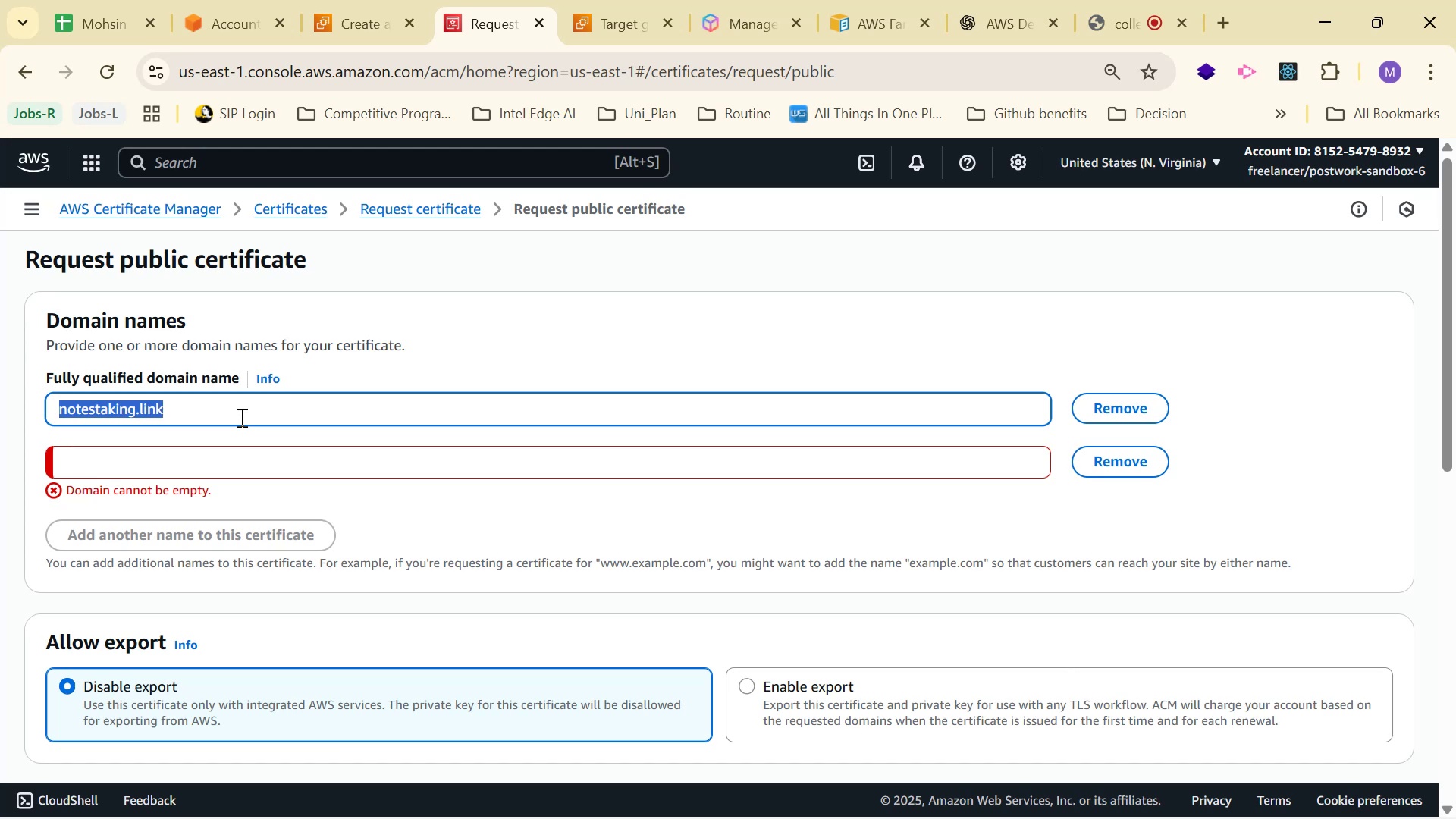 
key(Control+C)
 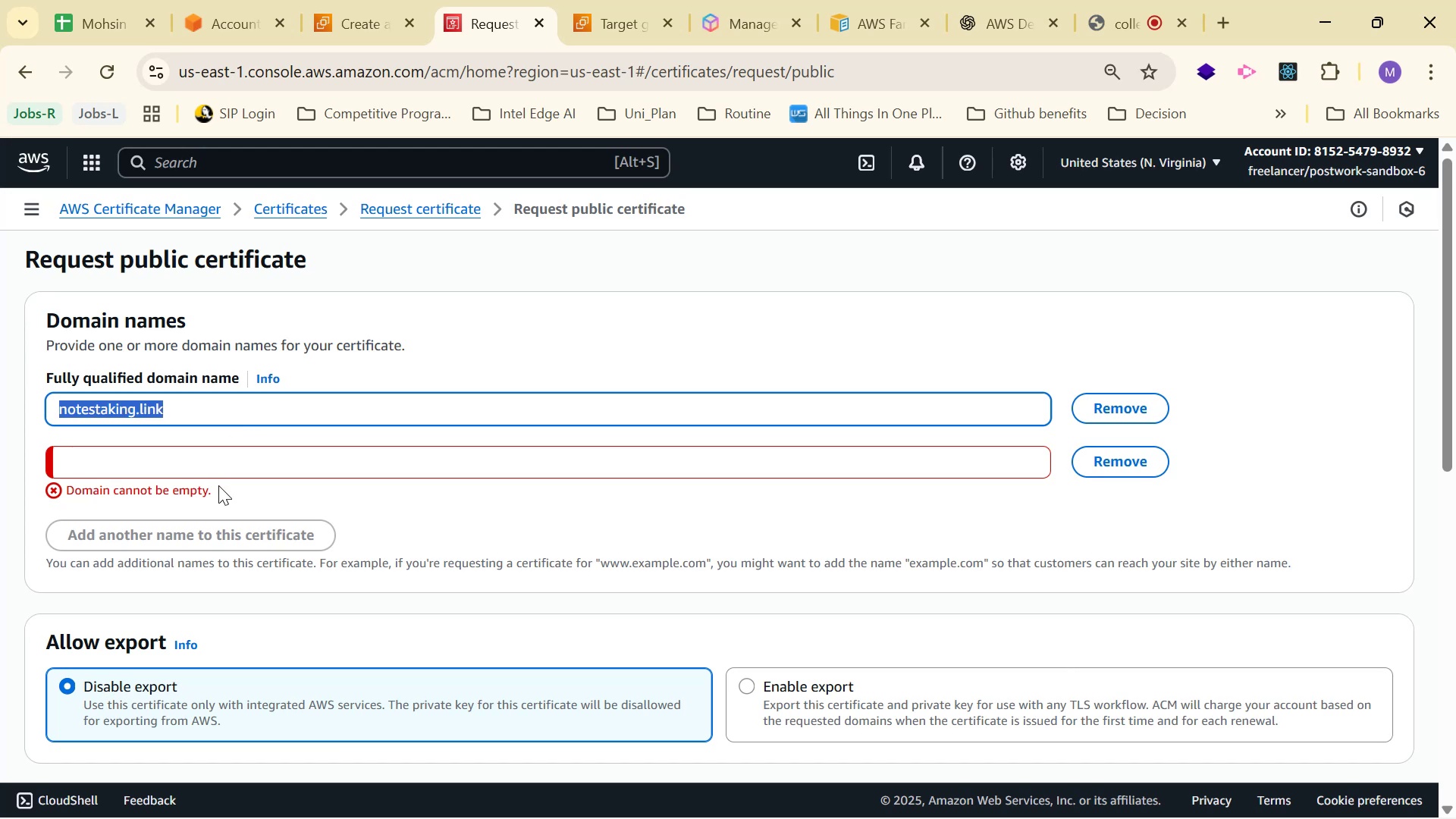 
left_click([237, 460])
 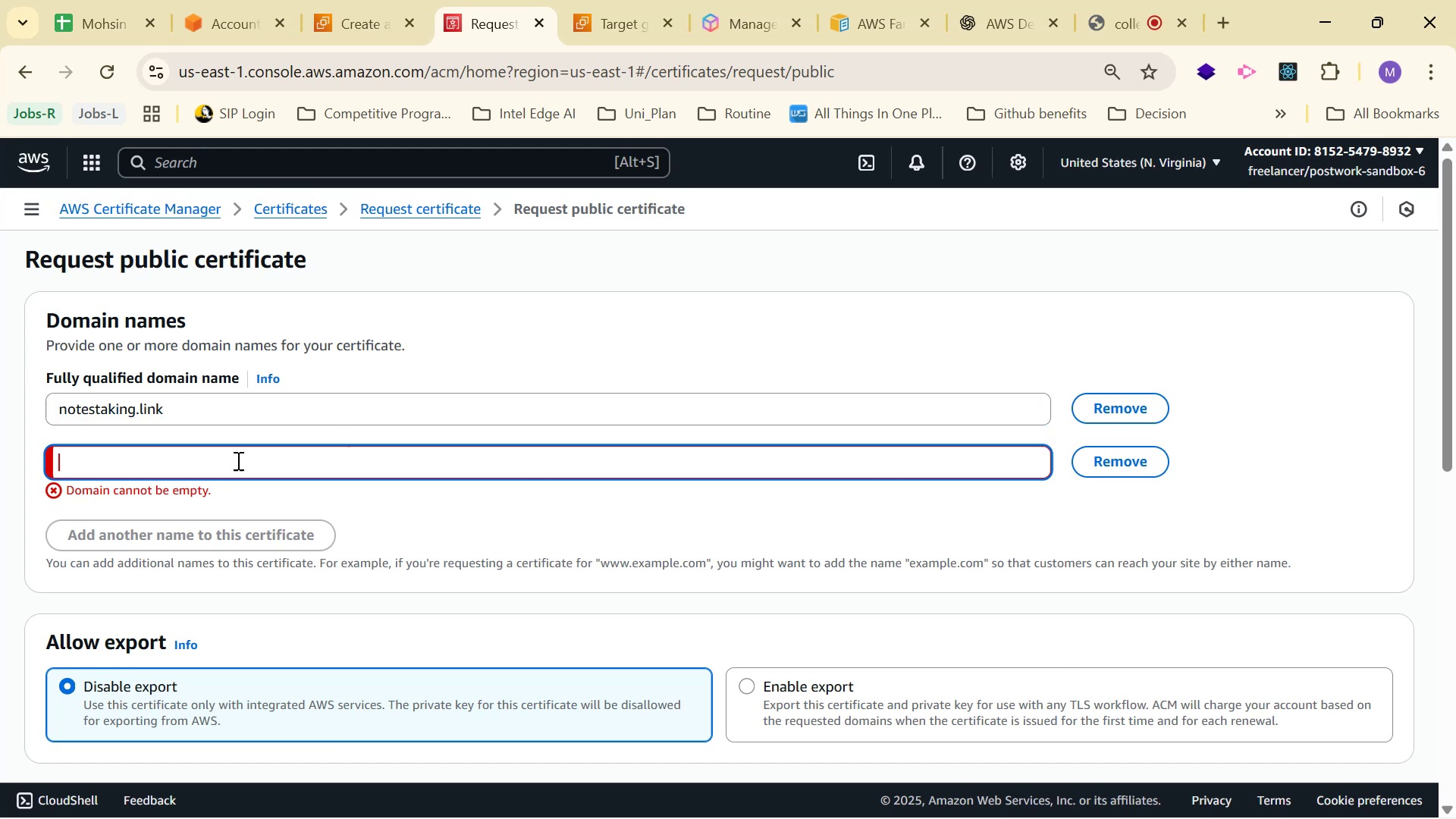 
key(Control+V)
 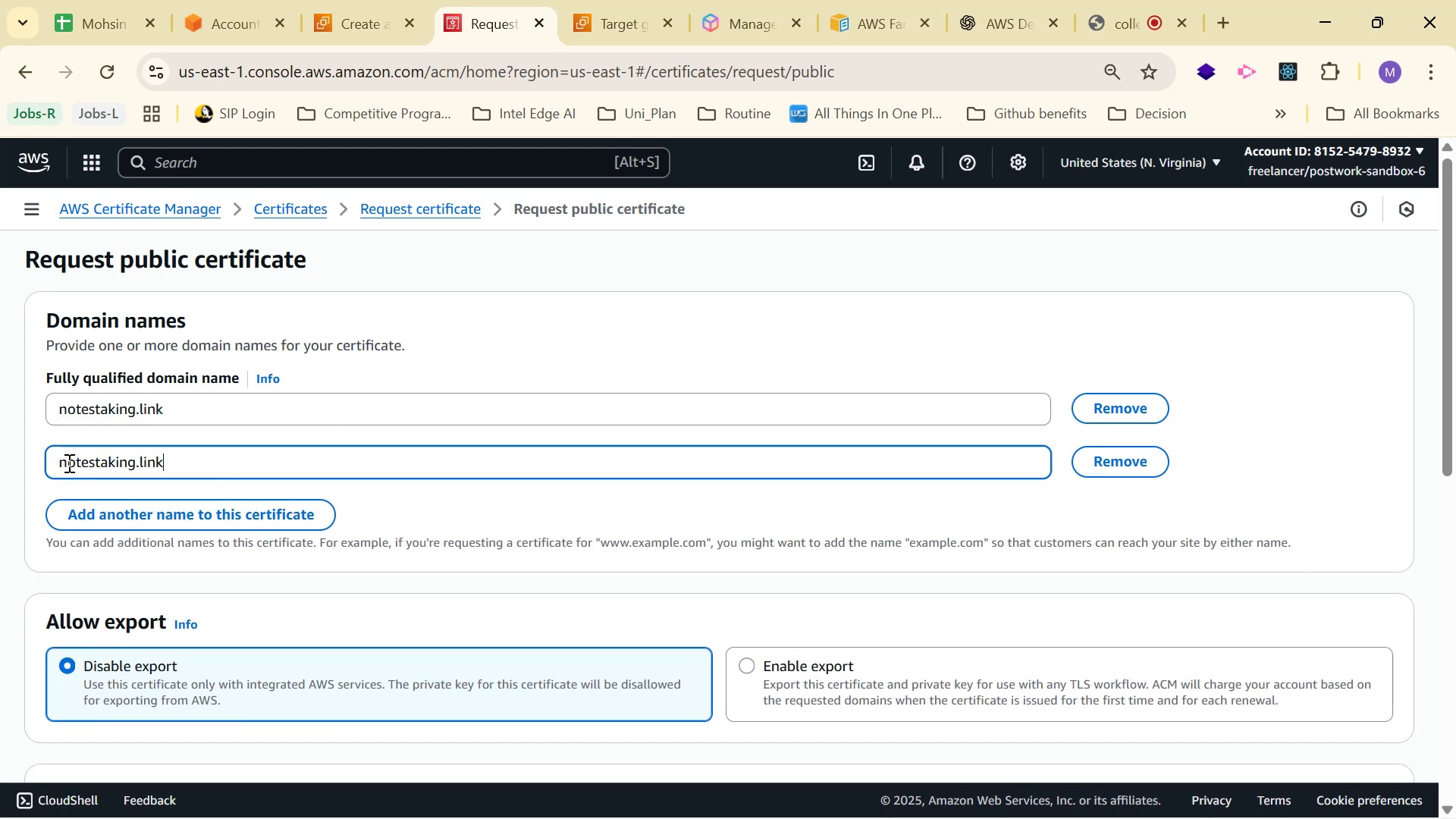 
left_click([59, 461])
 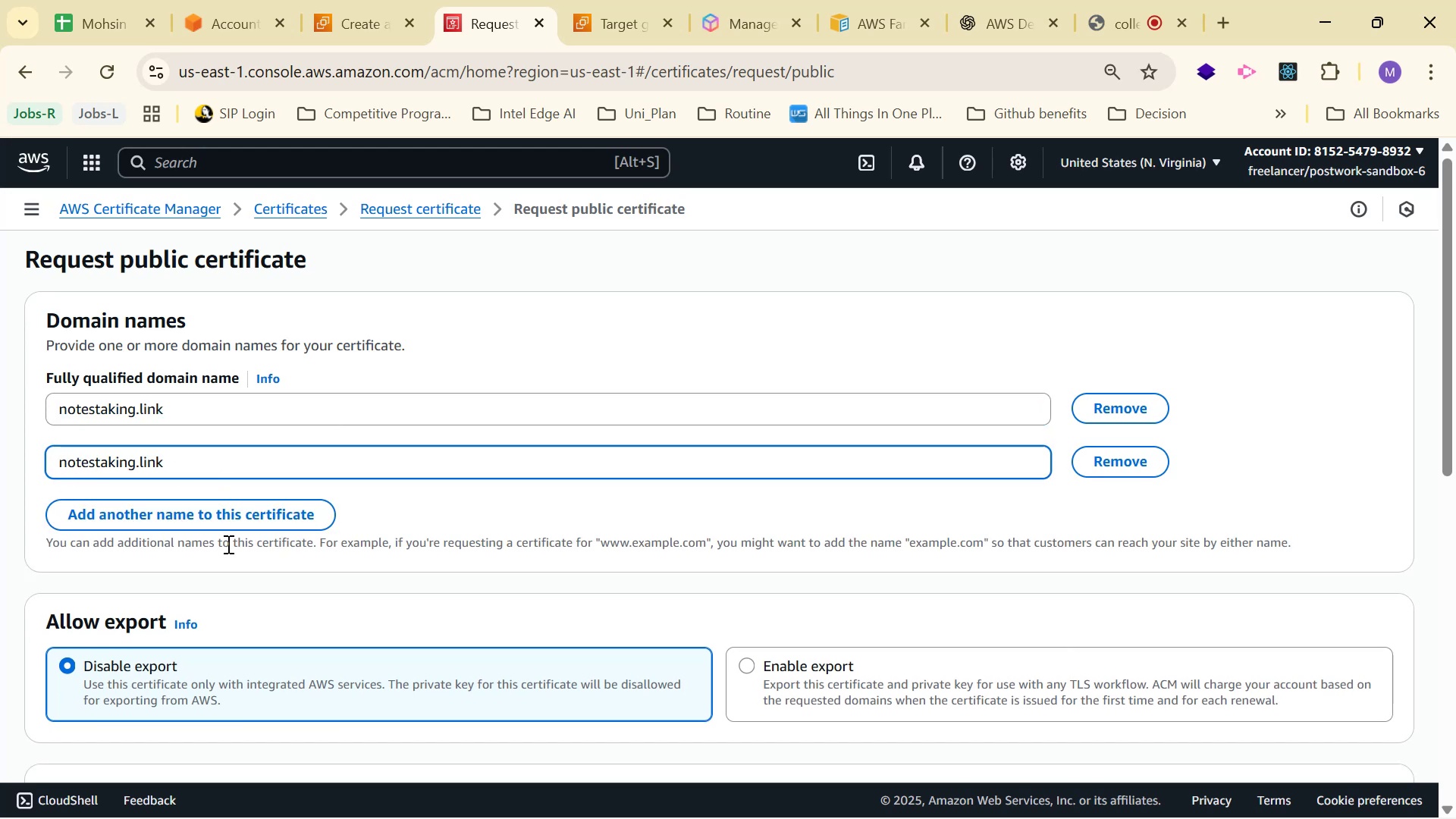 
type(www.)
 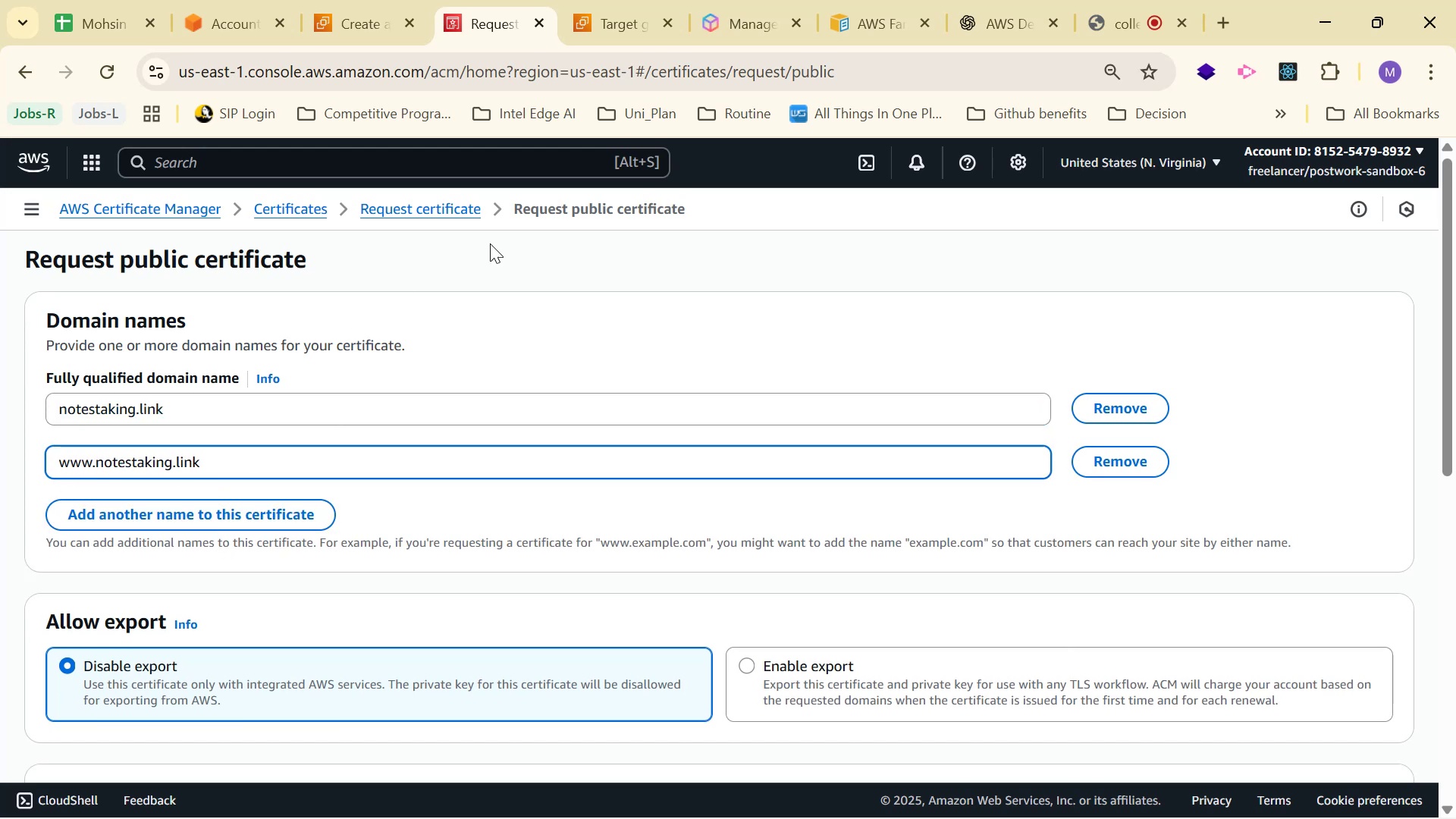 
scroll: coordinate [700, 304], scroll_direction: down, amount: 1.0
 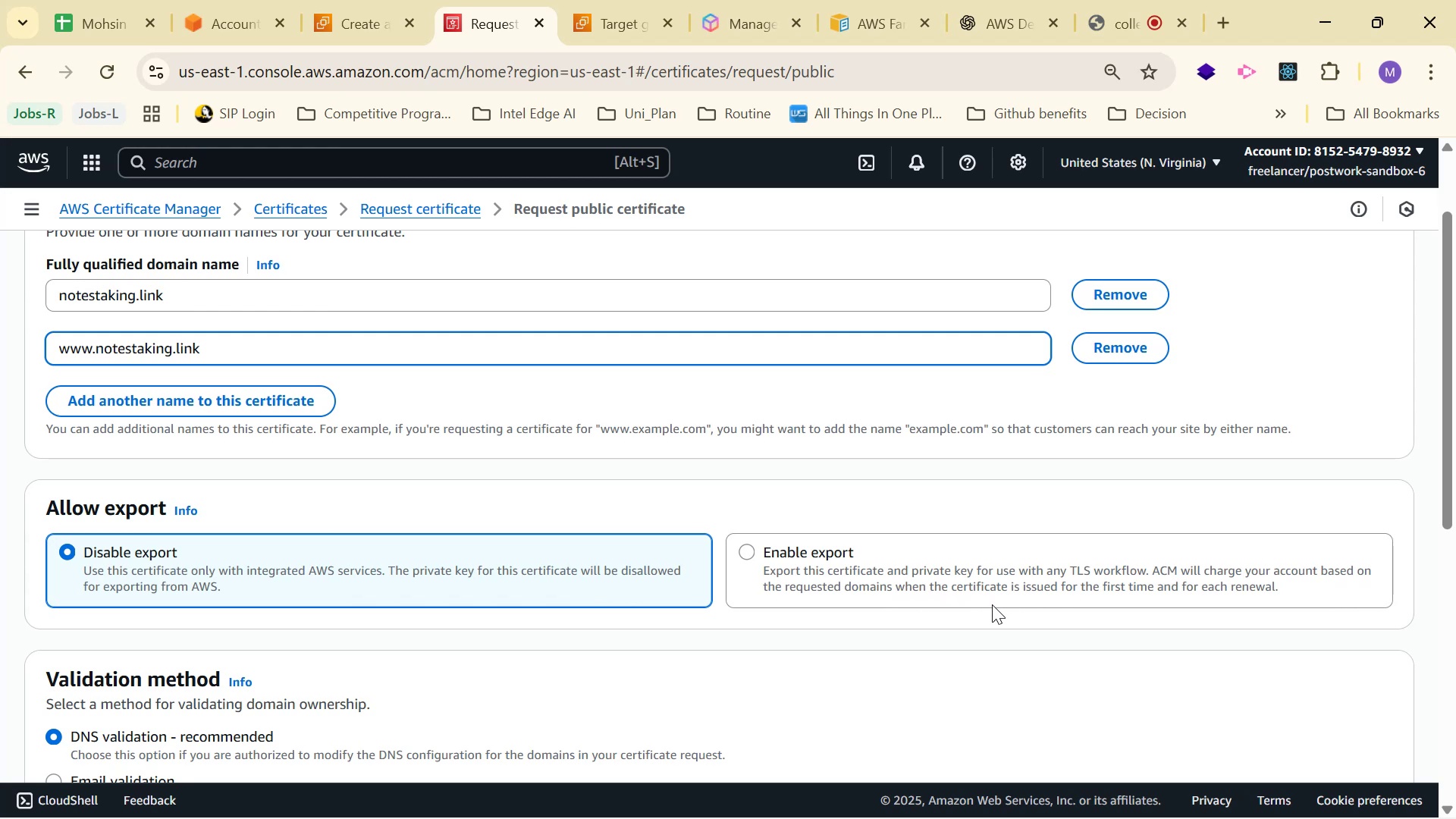 
wait(23.9)
 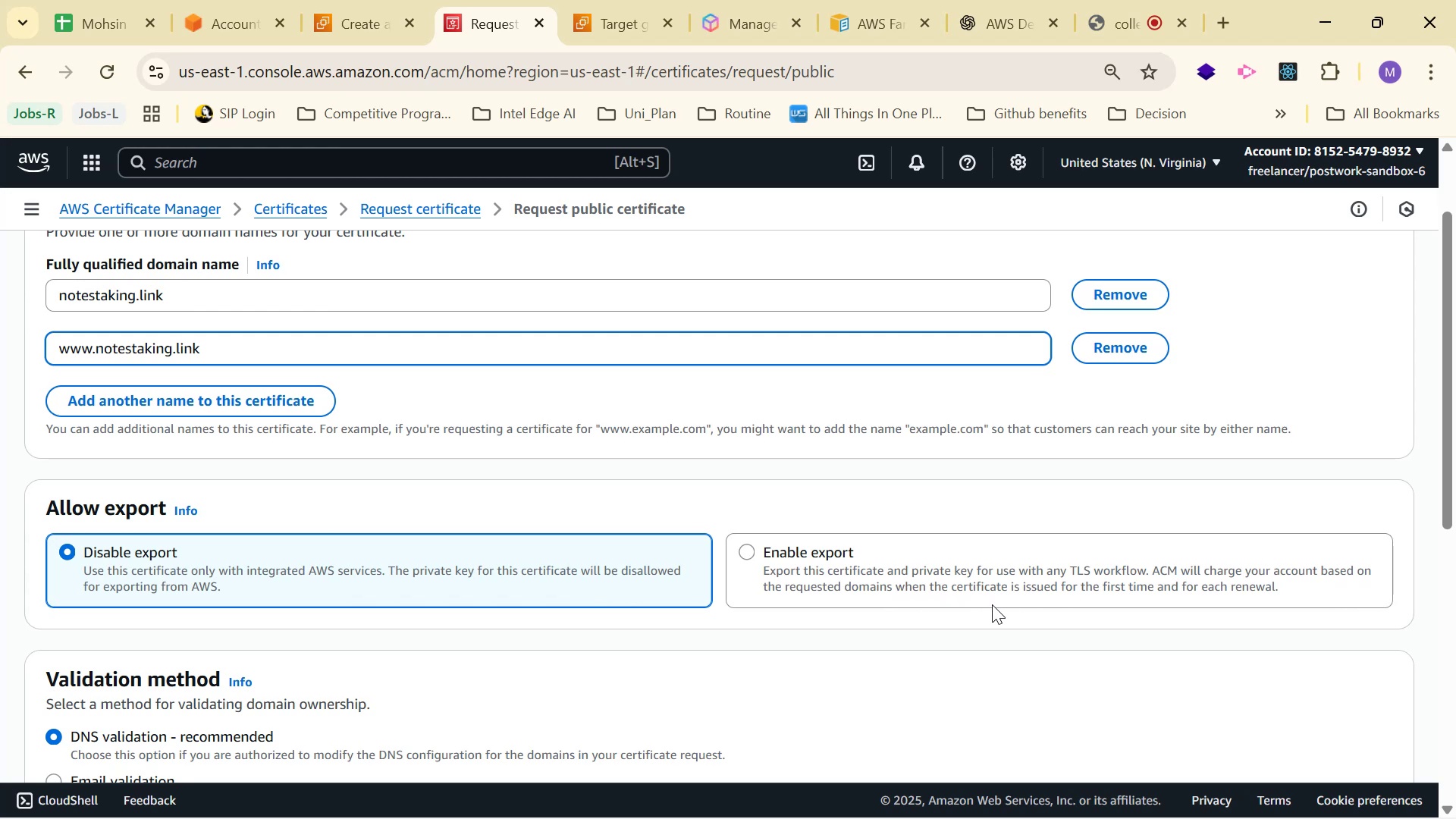 
scroll: coordinate [1050, 563], scroll_direction: down, amount: 2.0
 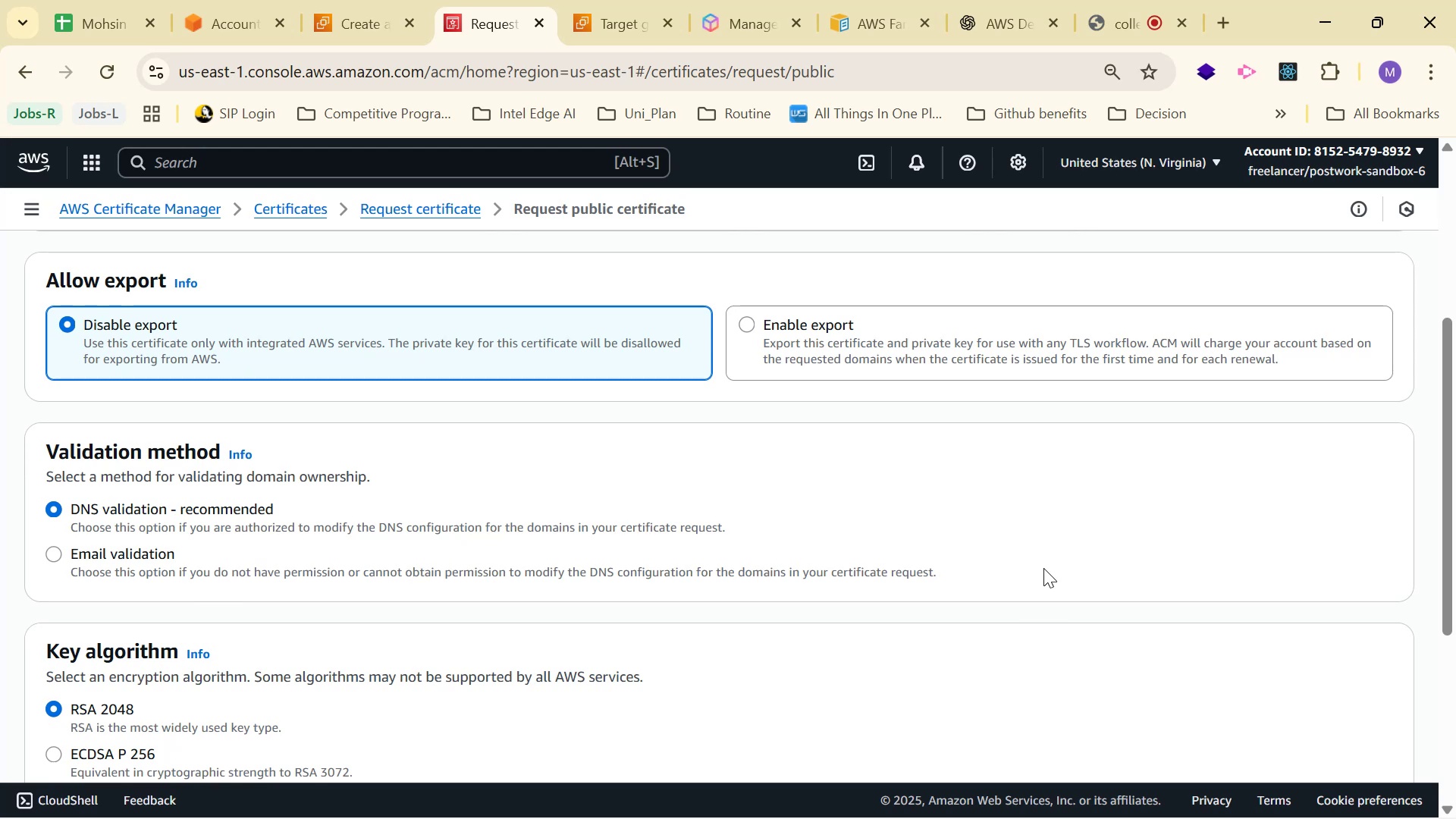 
wait(30.03)
 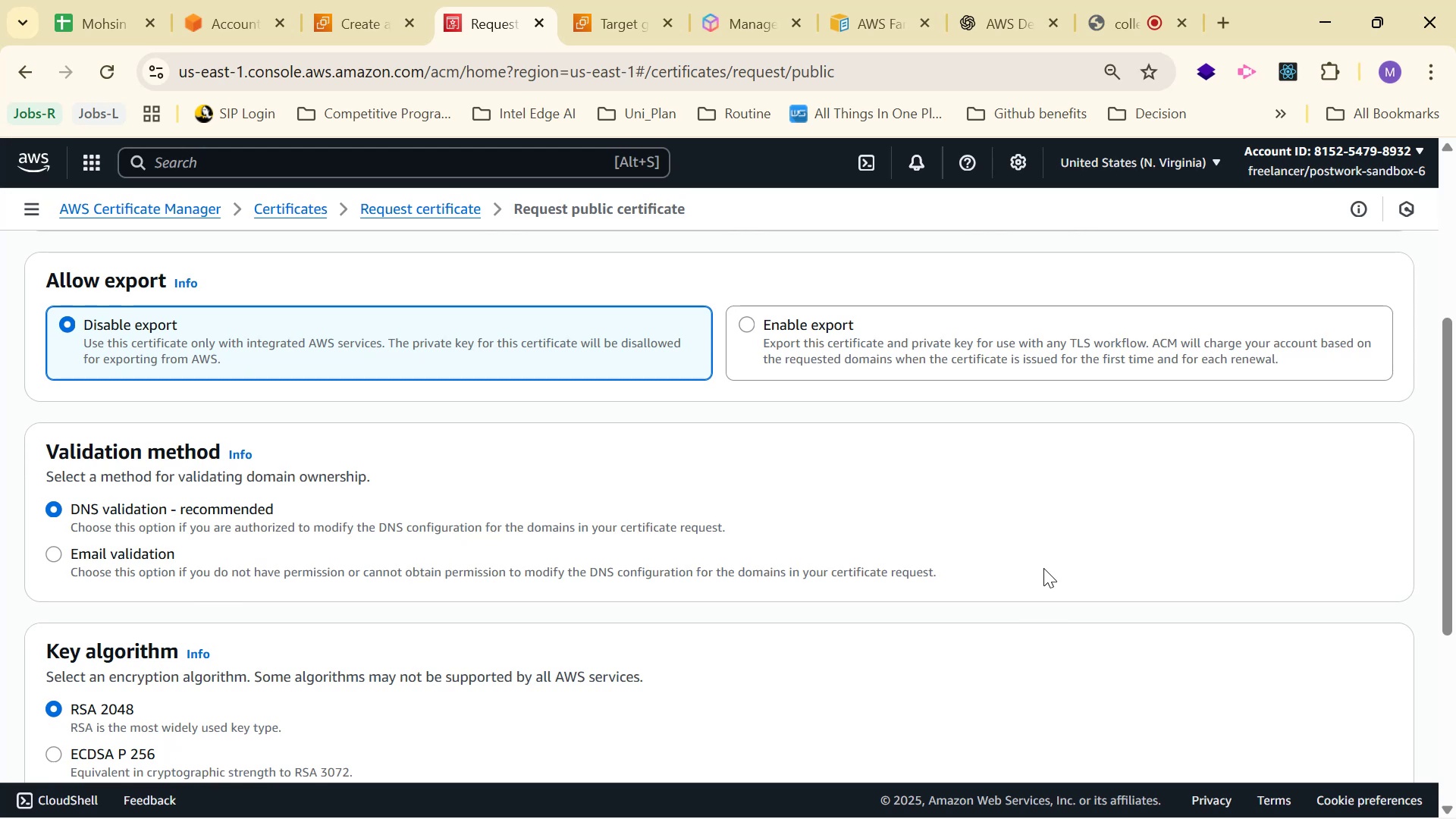 
scroll: coordinate [1068, 415], scroll_direction: down, amount: 1.0
 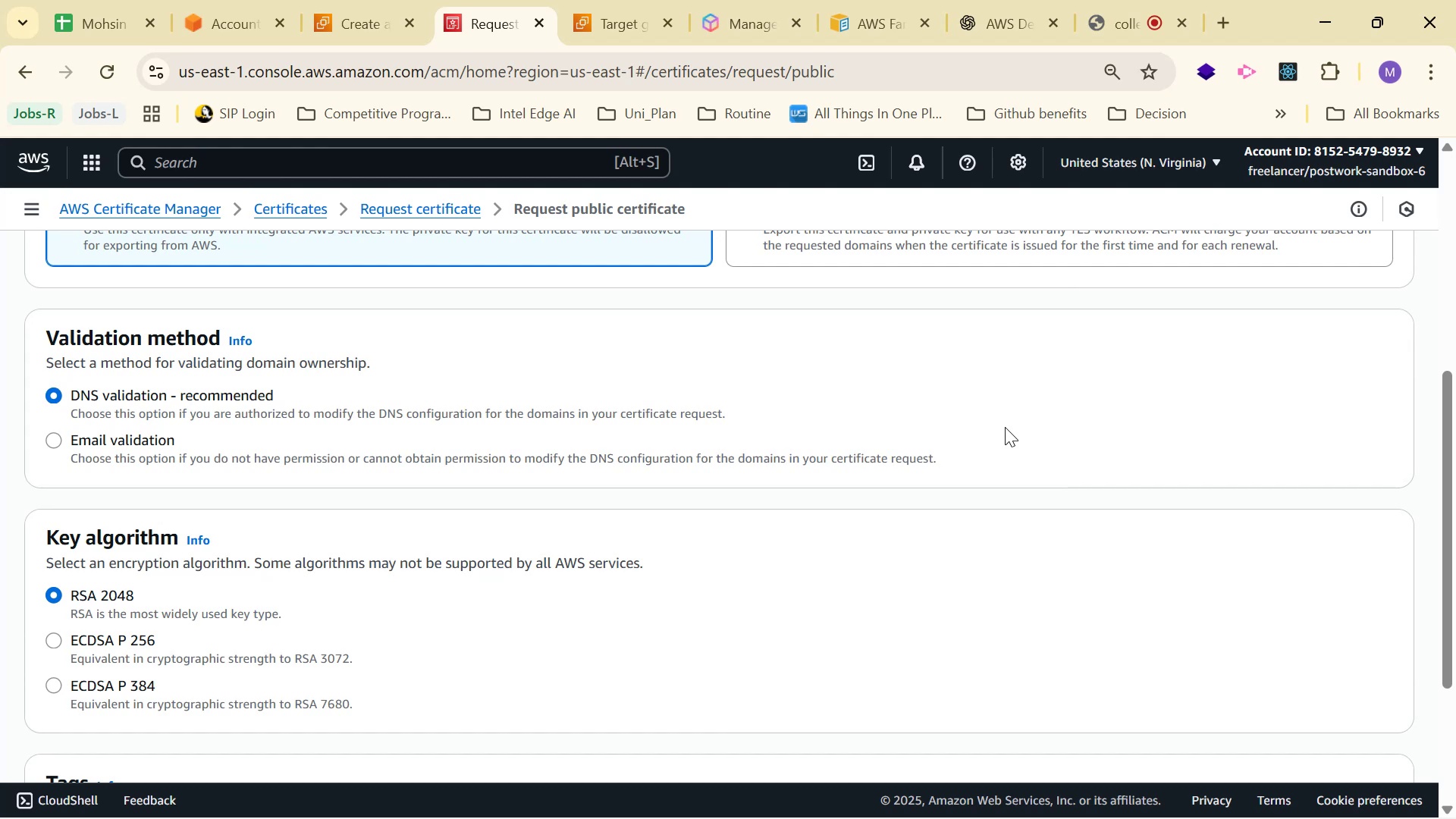 
wait(9.01)
 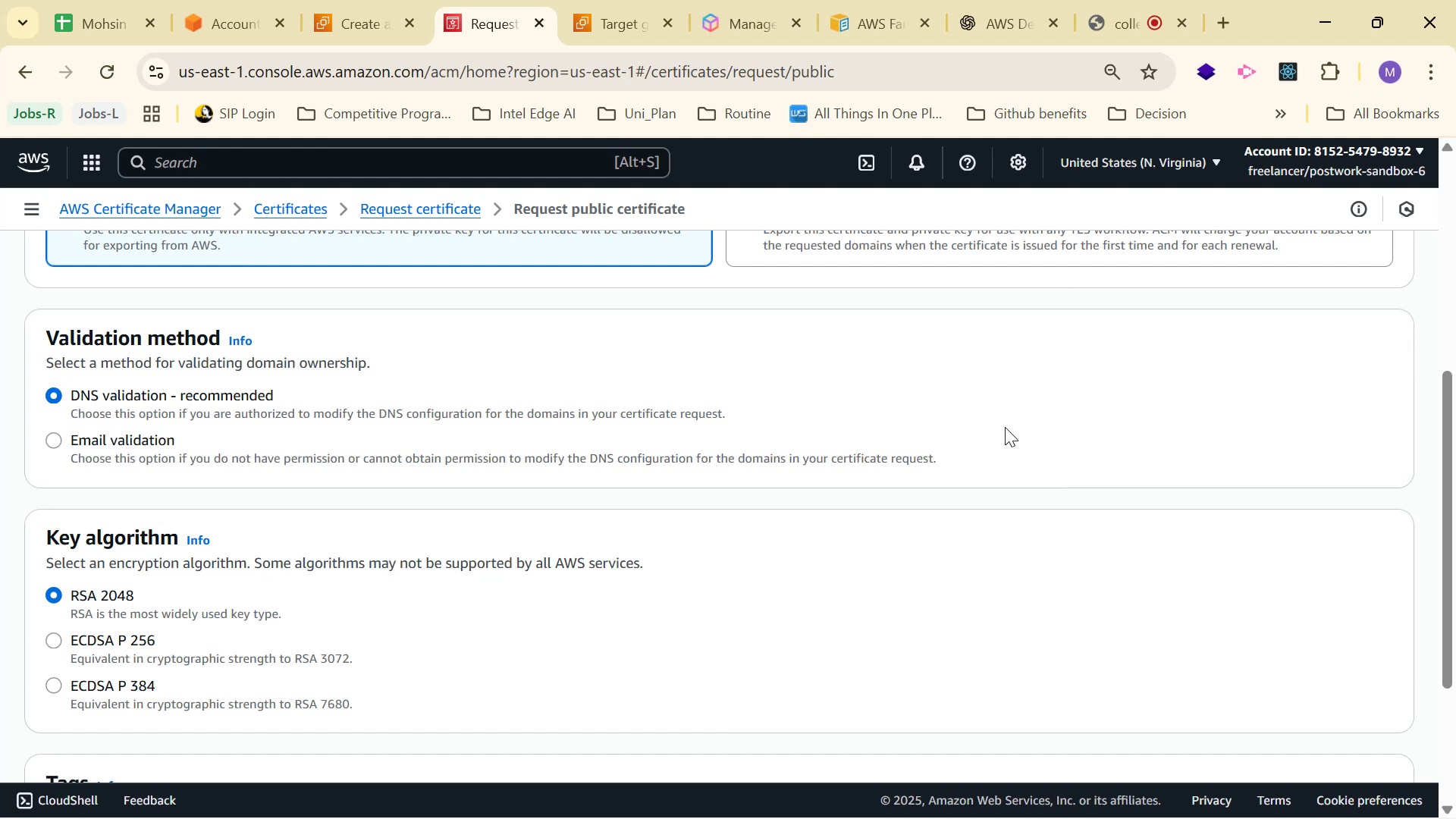 
scroll: coordinate [829, 375], scroll_direction: down, amount: 2.0
 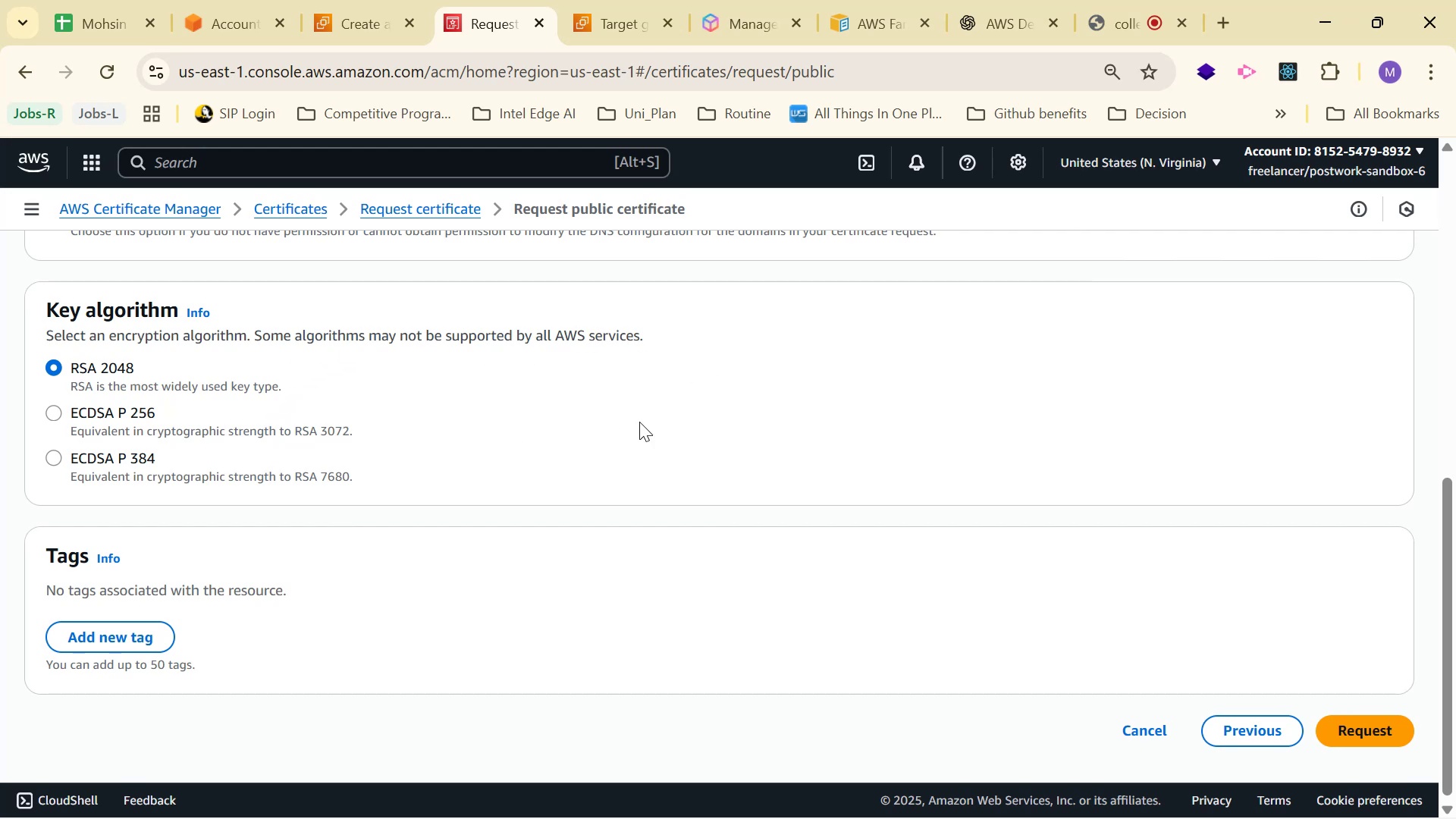 
wait(5.35)
 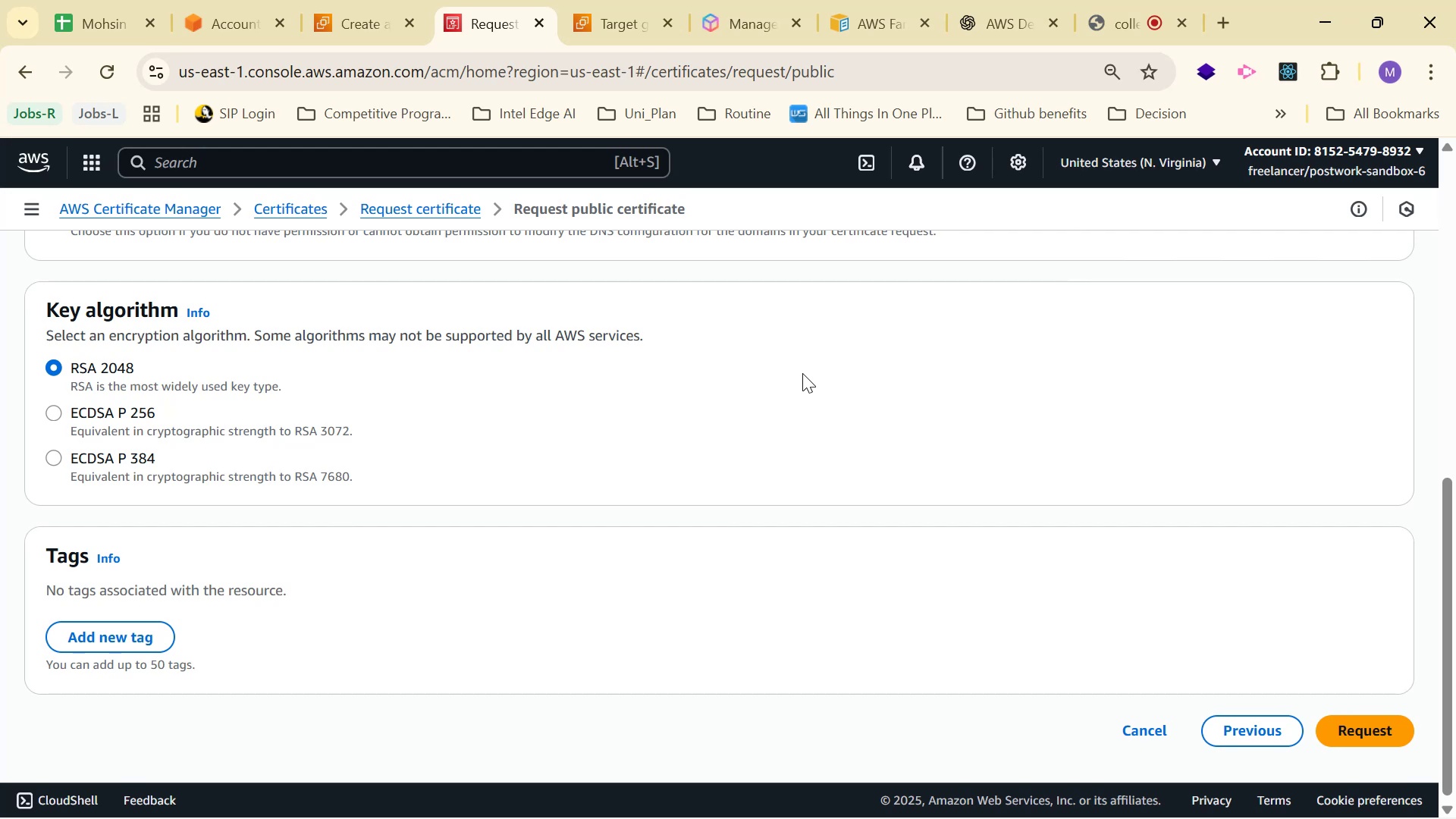 
left_click_drag(start_coordinate=[71, 384], to_coordinate=[306, 378])
 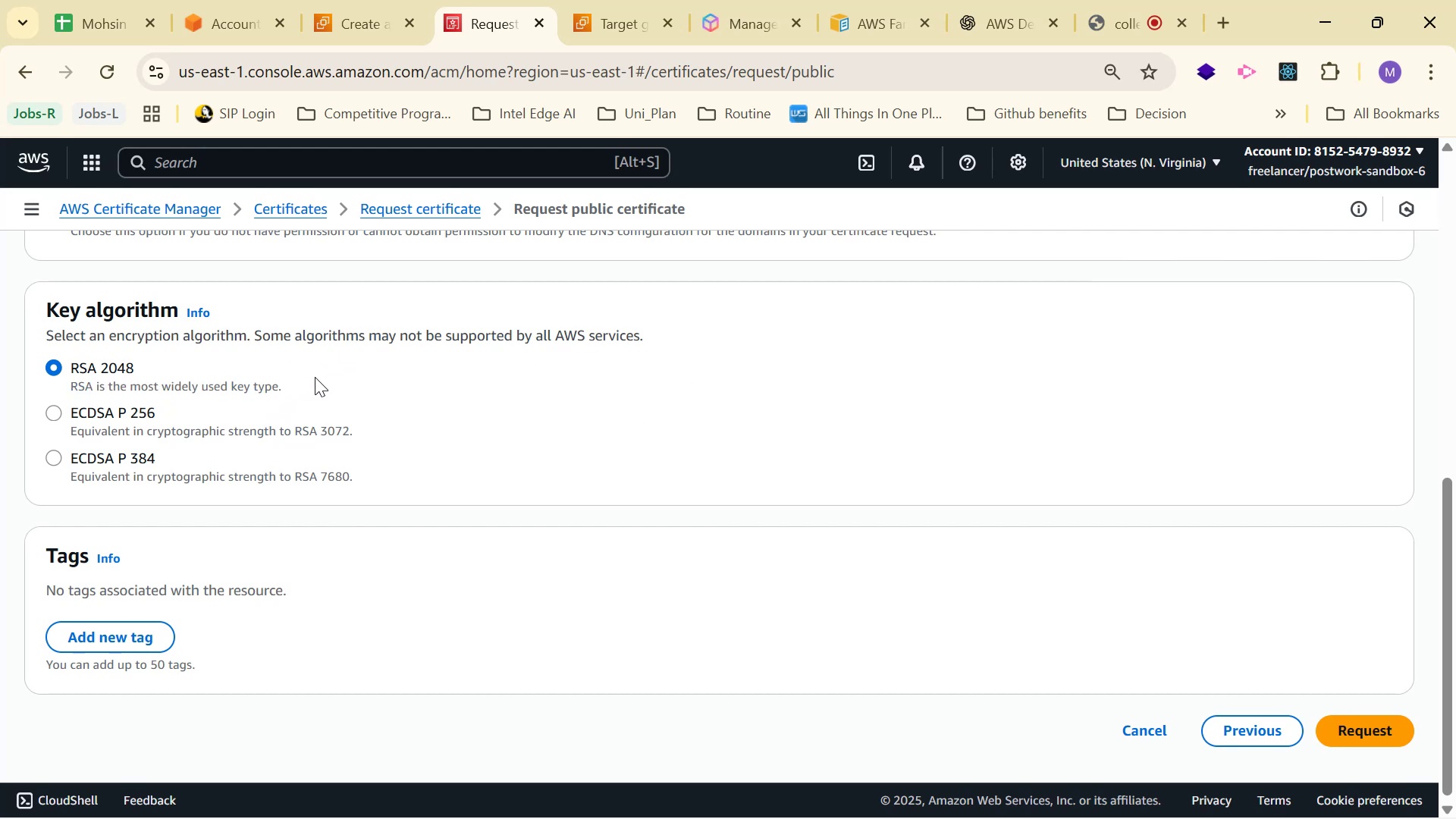 
left_click_drag(start_coordinate=[317, 379], to_coordinate=[77, 387])
 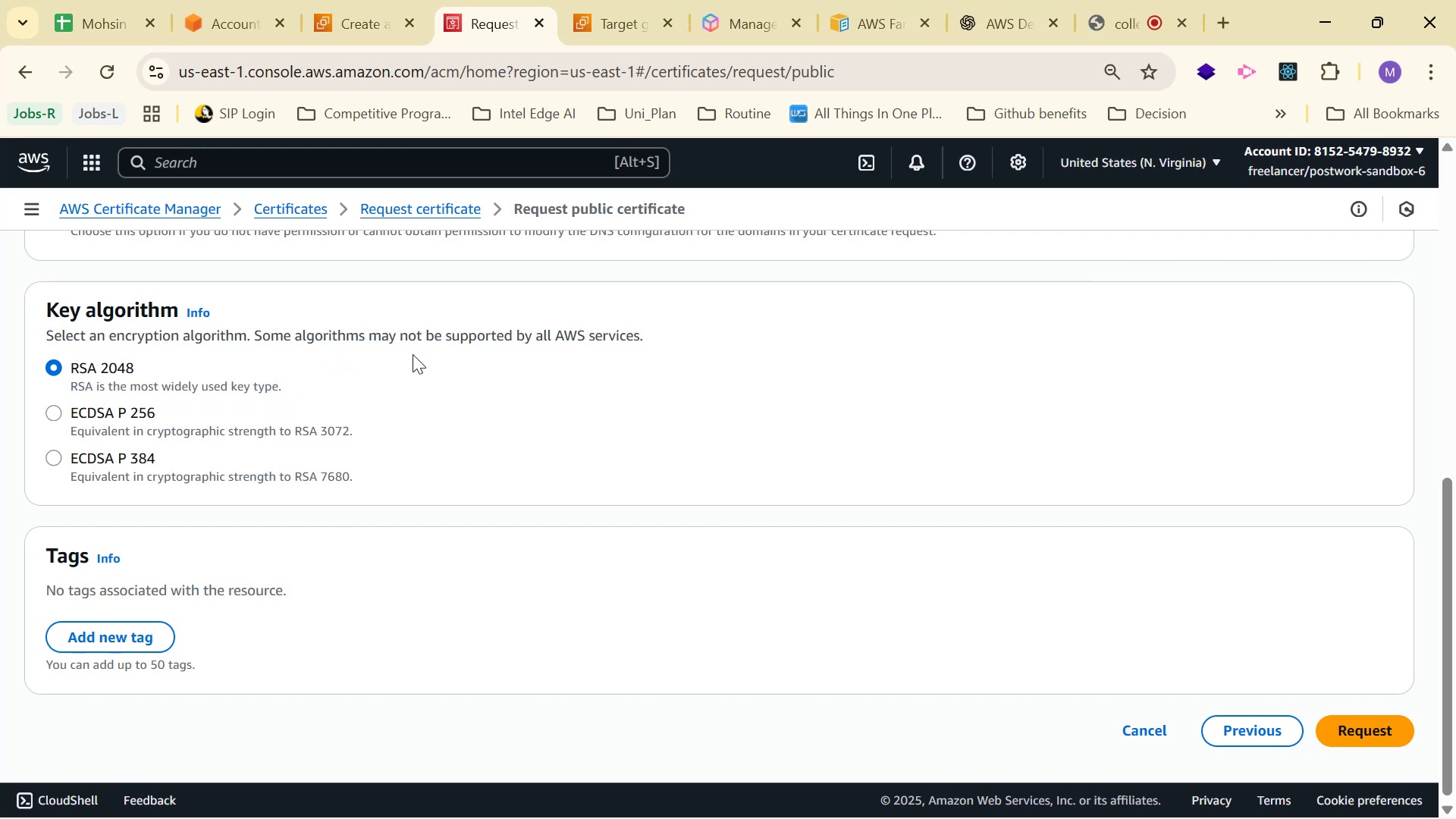 
scroll: coordinate [620, 448], scroll_direction: down, amount: 1.0
 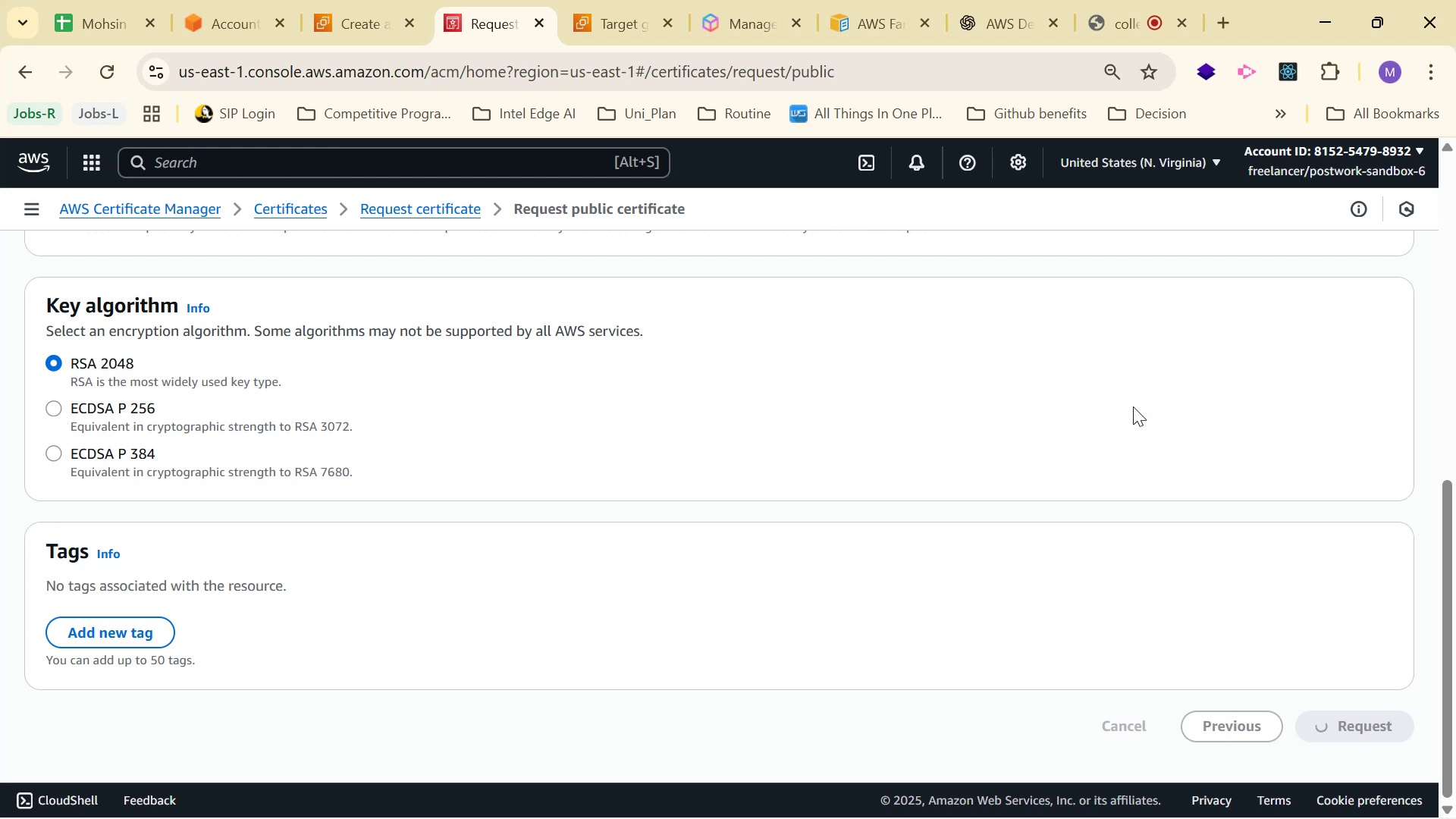 
mouse_move([1141, 391])
 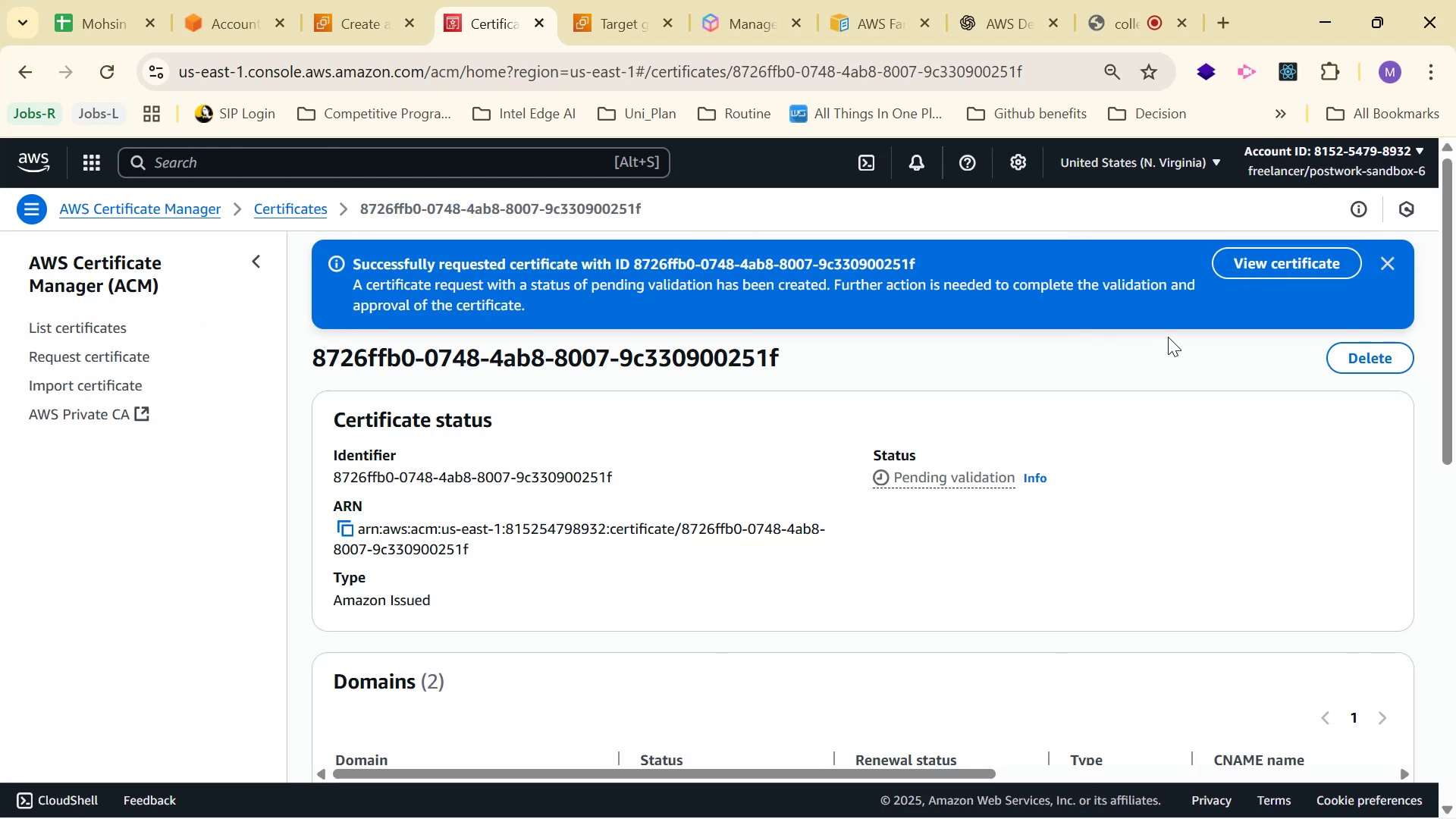 
scroll: coordinate [1168, 334], scroll_direction: down, amount: 1.0
 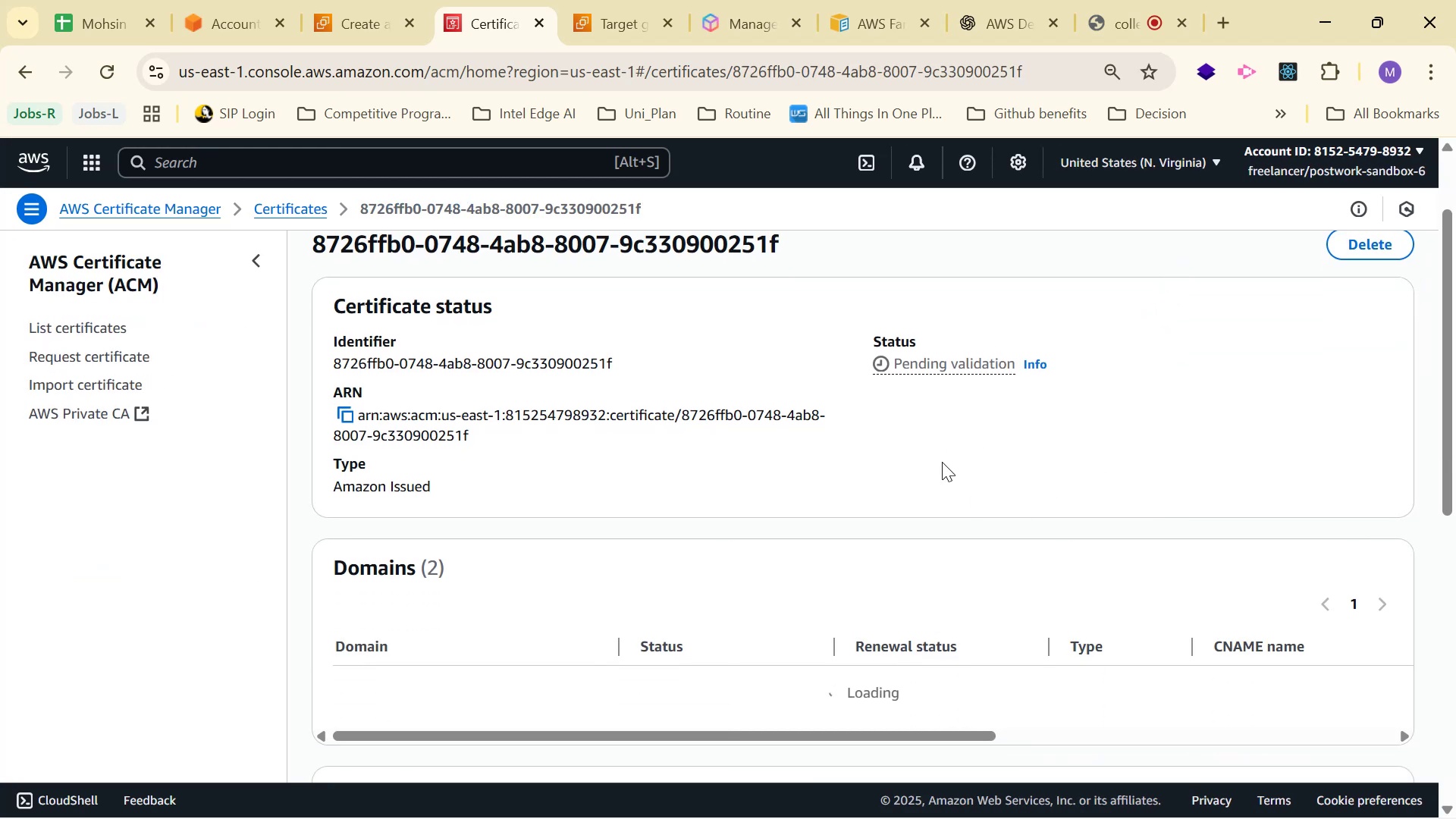 
wait(6.03)
 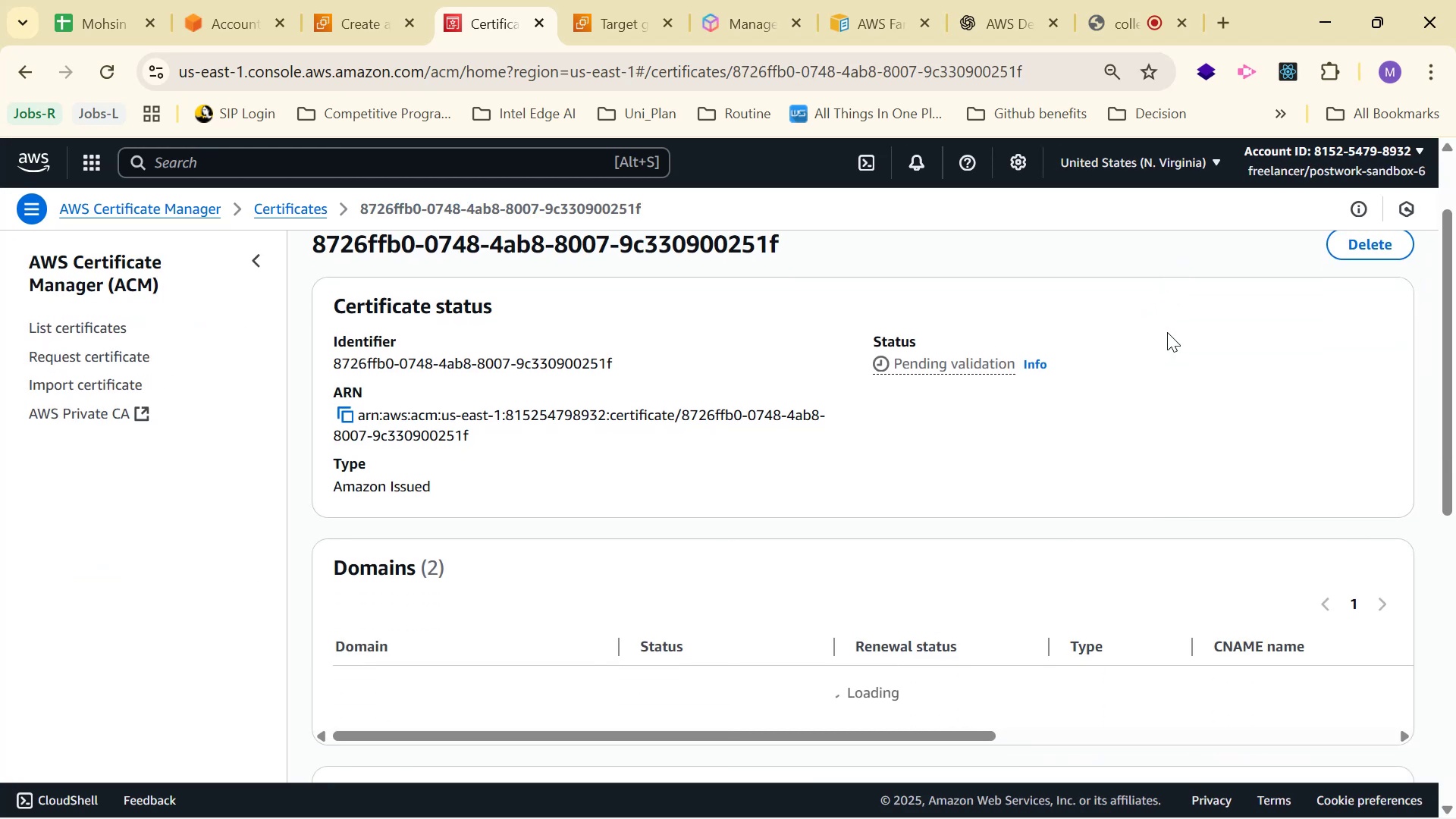 
scroll: coordinate [1008, 411], scroll_direction: down, amount: 8.0
 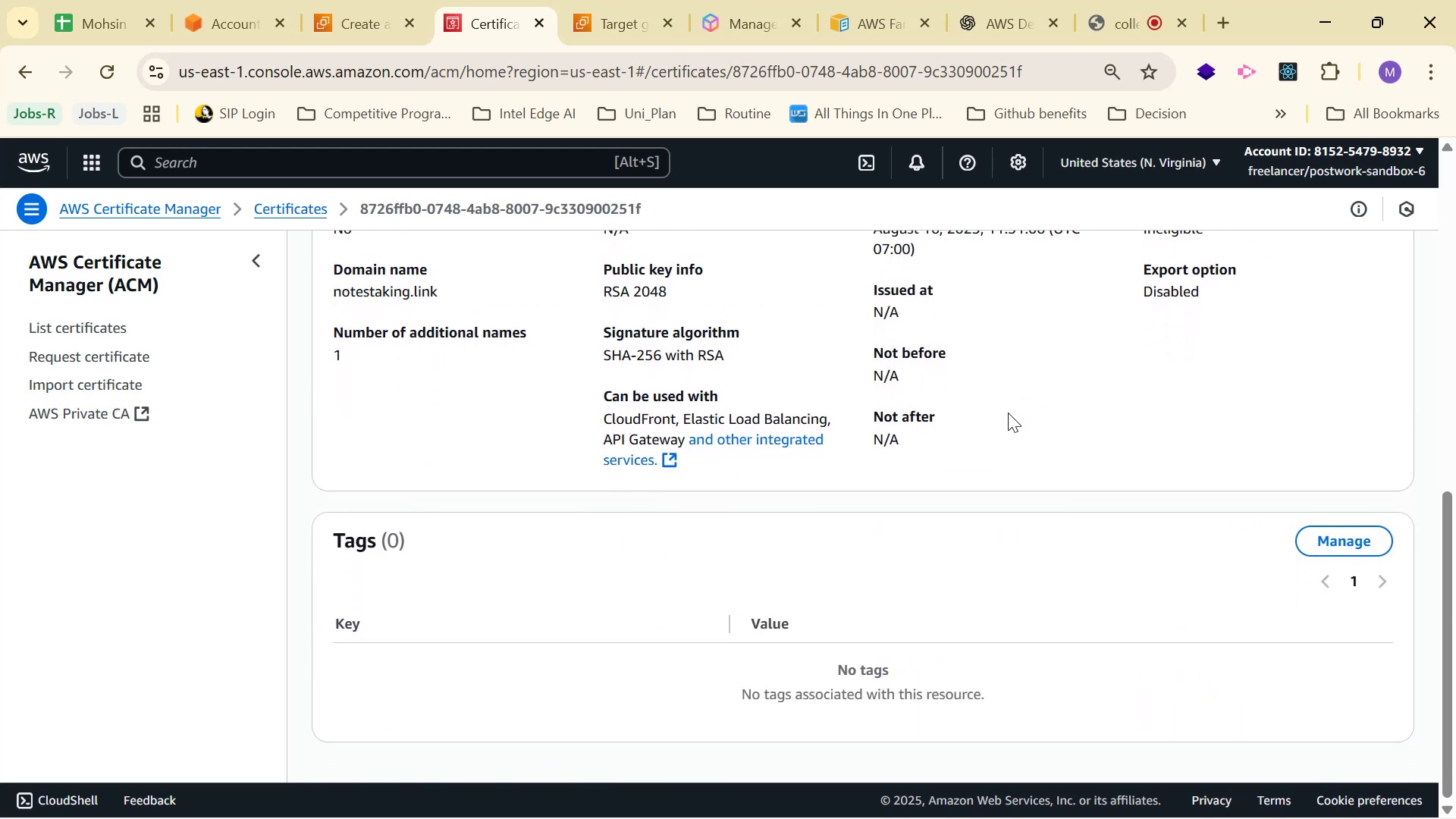 
scroll: coordinate [1011, 418], scroll_direction: up, amount: 1.0
 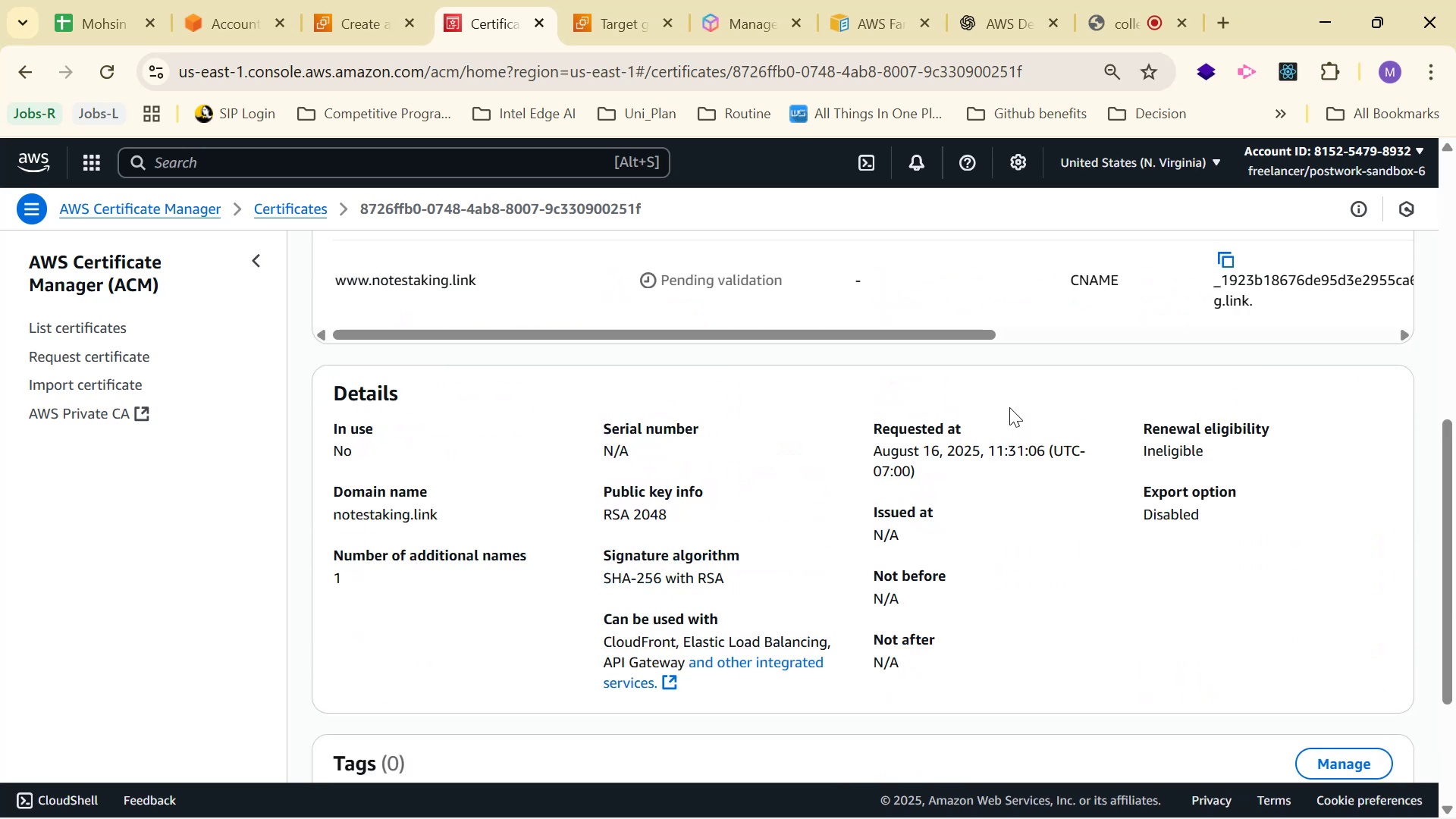 
wait(8.78)
 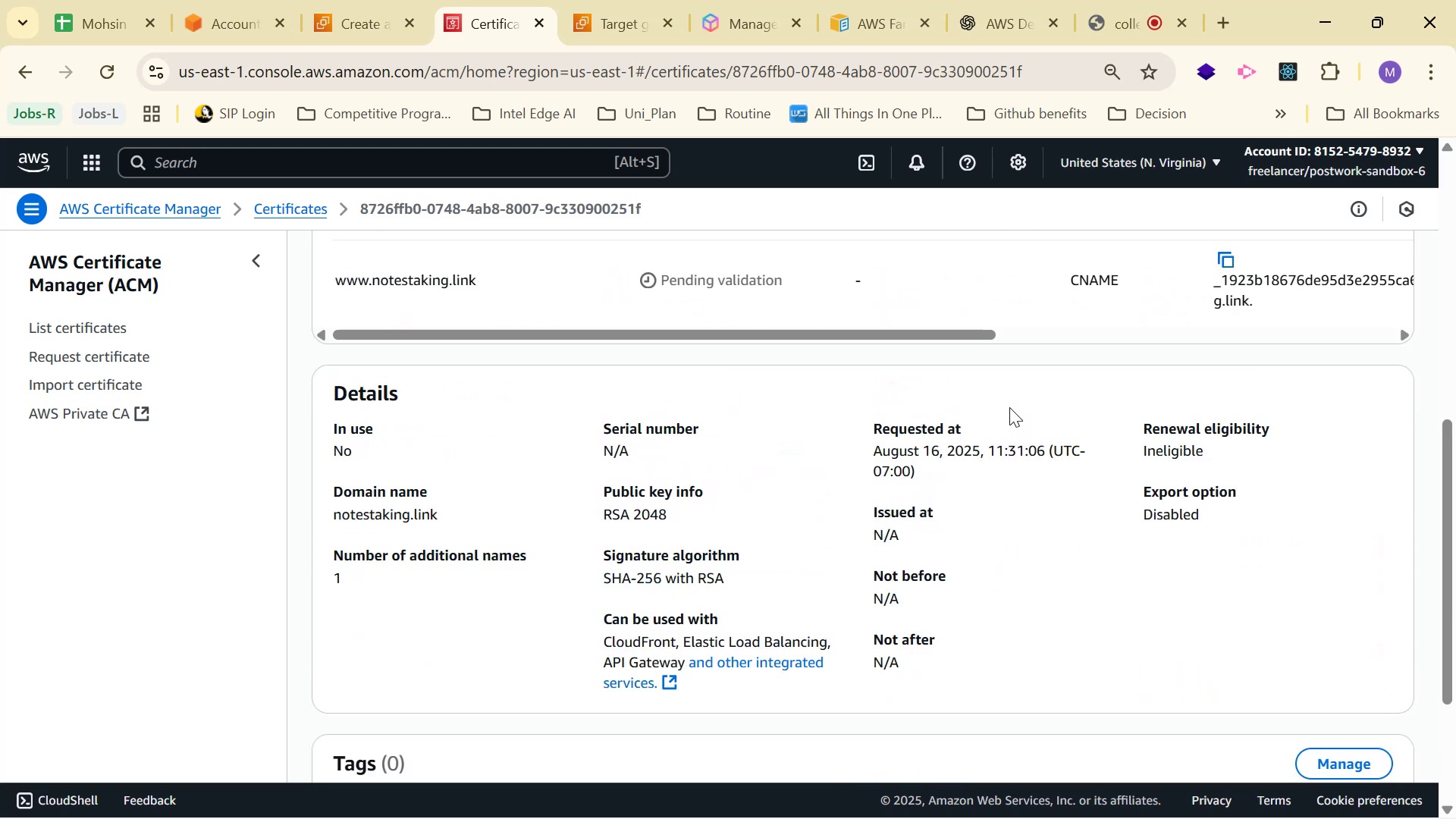 
left_click([998, 2])
 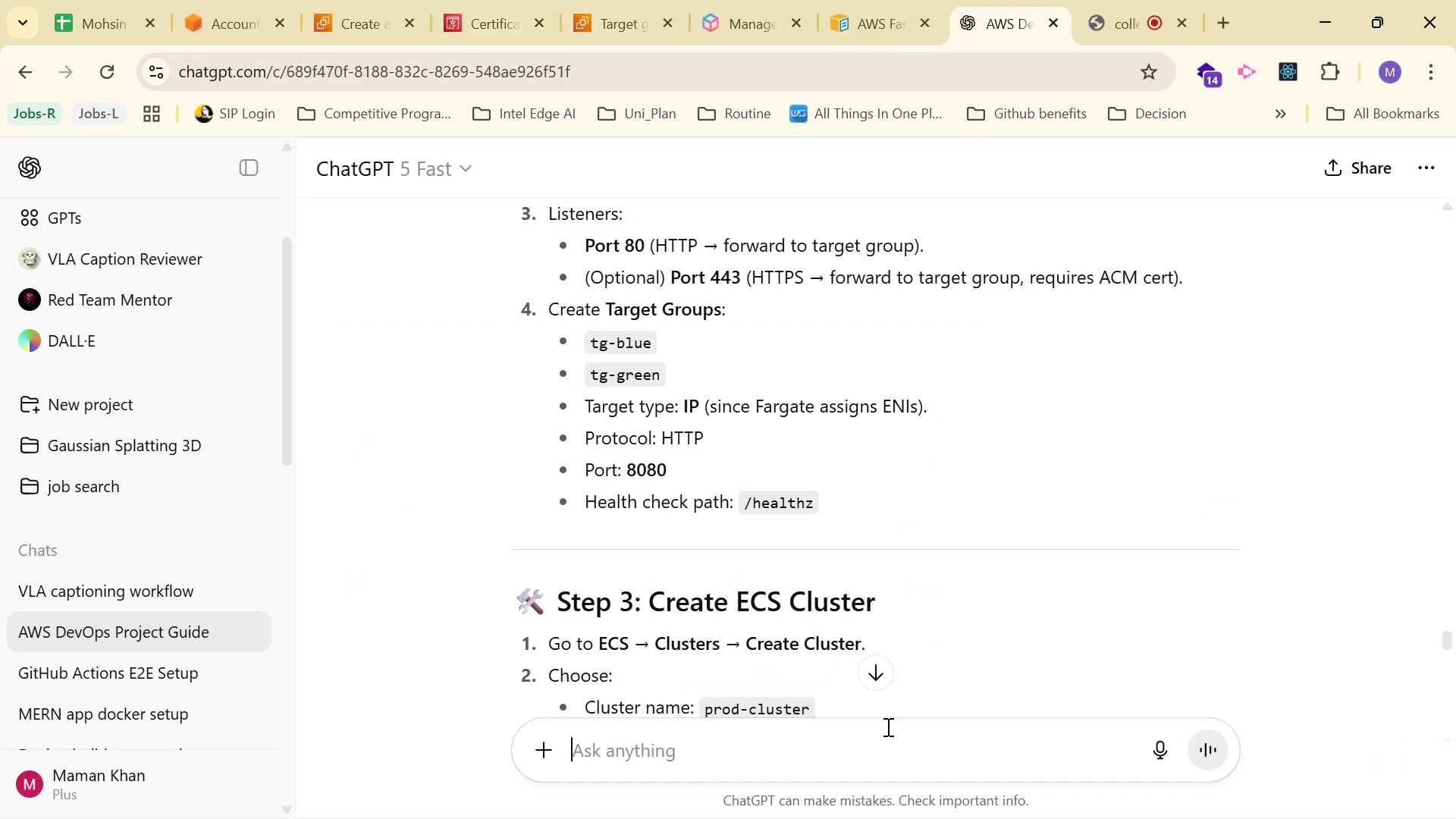 
type(give me a ste)
key(Backspace)
type(p)
key(Backspace)
type(ep b =y )
key(Backspace)
key(Backspace)
key(Backspace)
type(y )
key(Backspace)
key(Backspace)
key(Backspace)
type(y step guide to create a )
key(Backspace)
type(n ACM cert aa)
key(Backspace)
type(ccording to the po)
key(Backspace)
type(roject)
 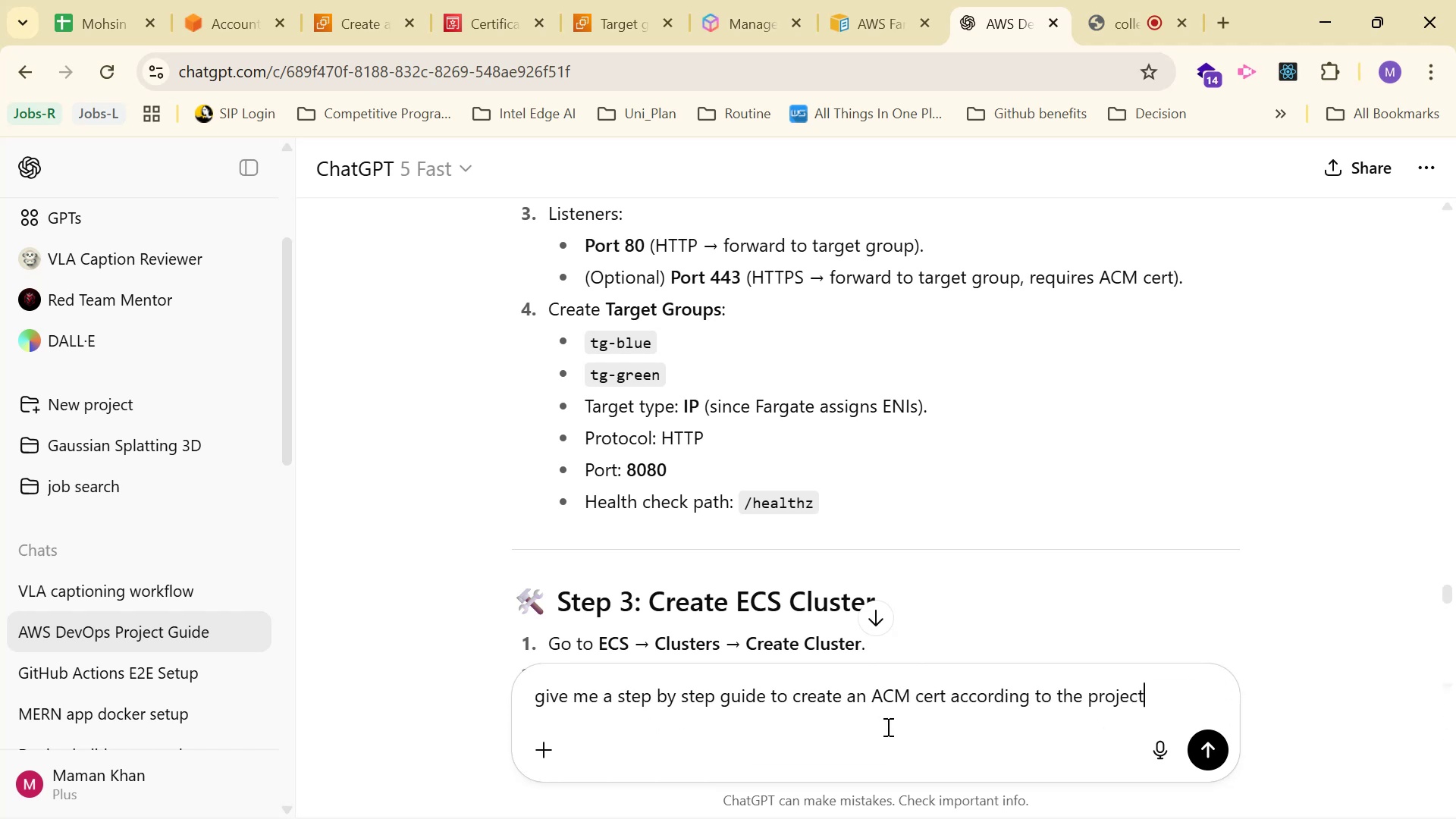 
 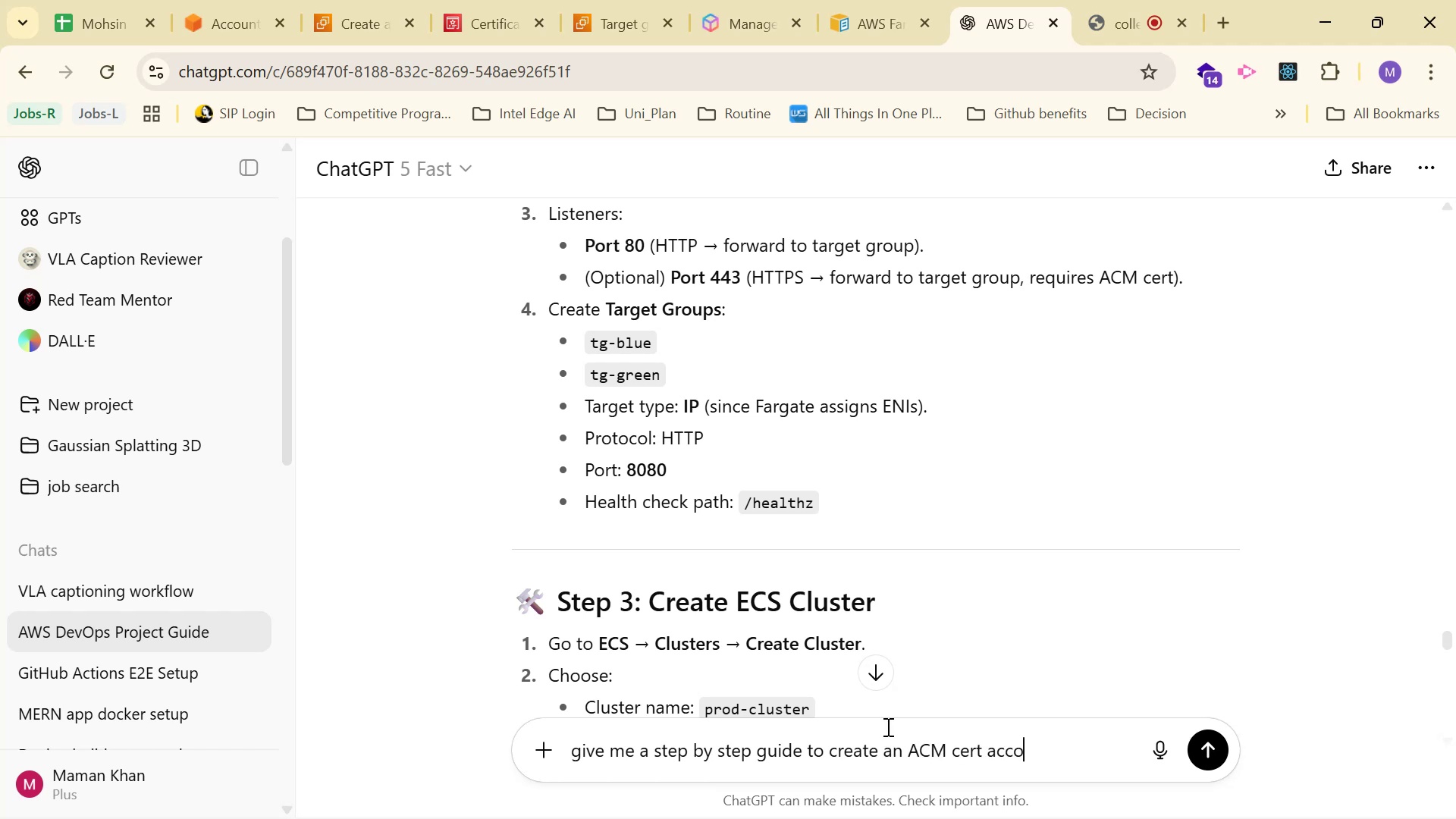 
key(Enter)
 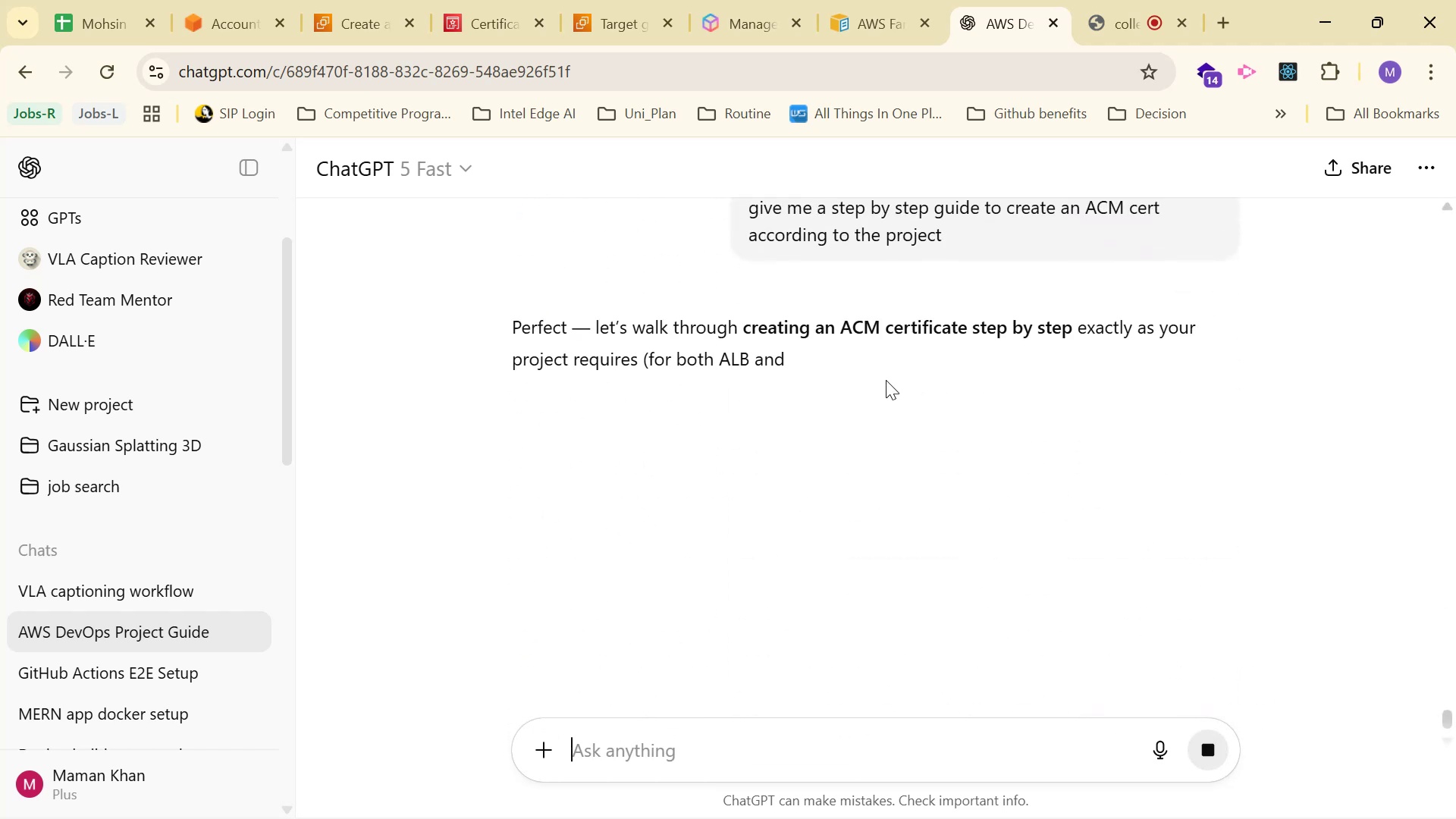 
scroll: coordinate [807, 377], scroll_direction: down, amount: 3.0
 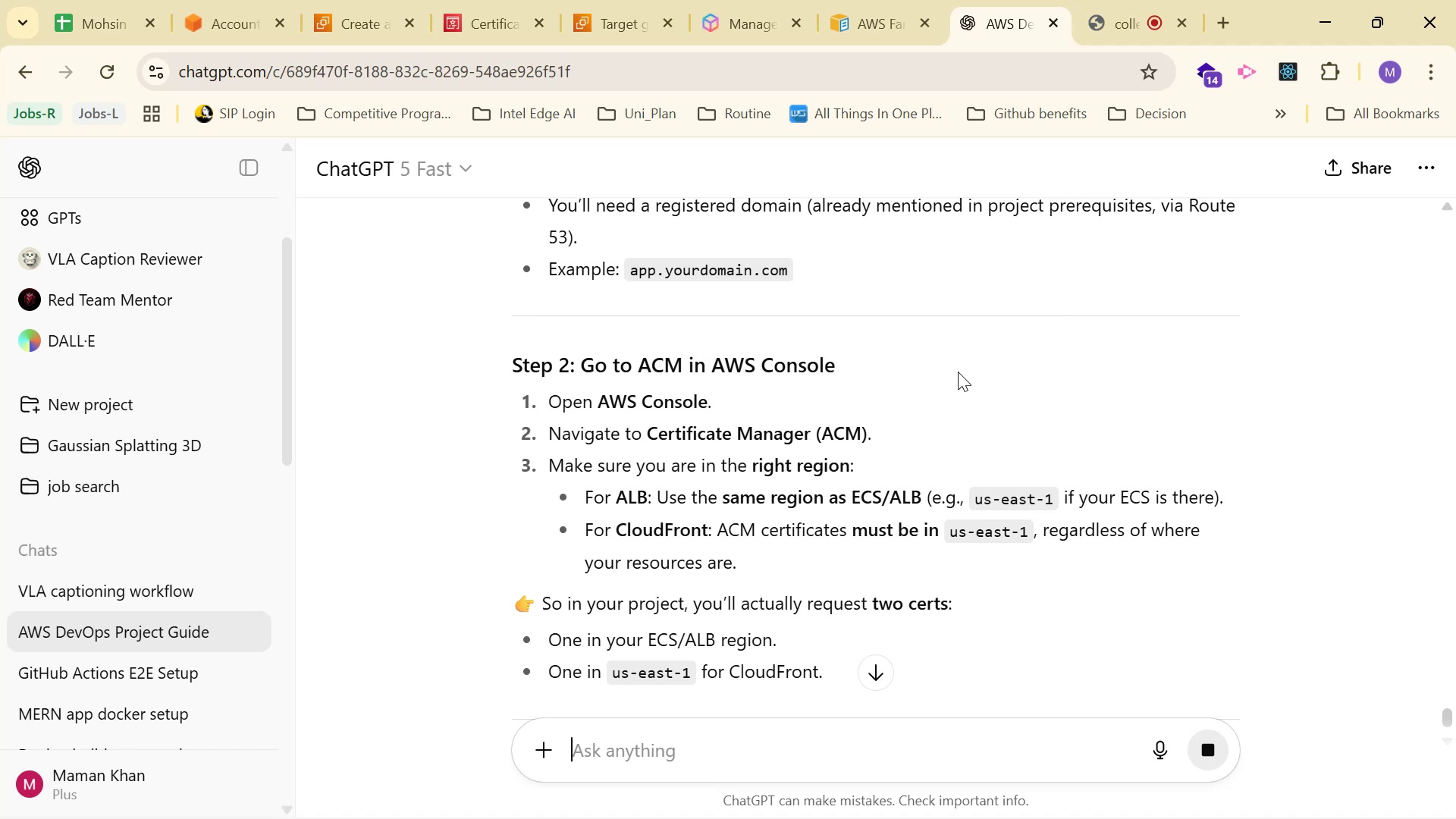 
scroll: coordinate [919, 377], scroll_direction: up, amount: 1.0
 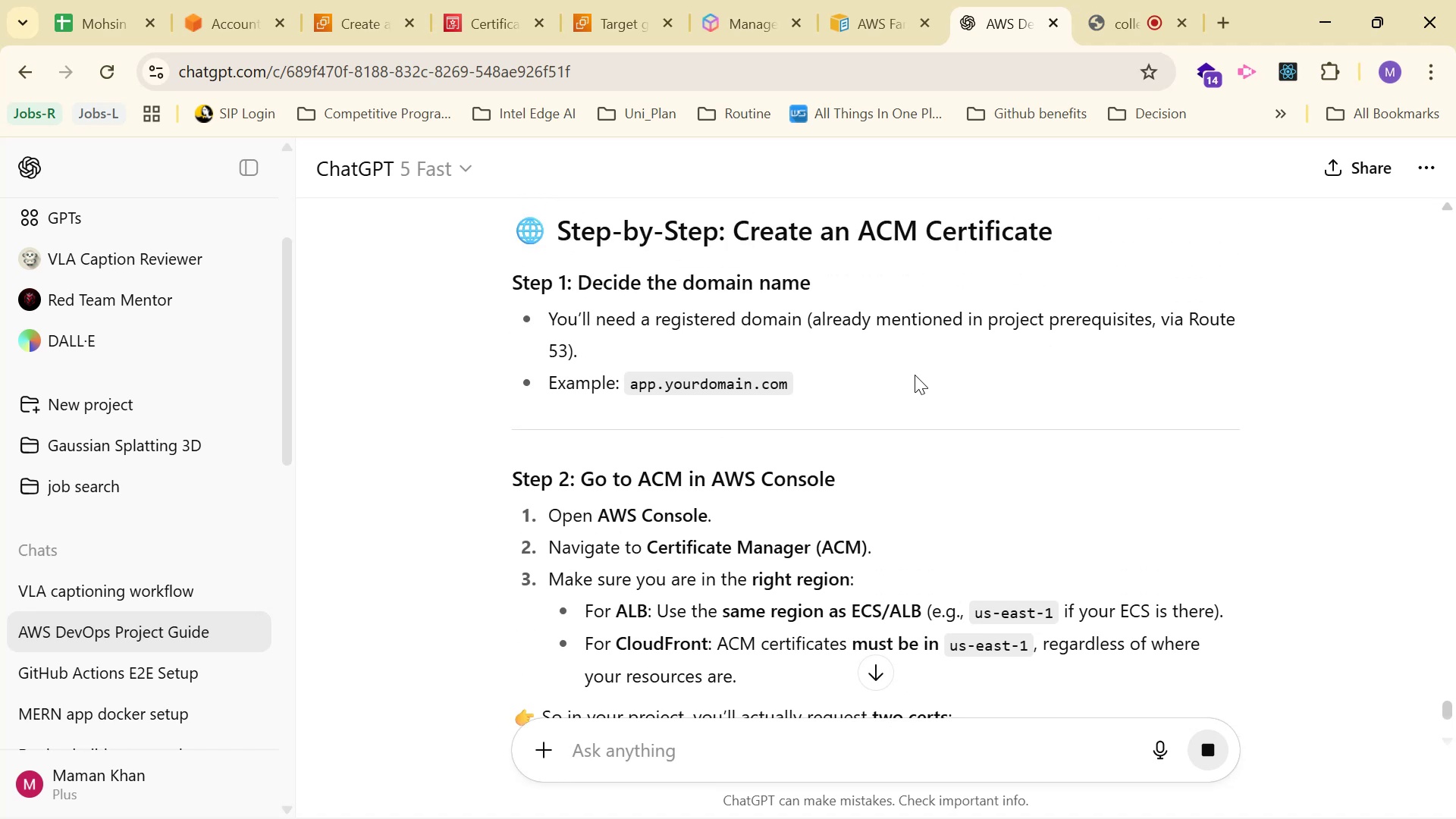 
wait(6.03)
 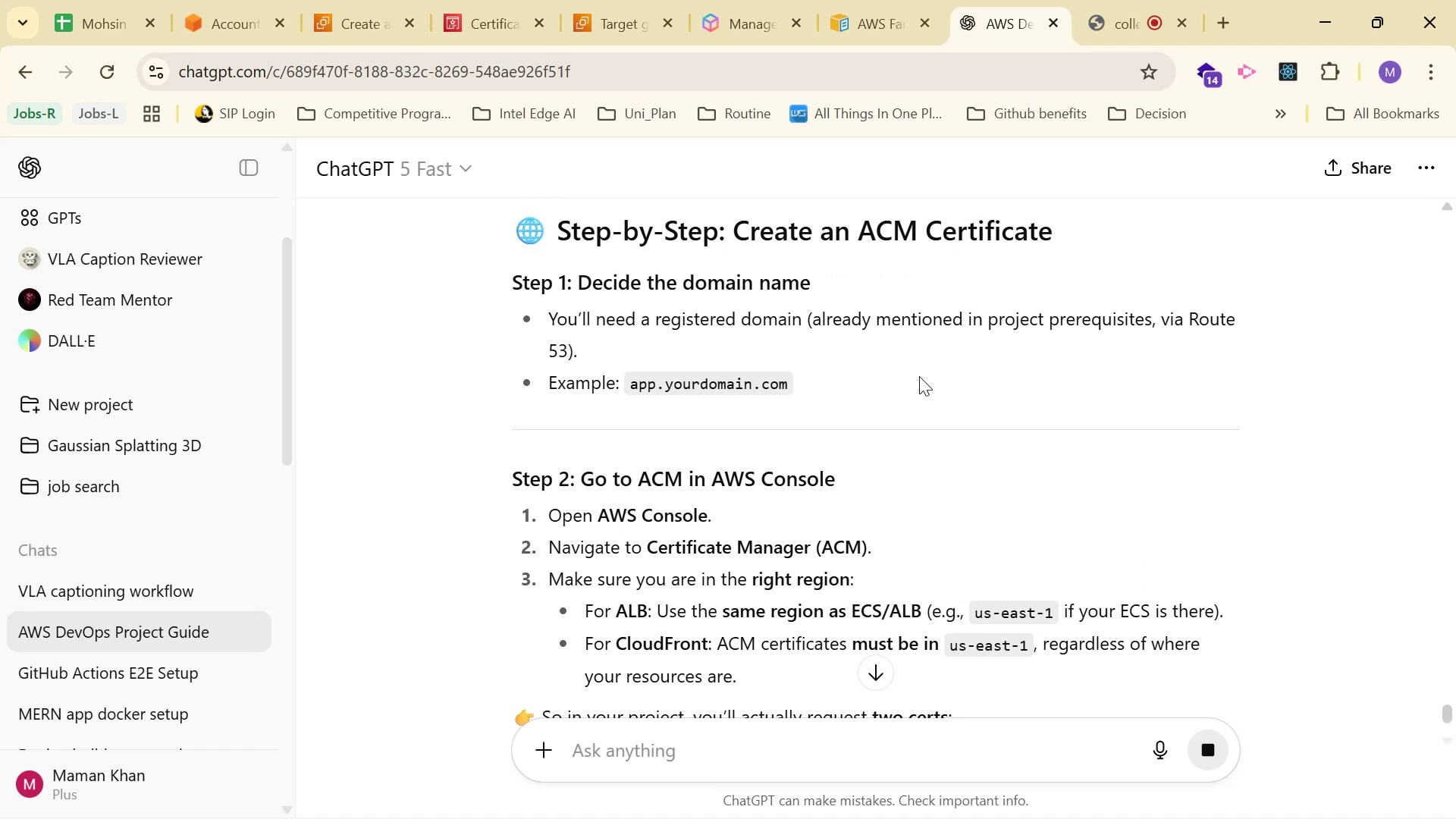 
scroll: coordinate [1078, 391], scroll_direction: down, amount: 2.0
 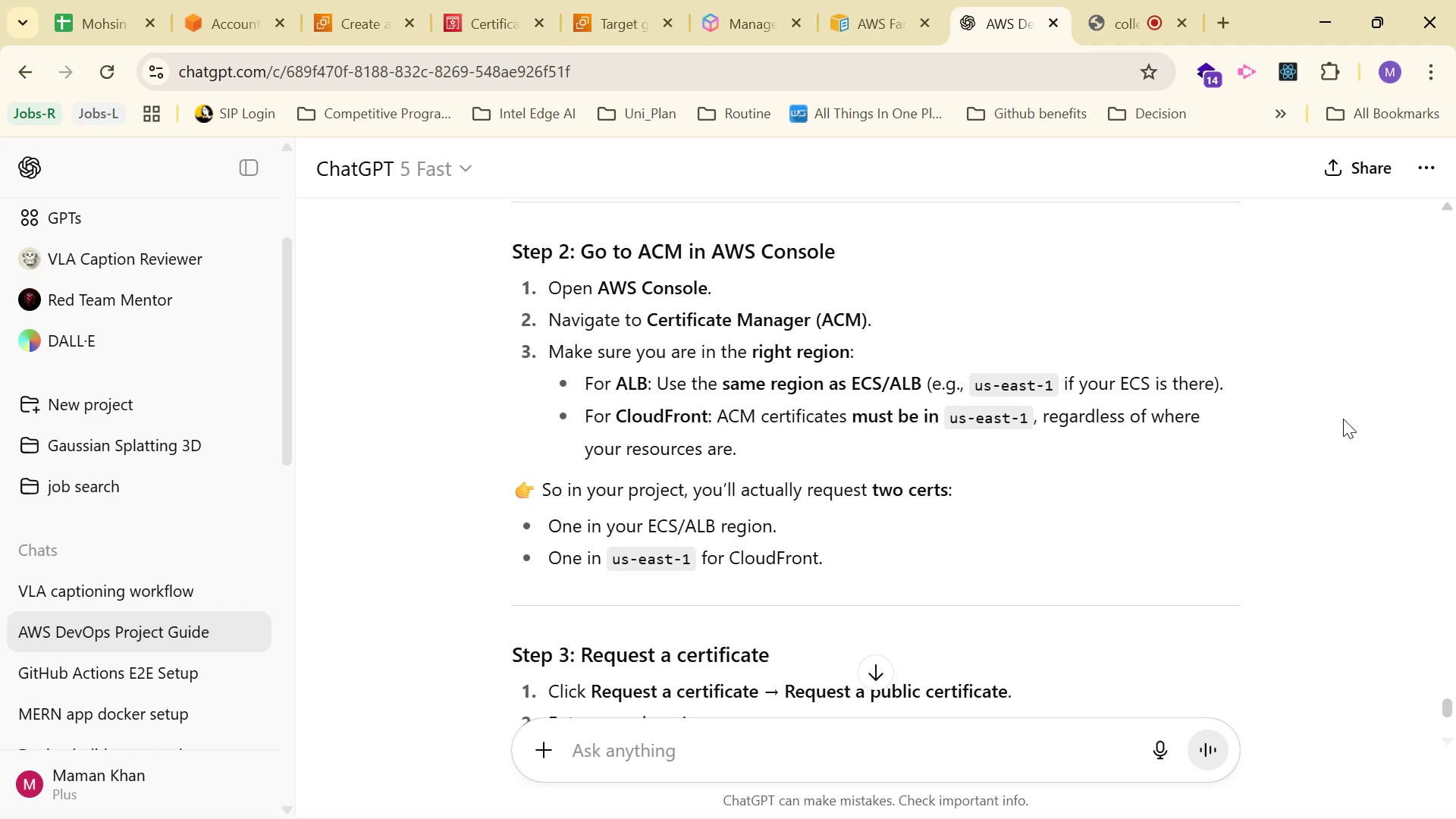 
wait(22.79)
 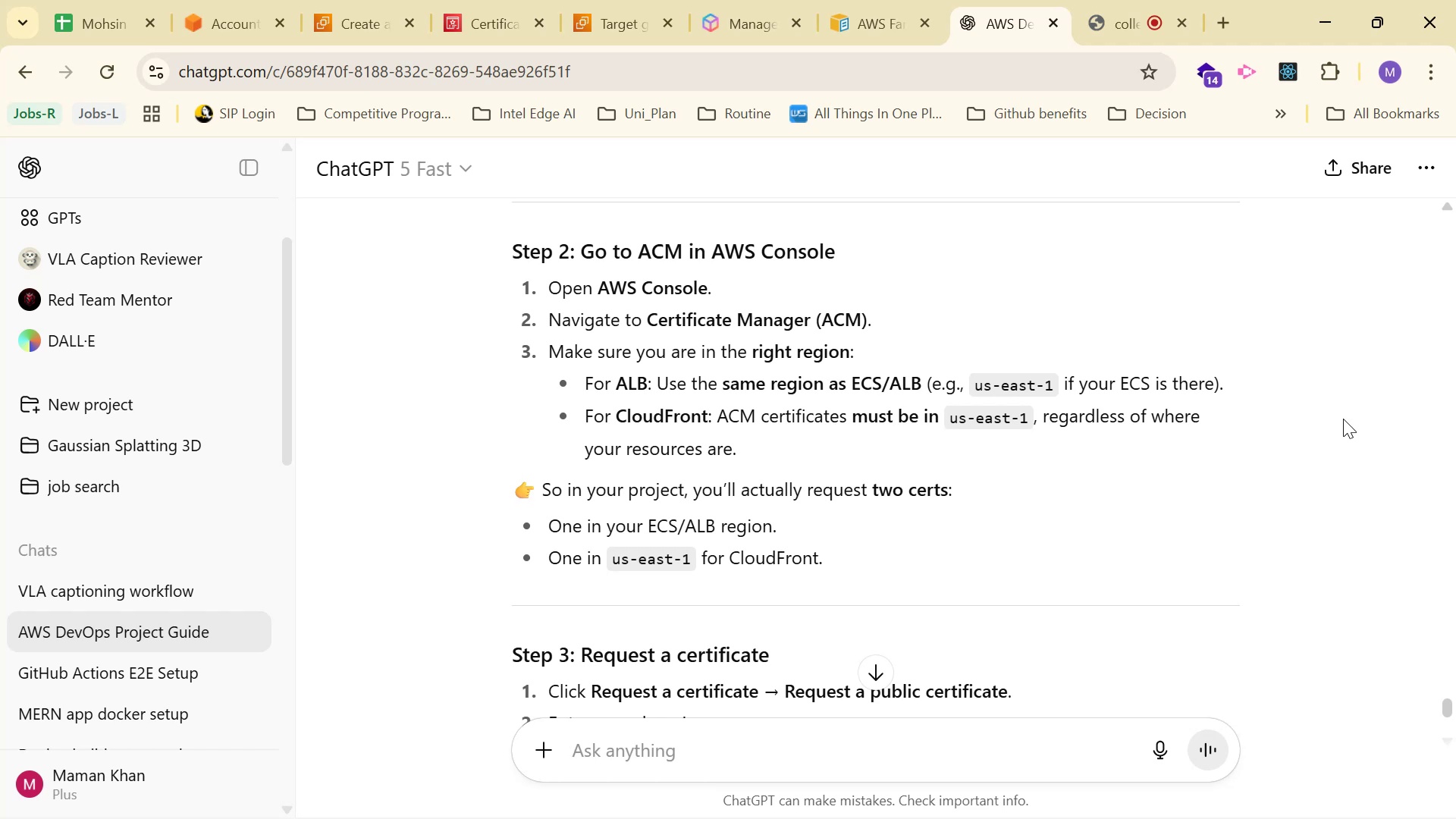 
scroll: coordinate [1332, 389], scroll_direction: down, amount: 2.0
 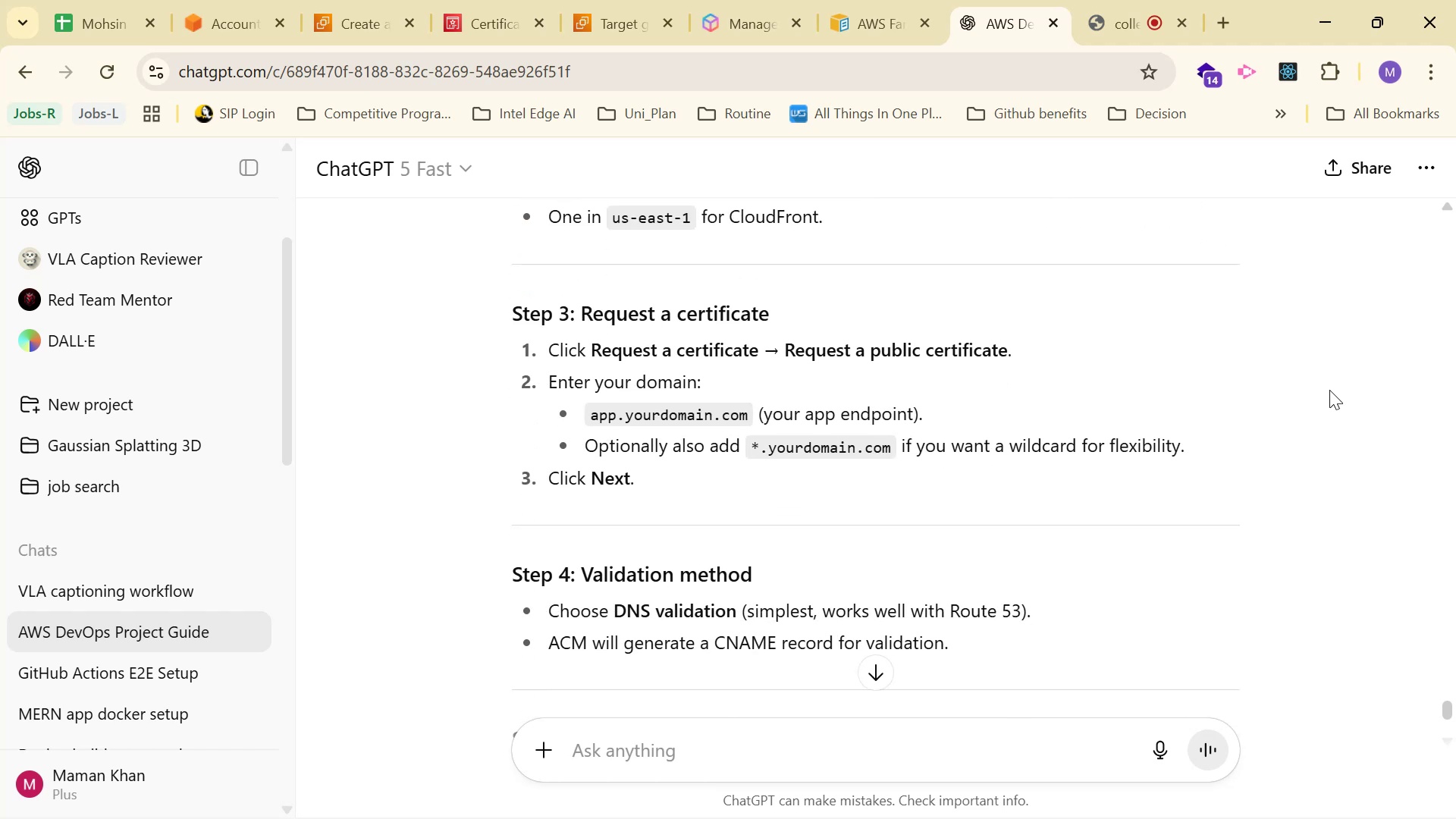 
wait(8.76)
 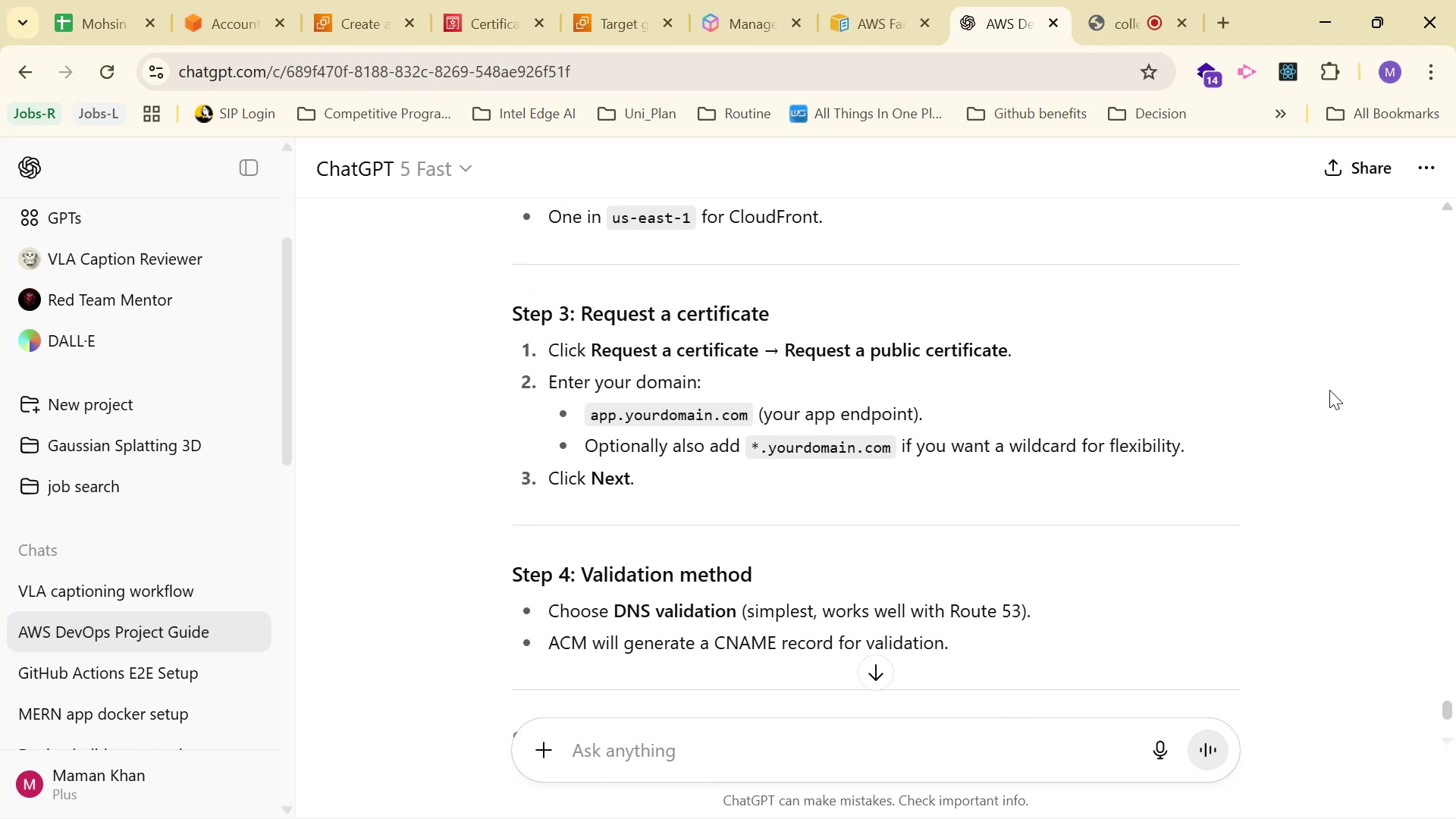 
scroll: coordinate [1327, 397], scroll_direction: down, amount: 2.0
 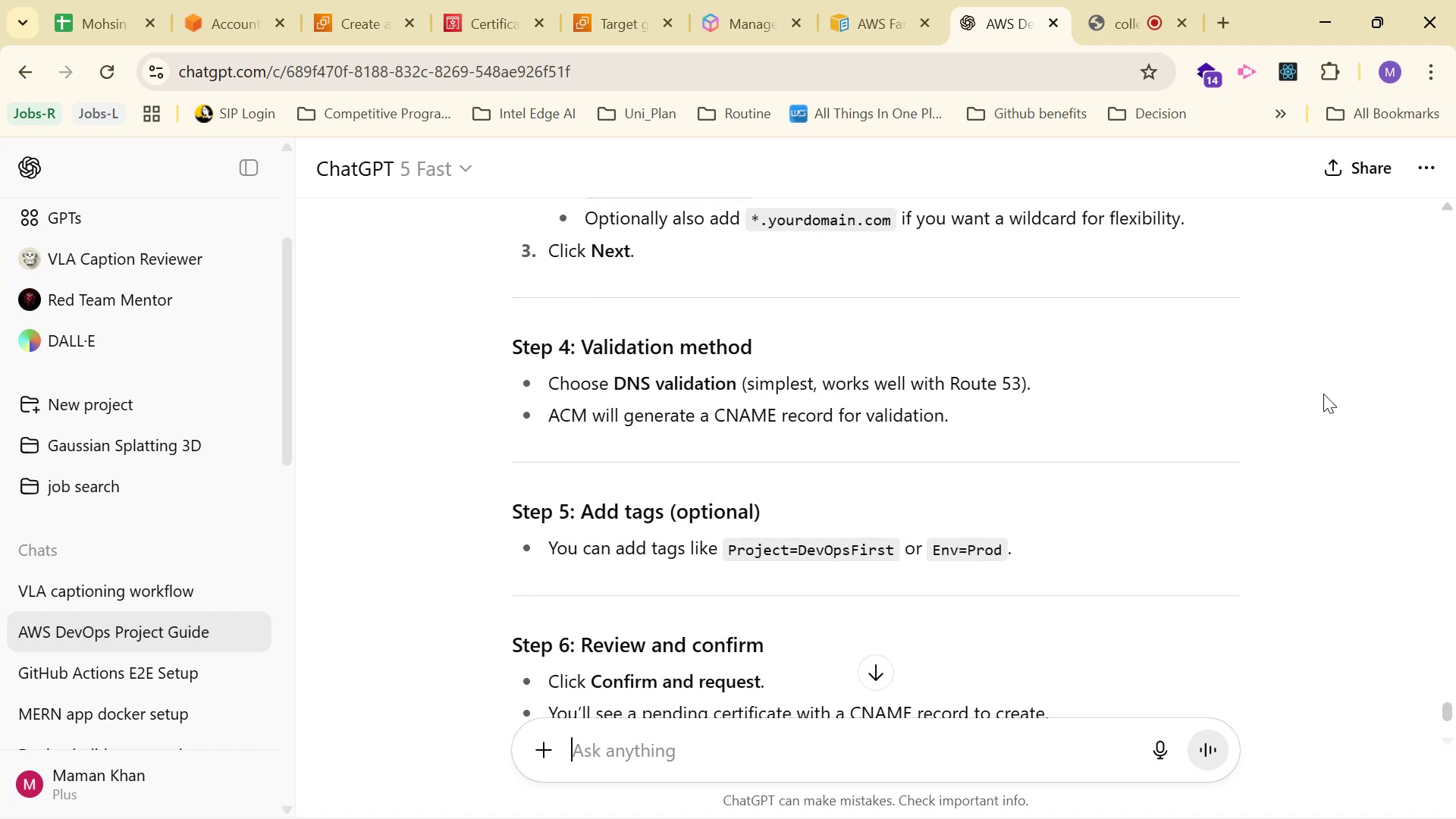 
wait(5.59)
 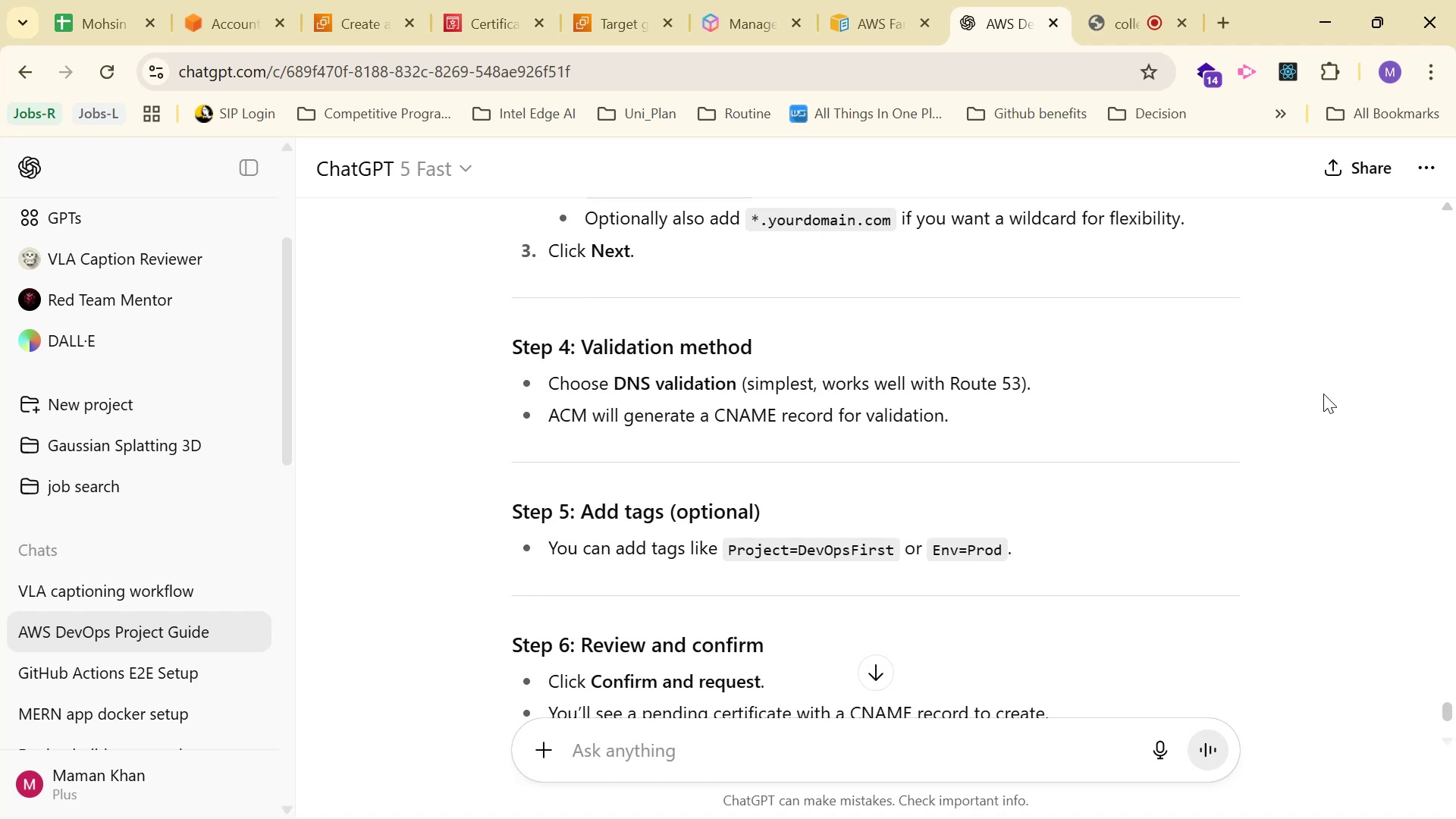 
scroll: coordinate [1320, 396], scroll_direction: down, amount: 1.0
 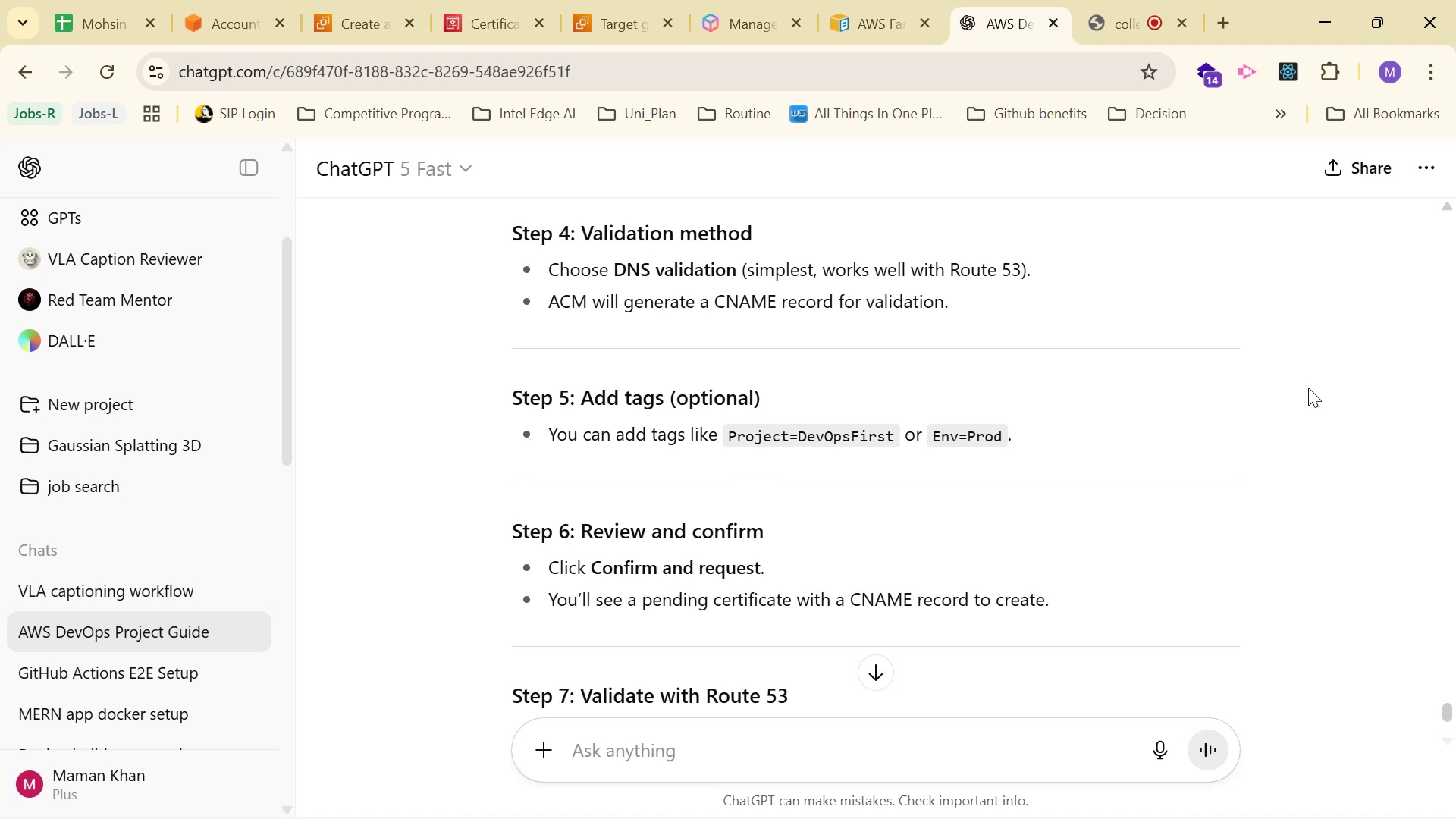 
wait(7.14)
 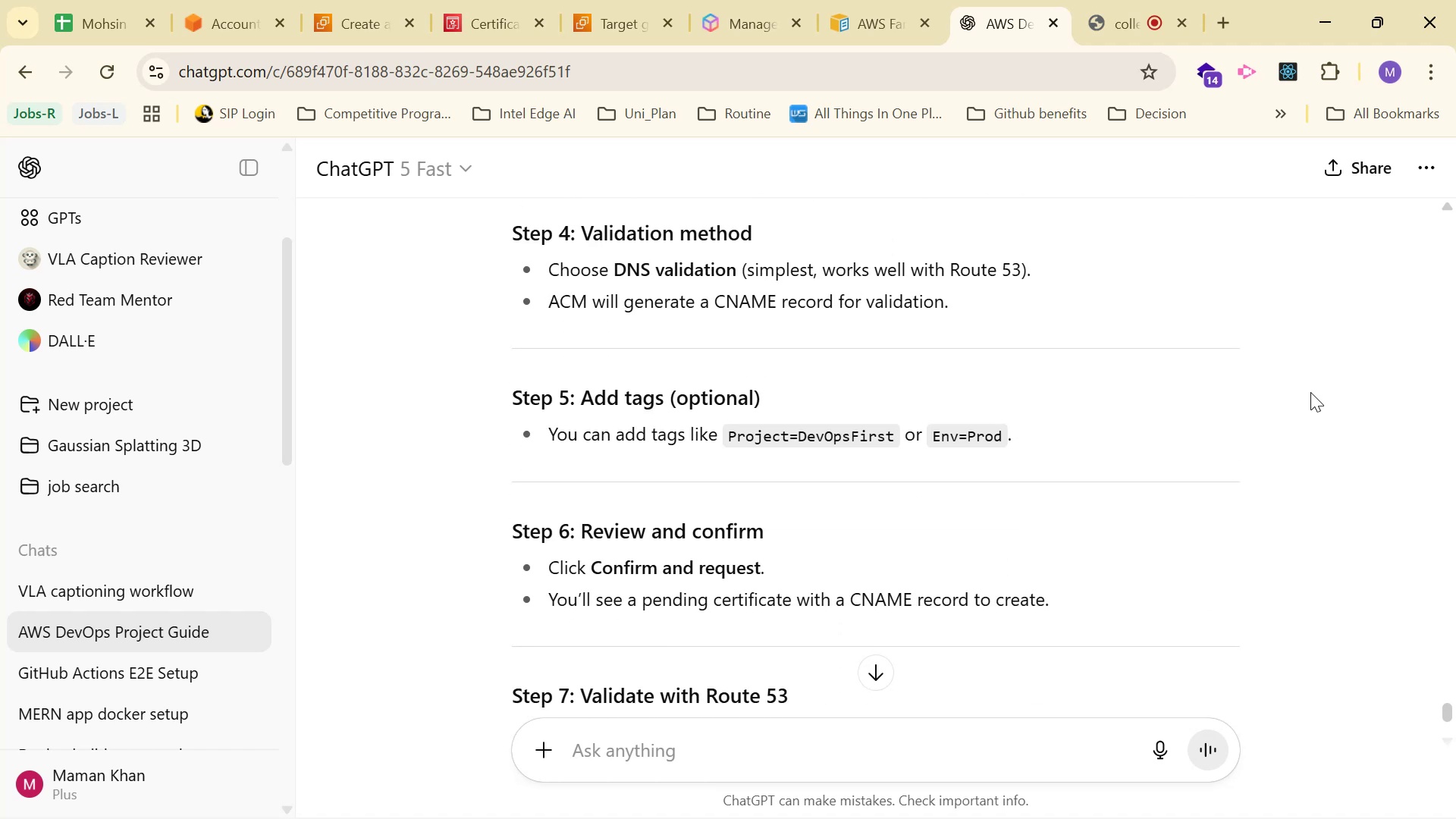 
scroll: coordinate [1305, 388], scroll_direction: down, amount: 2.0
 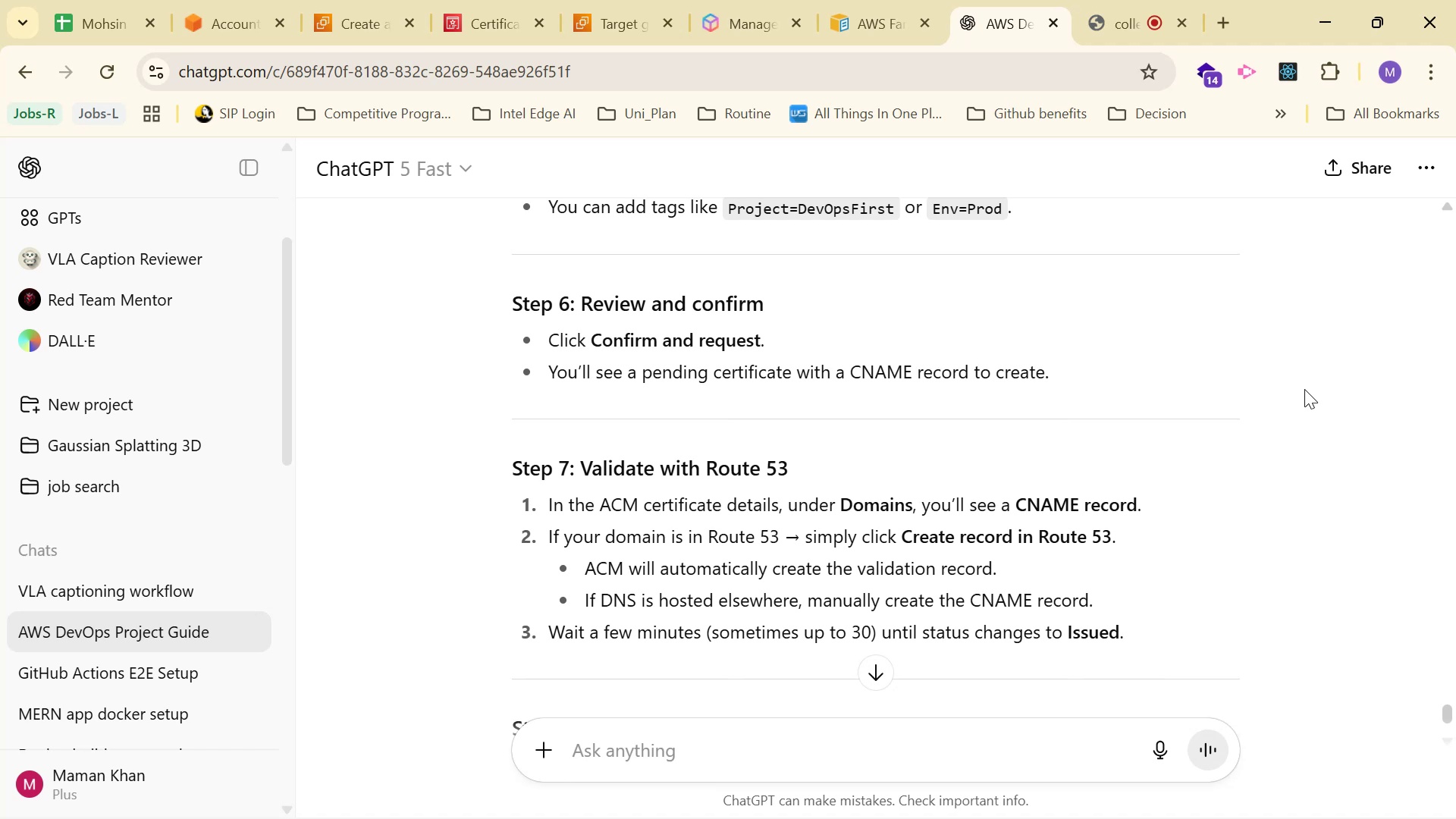 
wait(5.06)
 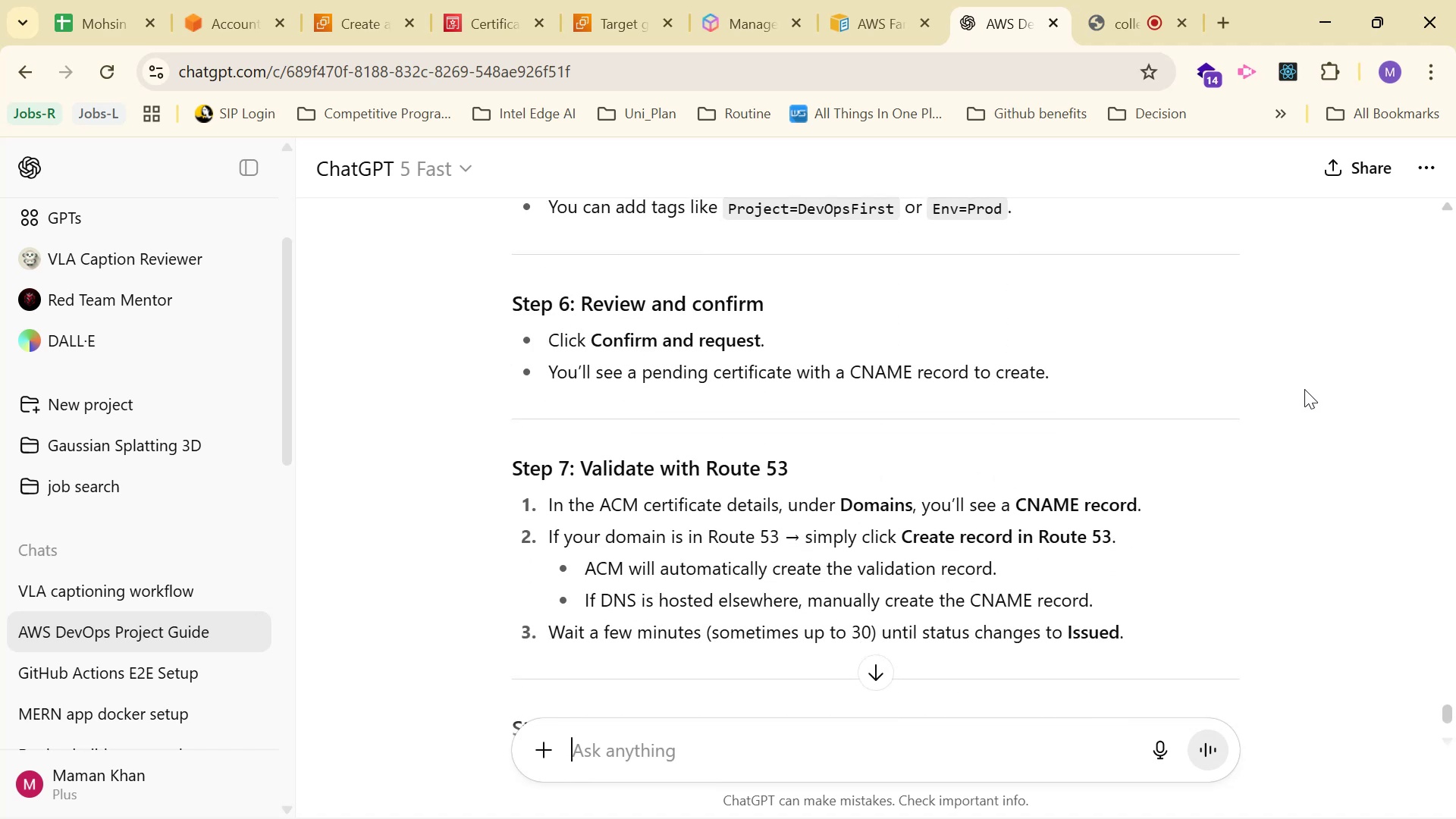 
scroll: coordinate [1303, 385], scroll_direction: down, amount: 1.0
 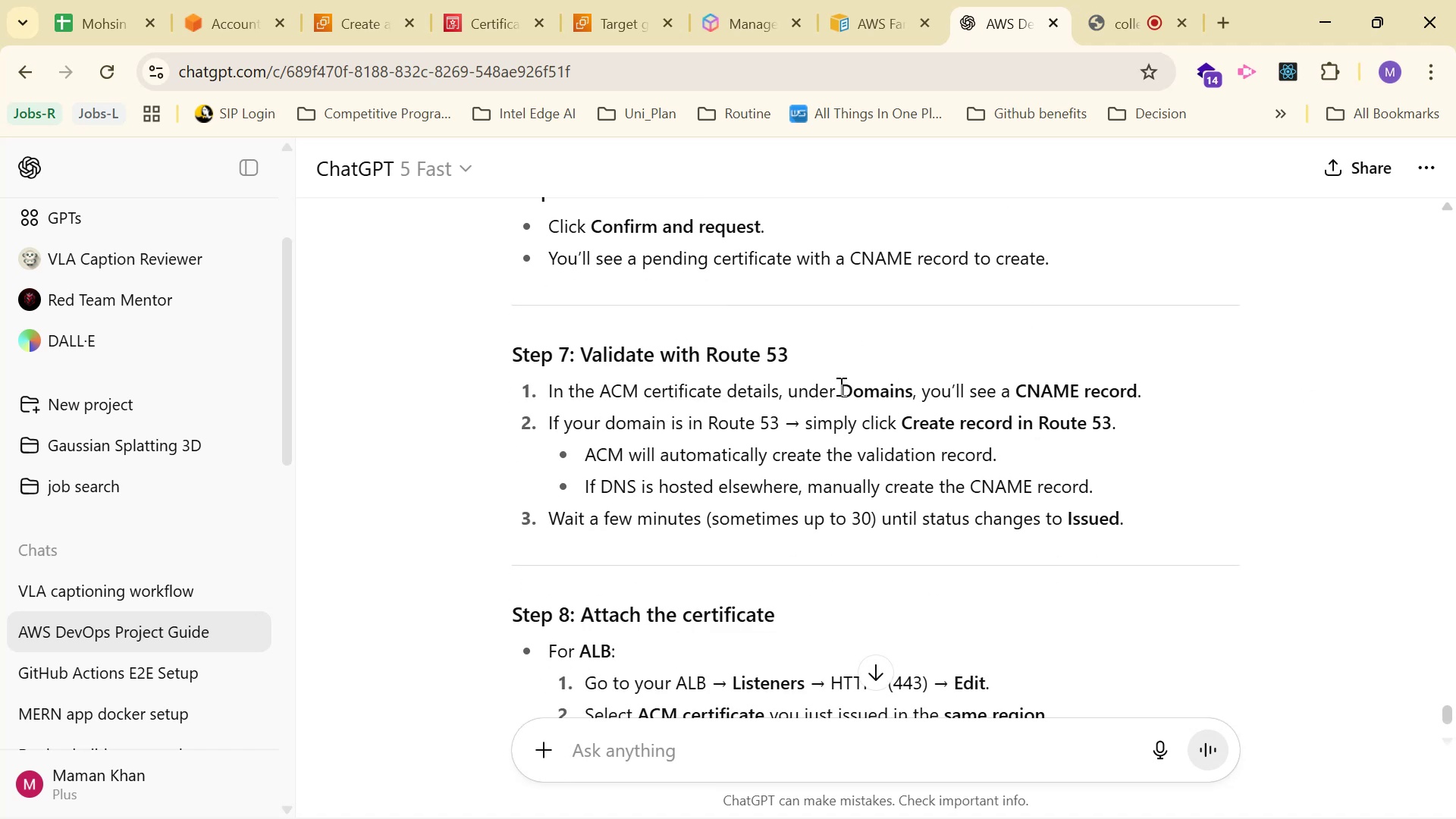 
wait(5.46)
 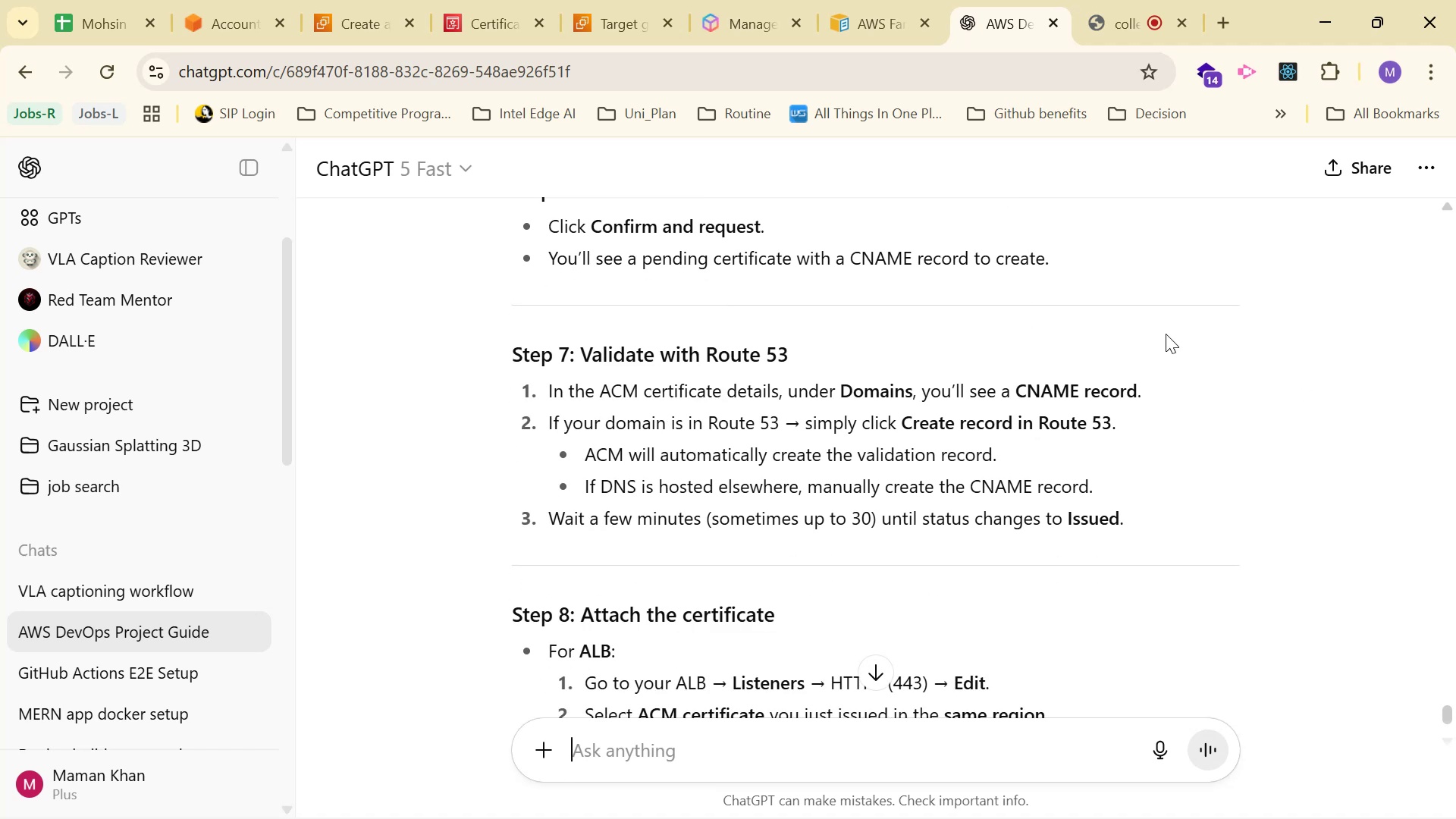 
left_click([585, 12])
 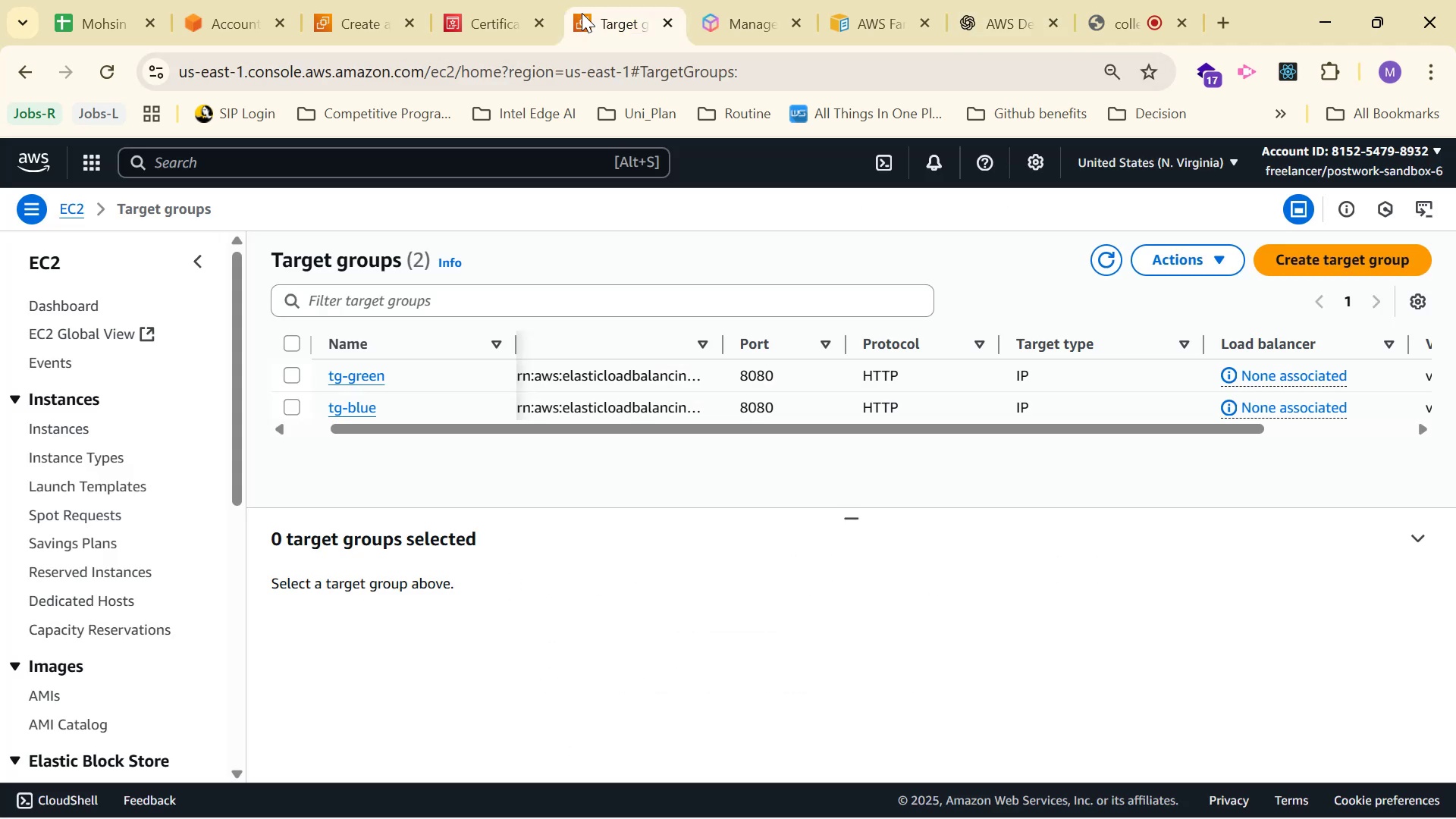 
left_click([455, 0])
 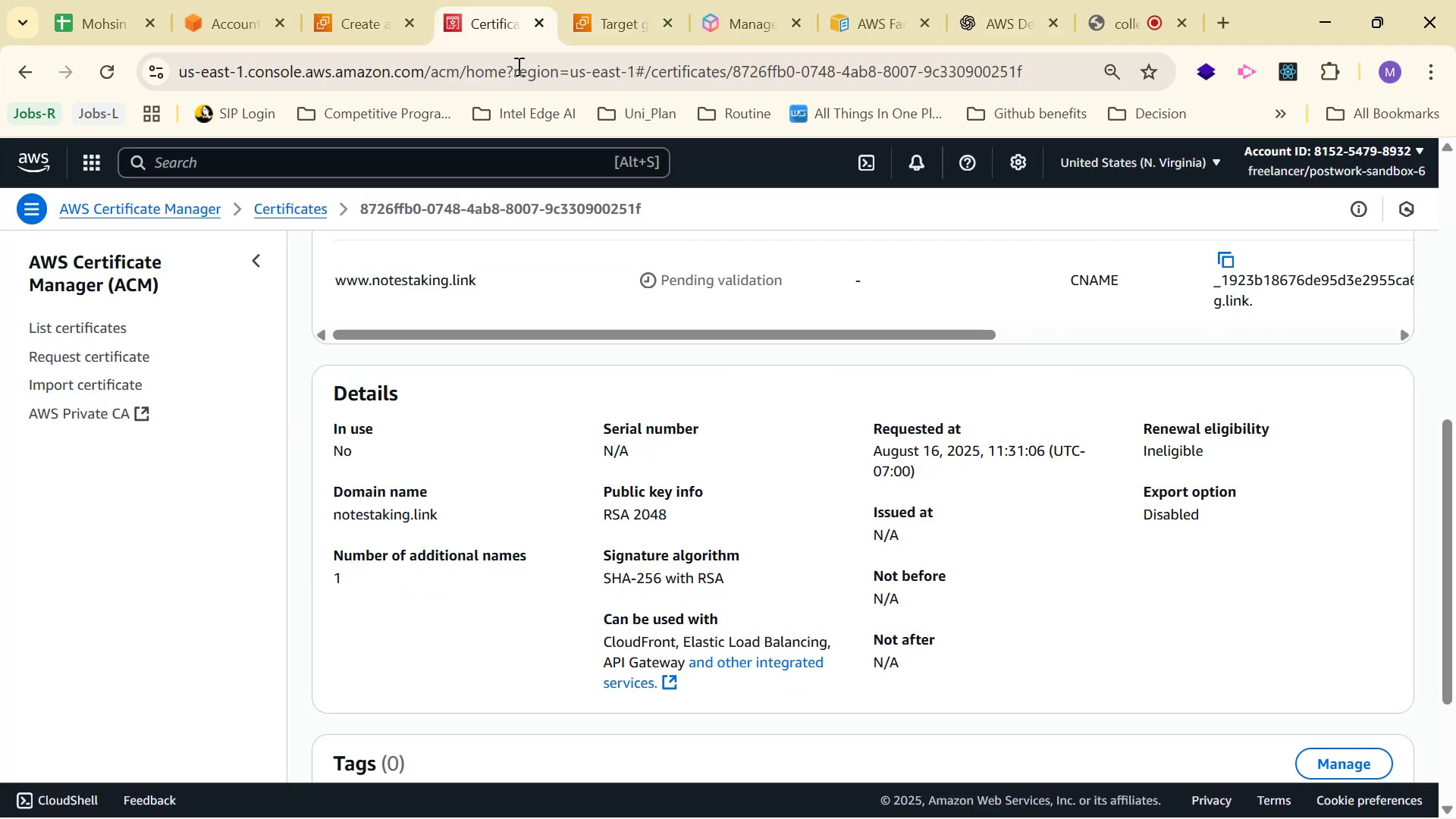 
scroll: coordinate [817, 369], scroll_direction: up, amount: 5.0
 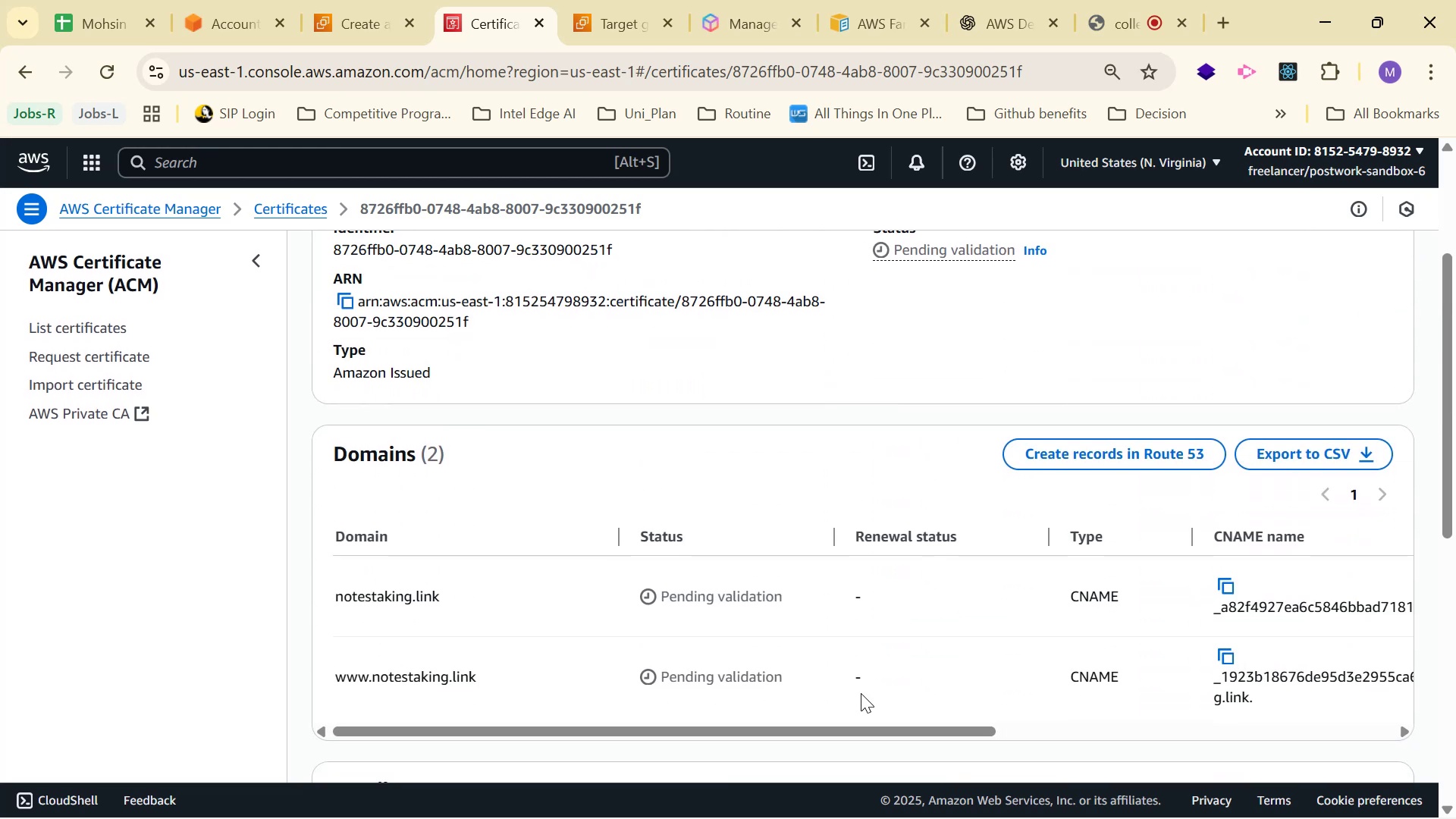 
left_click_drag(start_coordinate=[874, 726], to_coordinate=[1222, 733])
 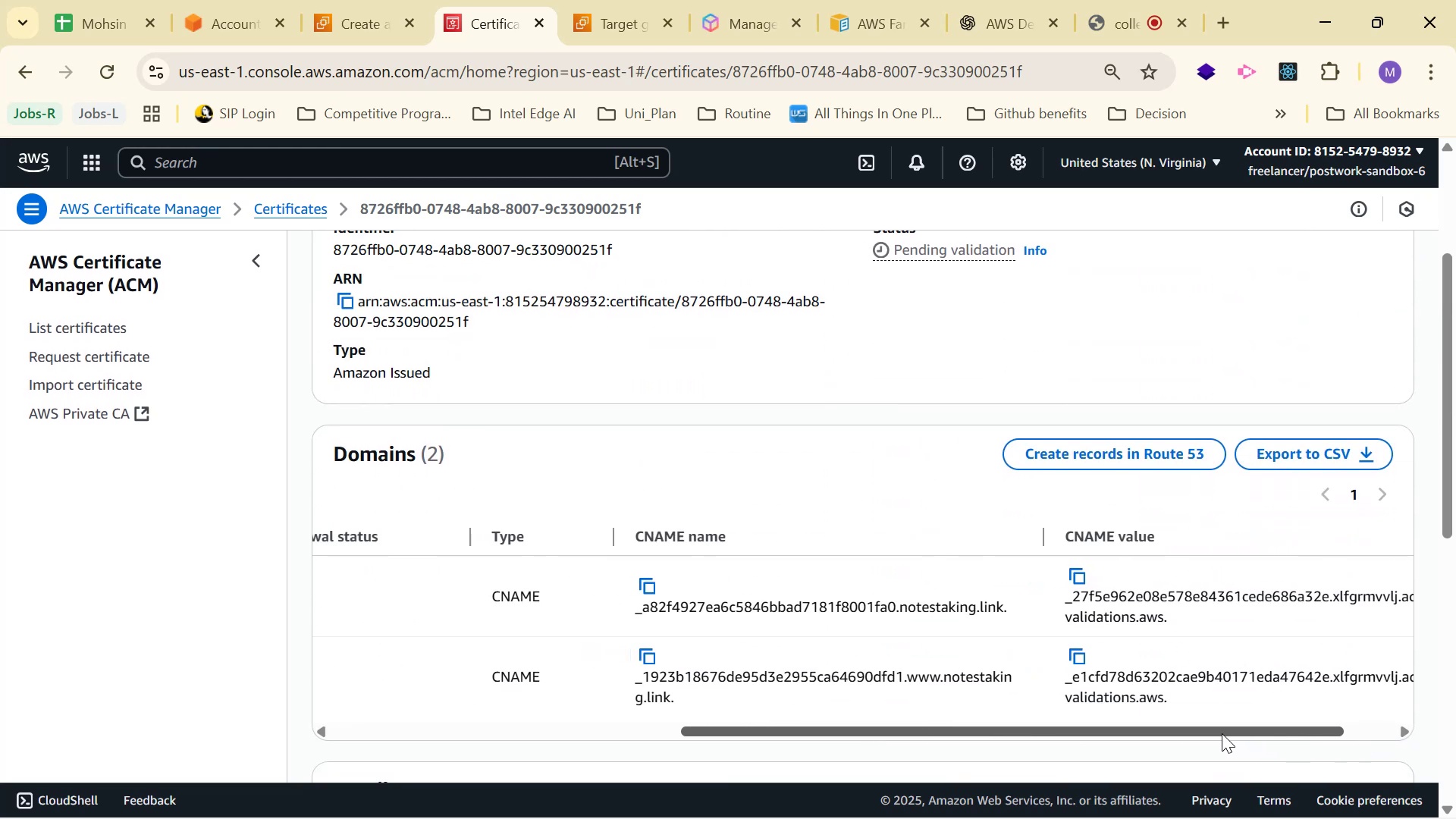 
left_click_drag(start_coordinate=[1222, 733], to_coordinate=[1256, 736])
 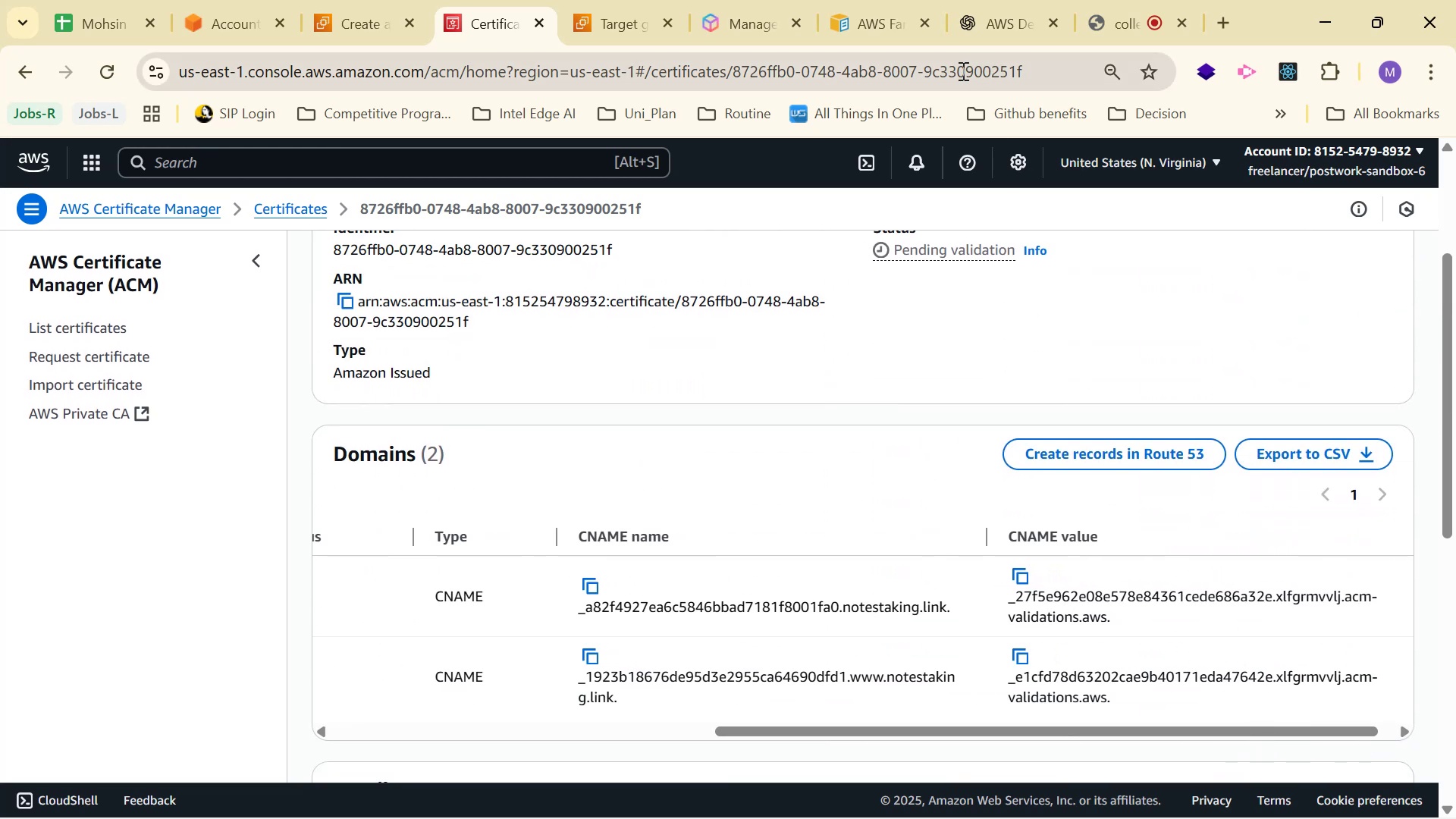 
left_click([984, 17])
 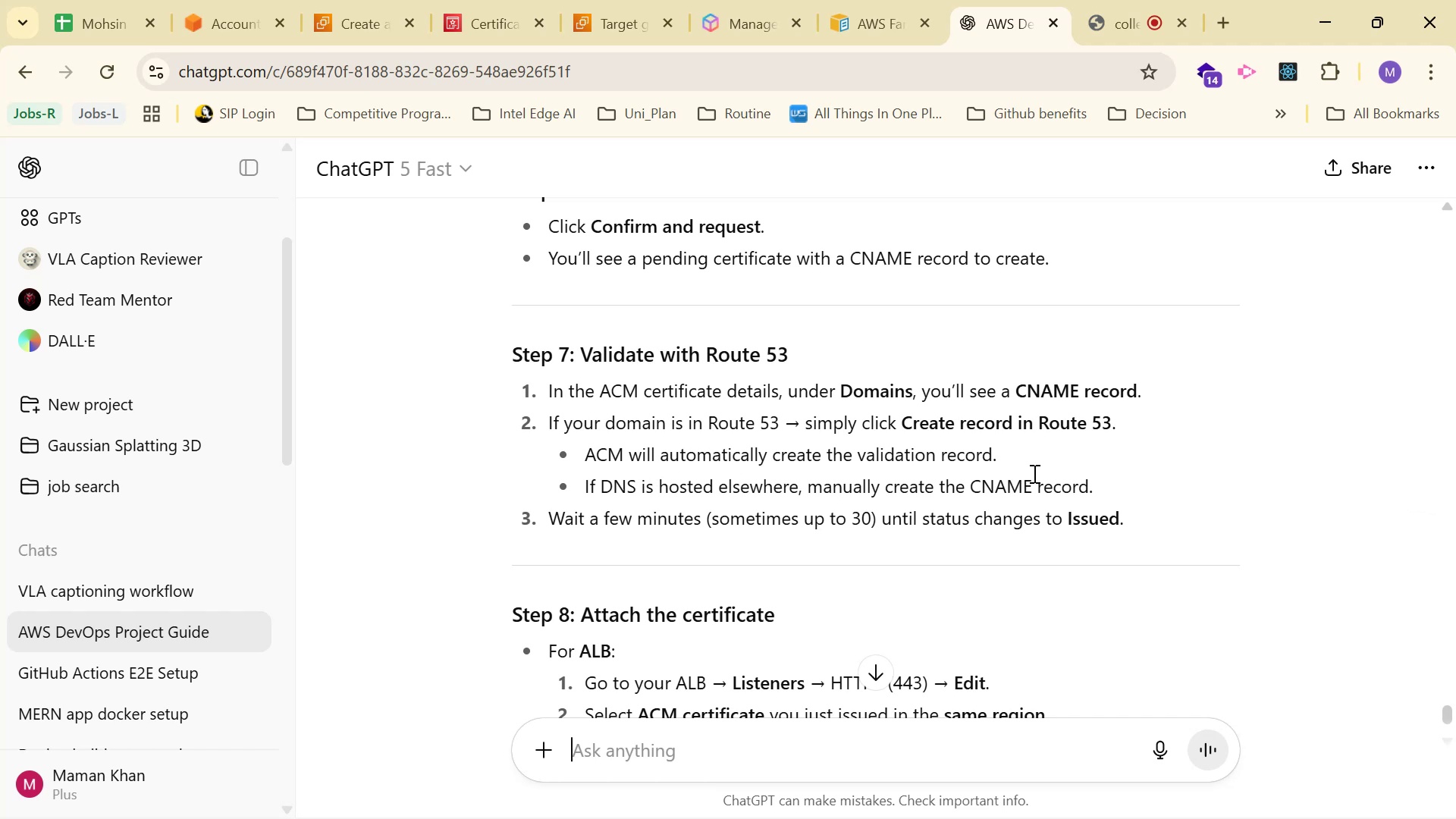 
wait(19.98)
 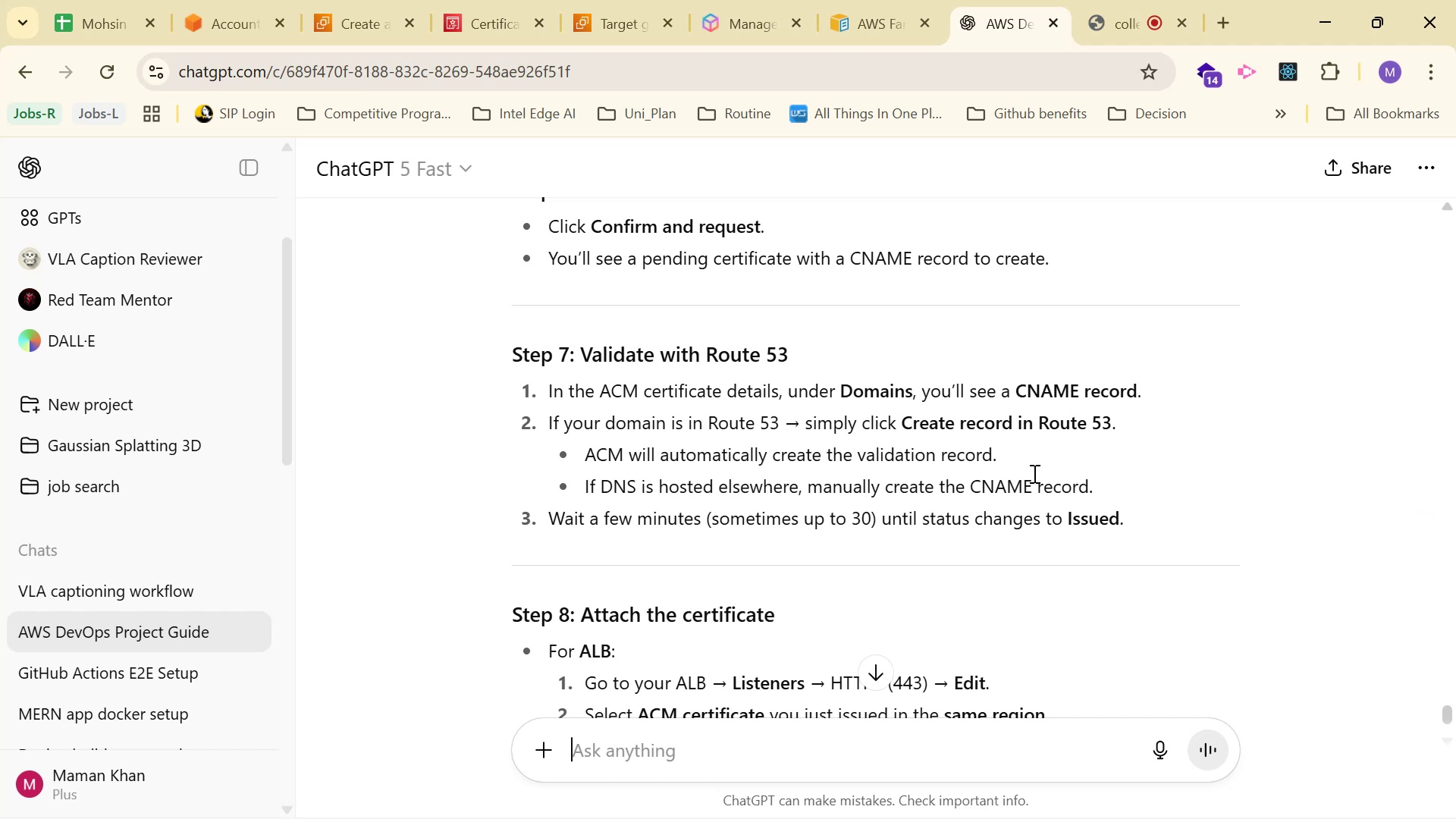 
left_click([469, 0])
 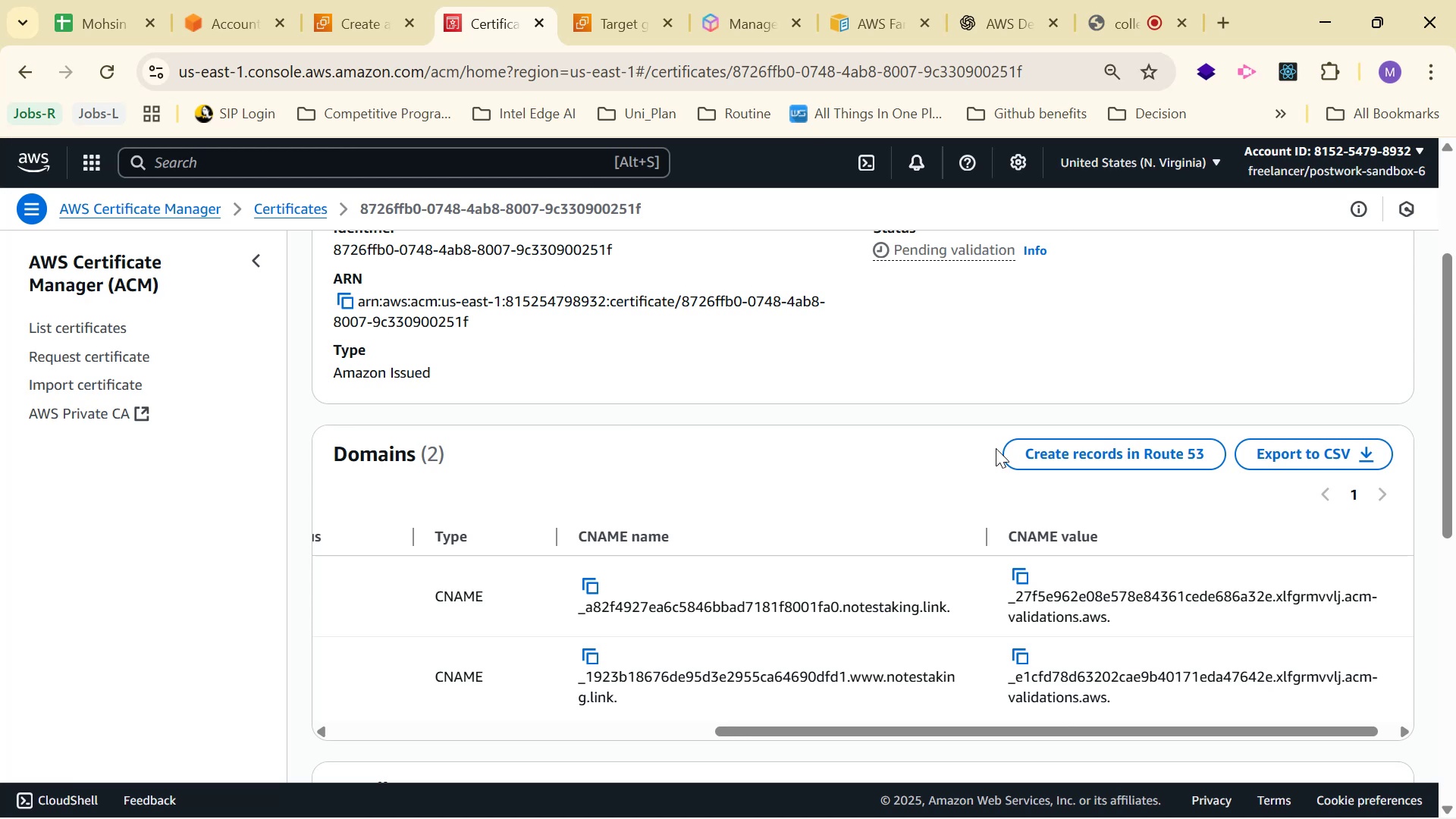 
left_click([1100, 458])
 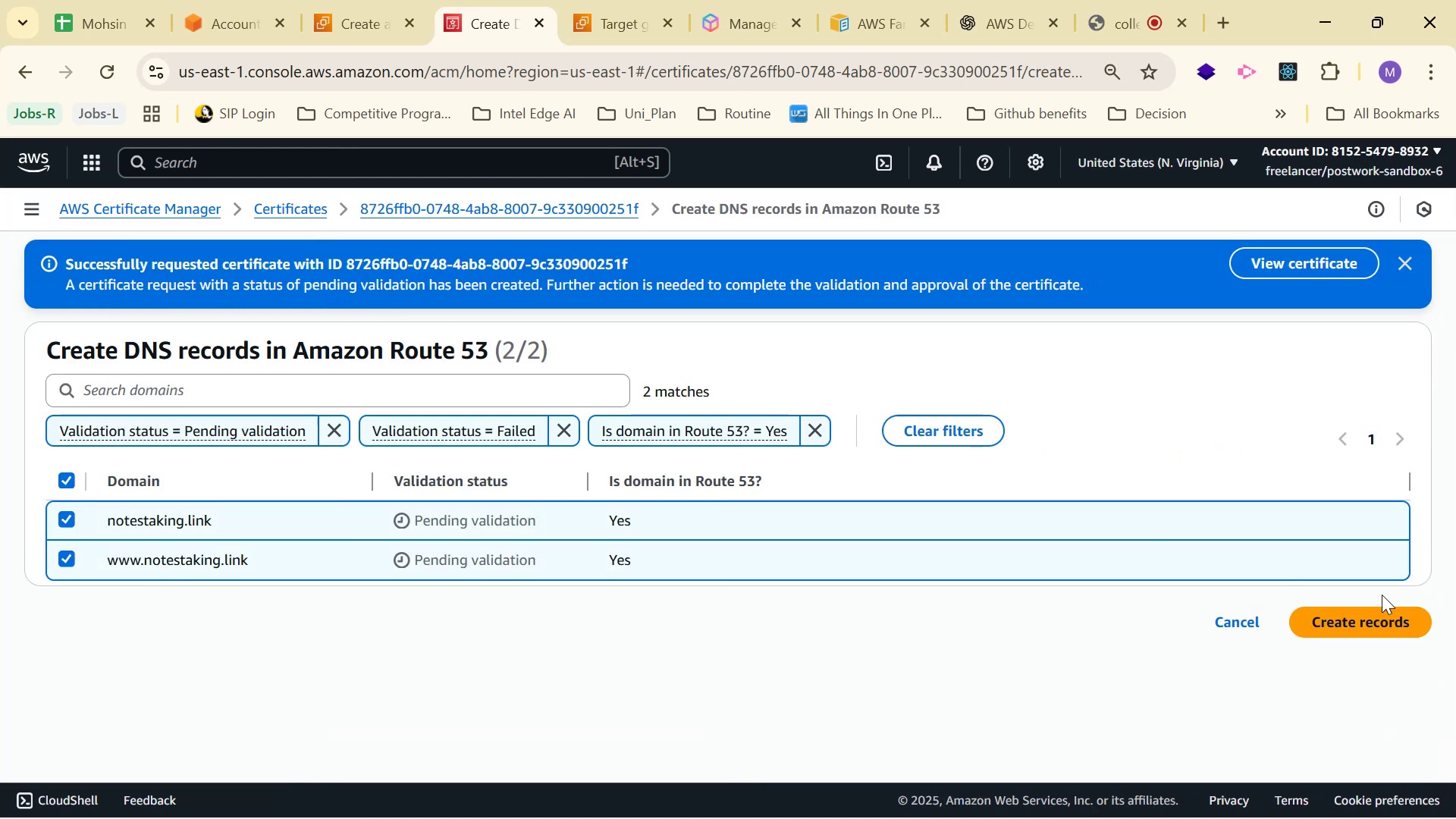 
left_click([1389, 620])
 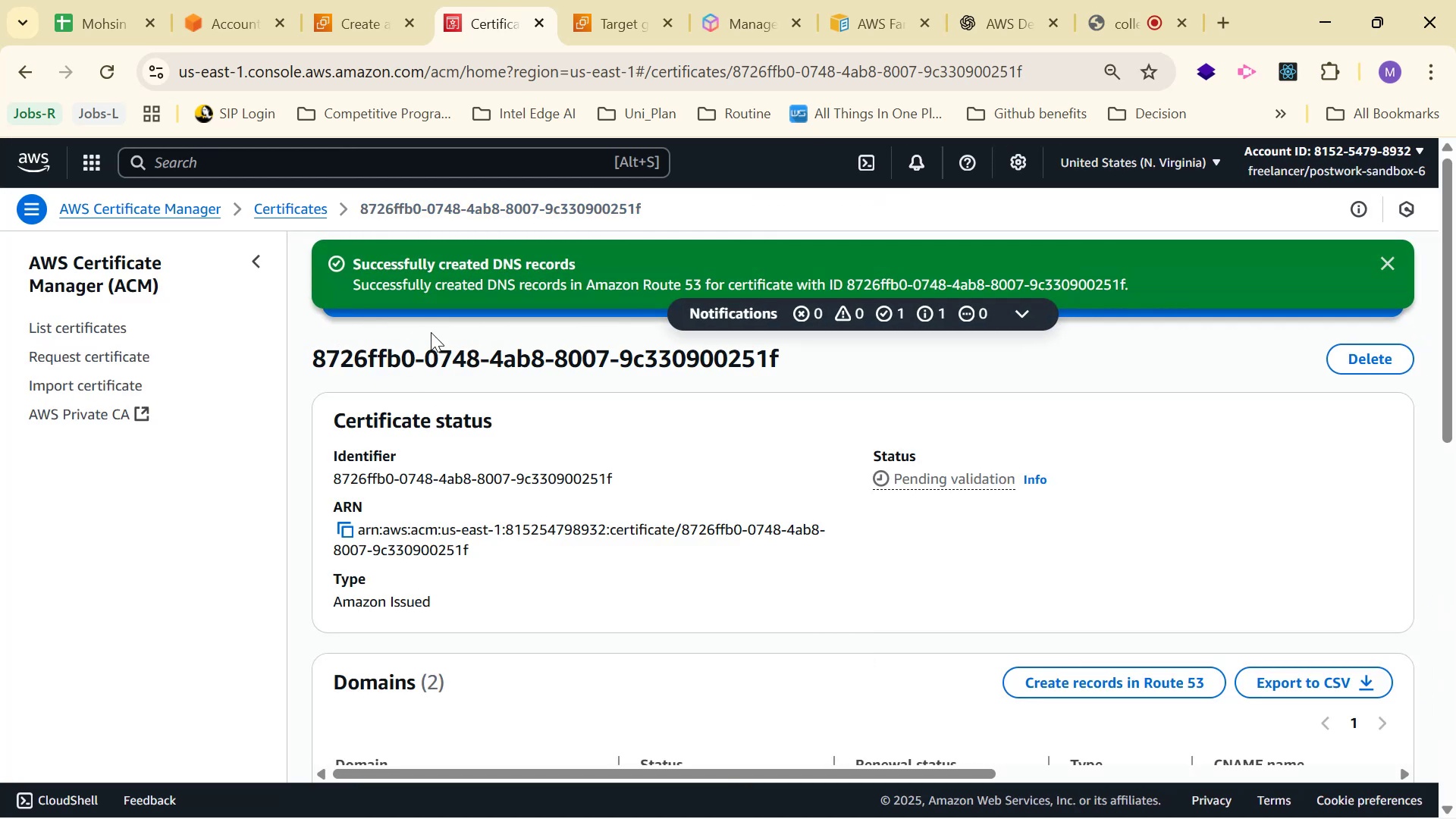 
wait(5.33)
 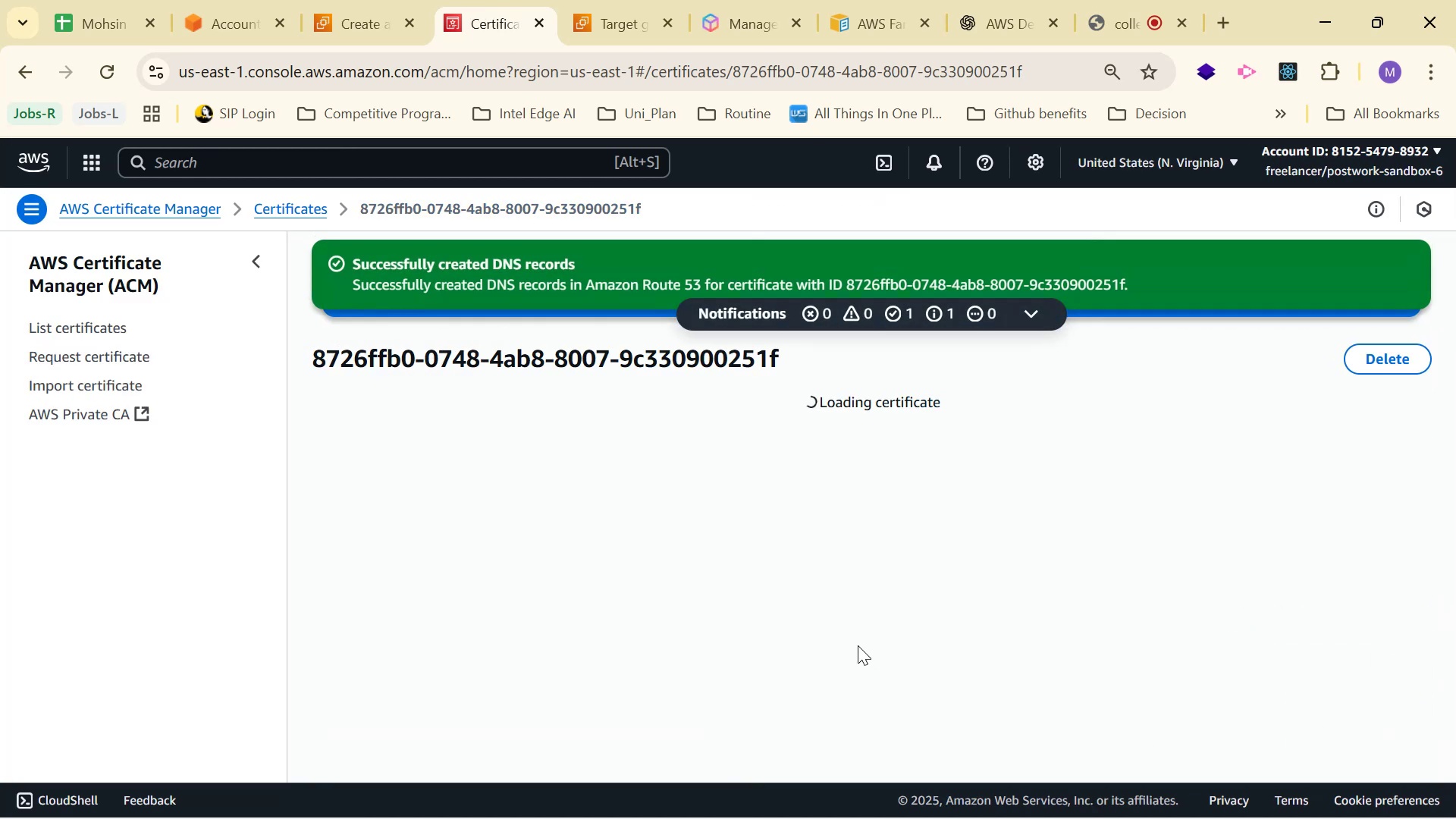 
scroll: coordinate [1018, 344], scroll_direction: down, amount: 6.0
 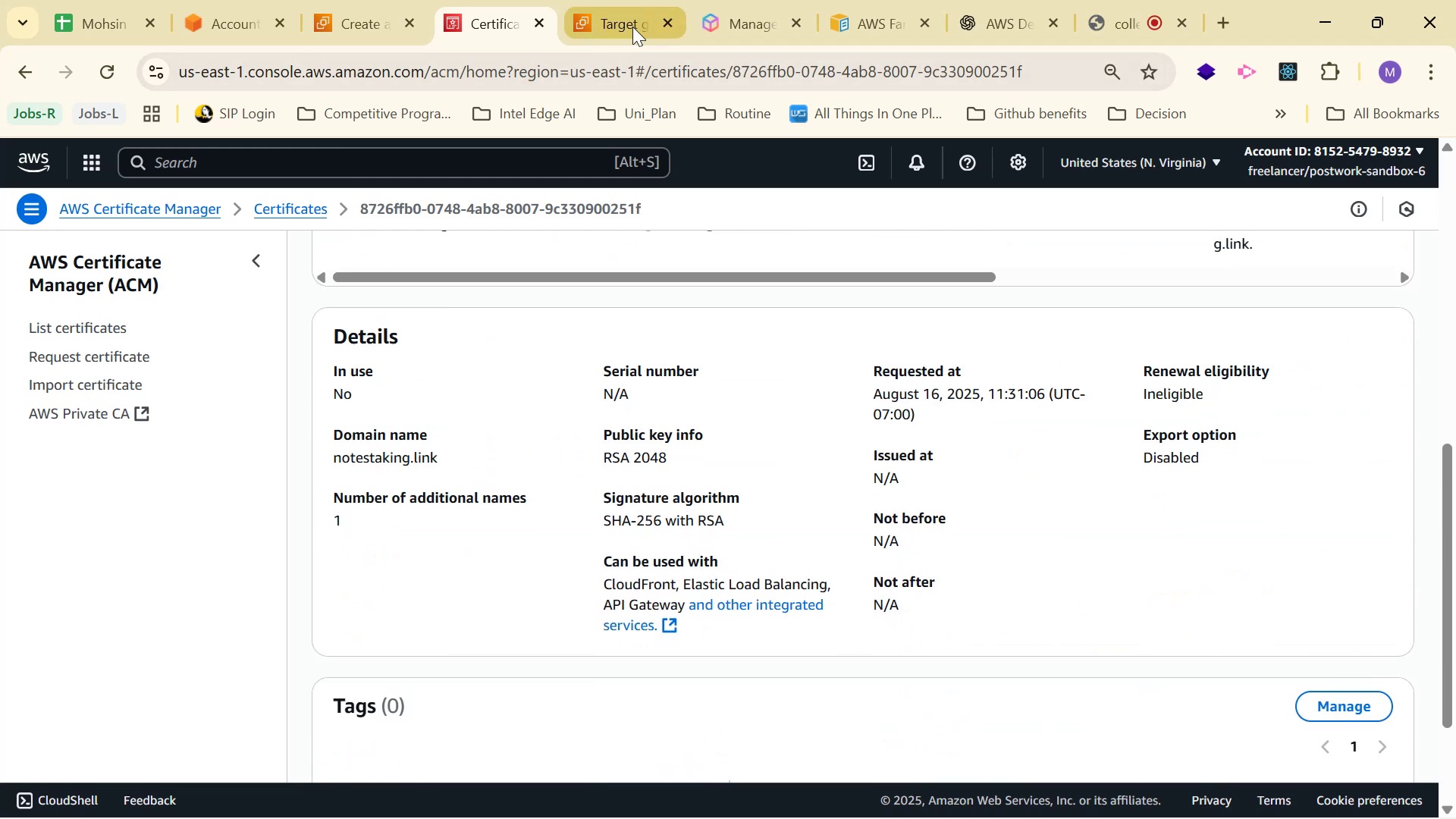 
left_click([971, 16])
 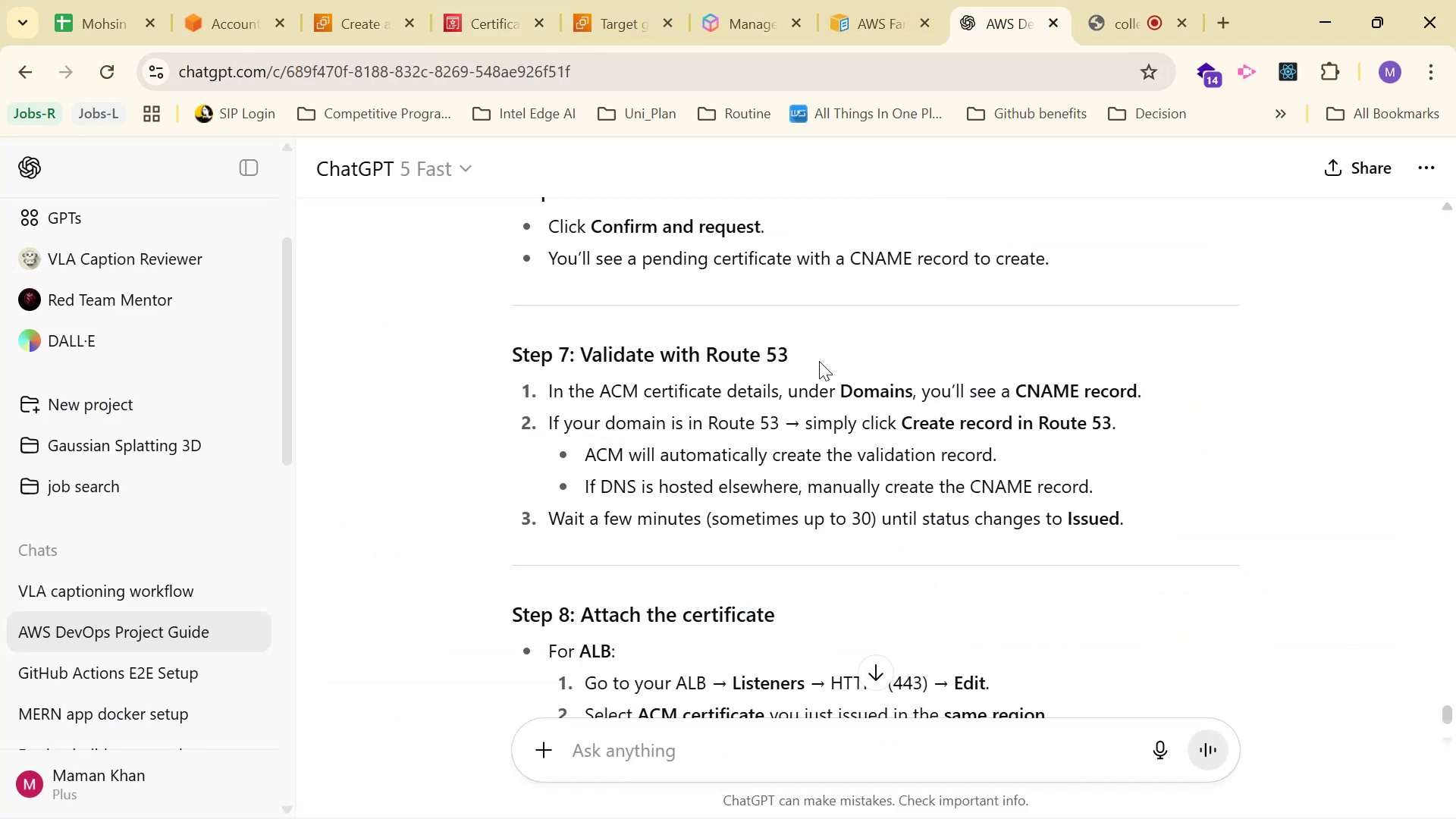 
scroll: coordinate [1014, 431], scroll_direction: down, amount: 3.0
 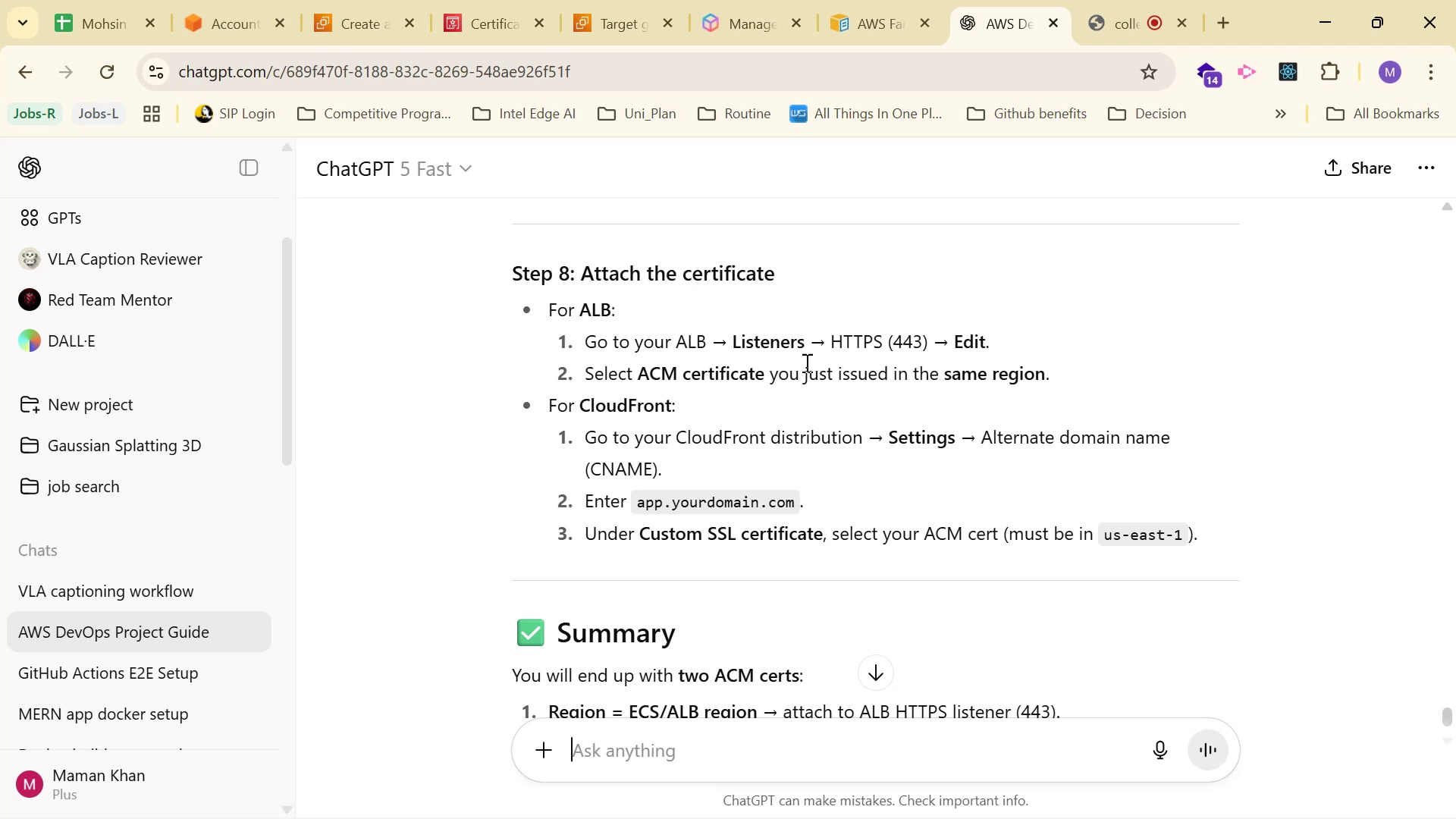 
wait(10.73)
 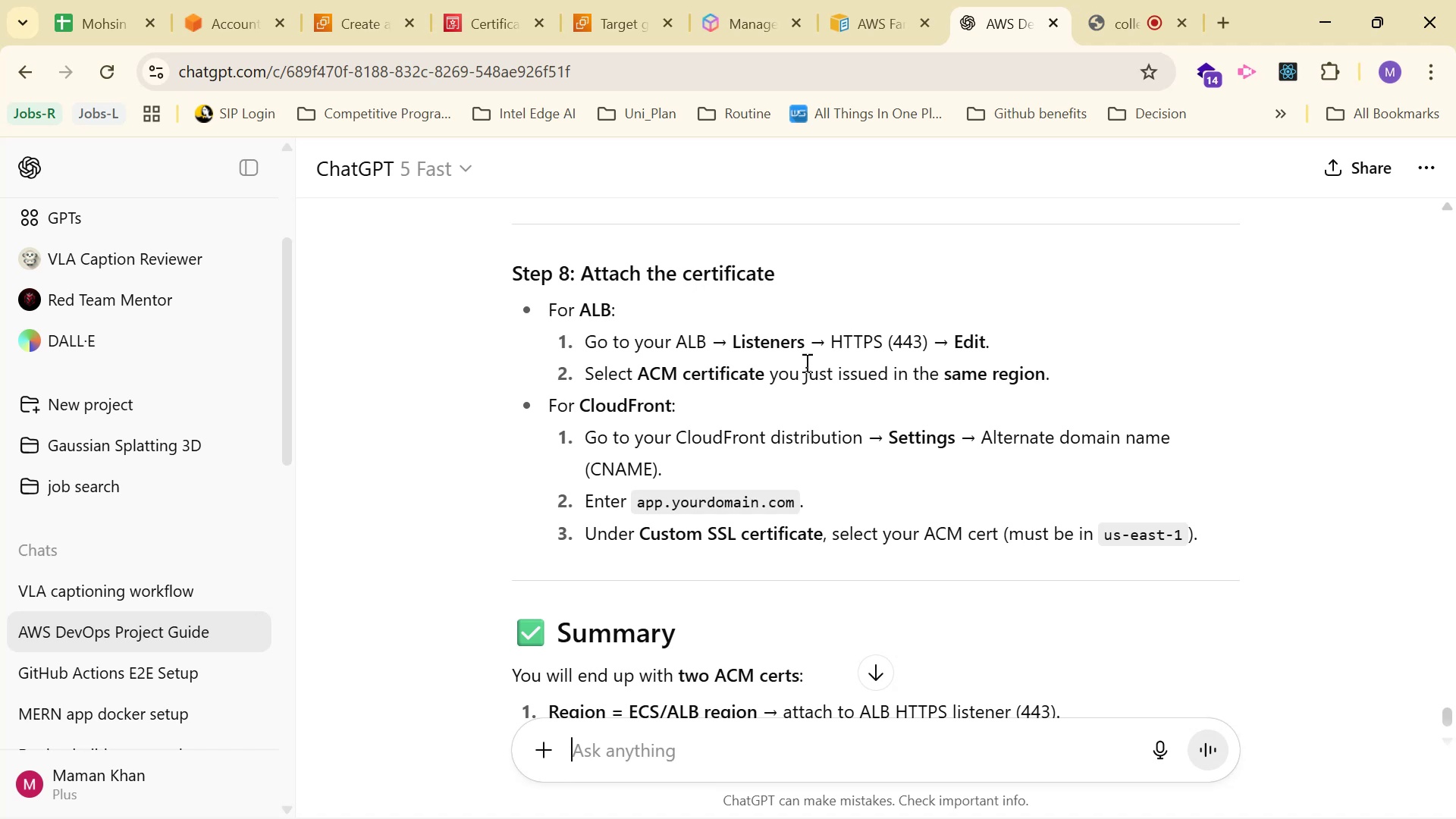 
scroll: coordinate [1144, 450], scroll_direction: down, amount: 3.0
 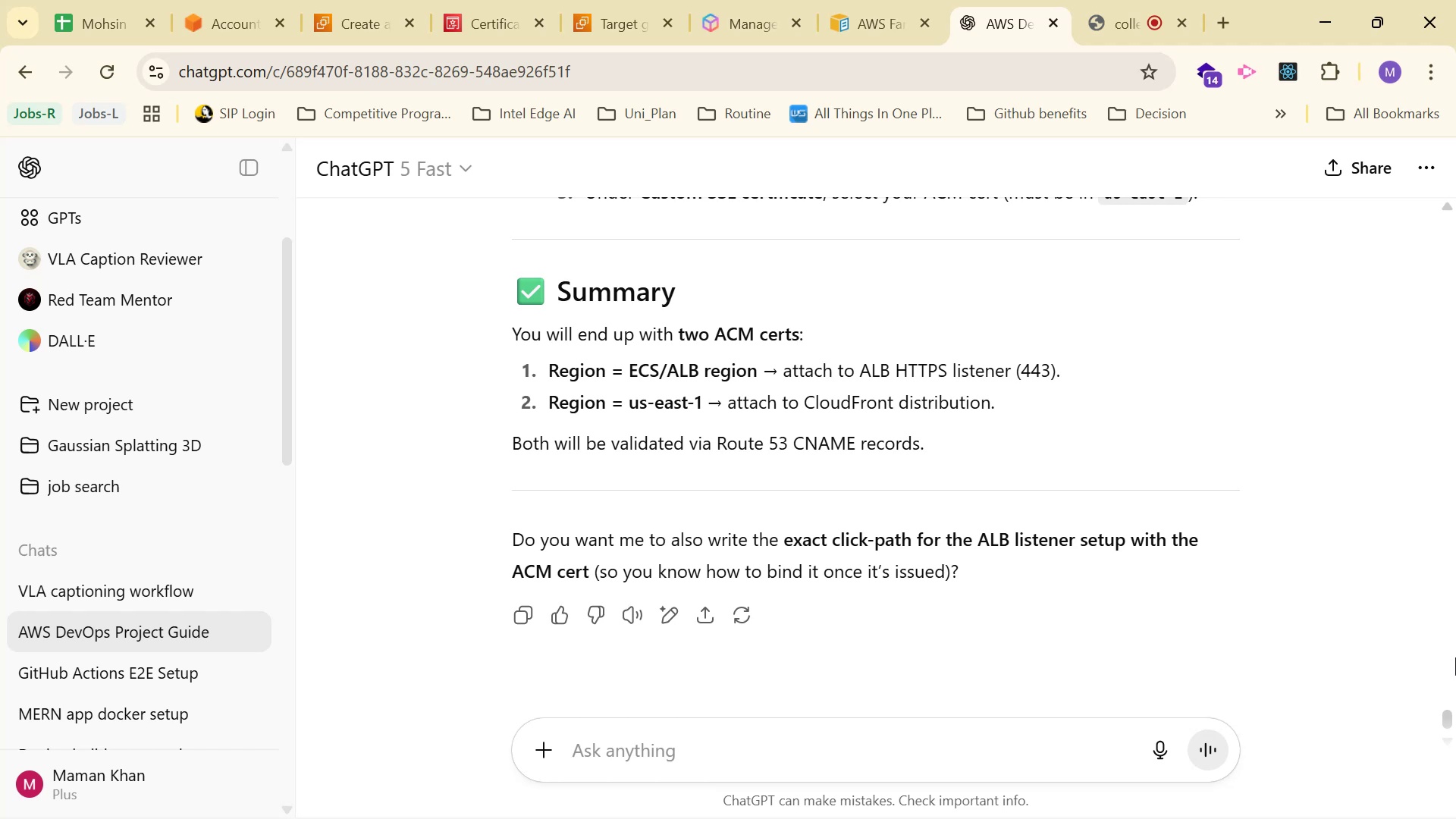 
left_click_drag(start_coordinate=[1455, 710], to_coordinate=[1448, 406])
 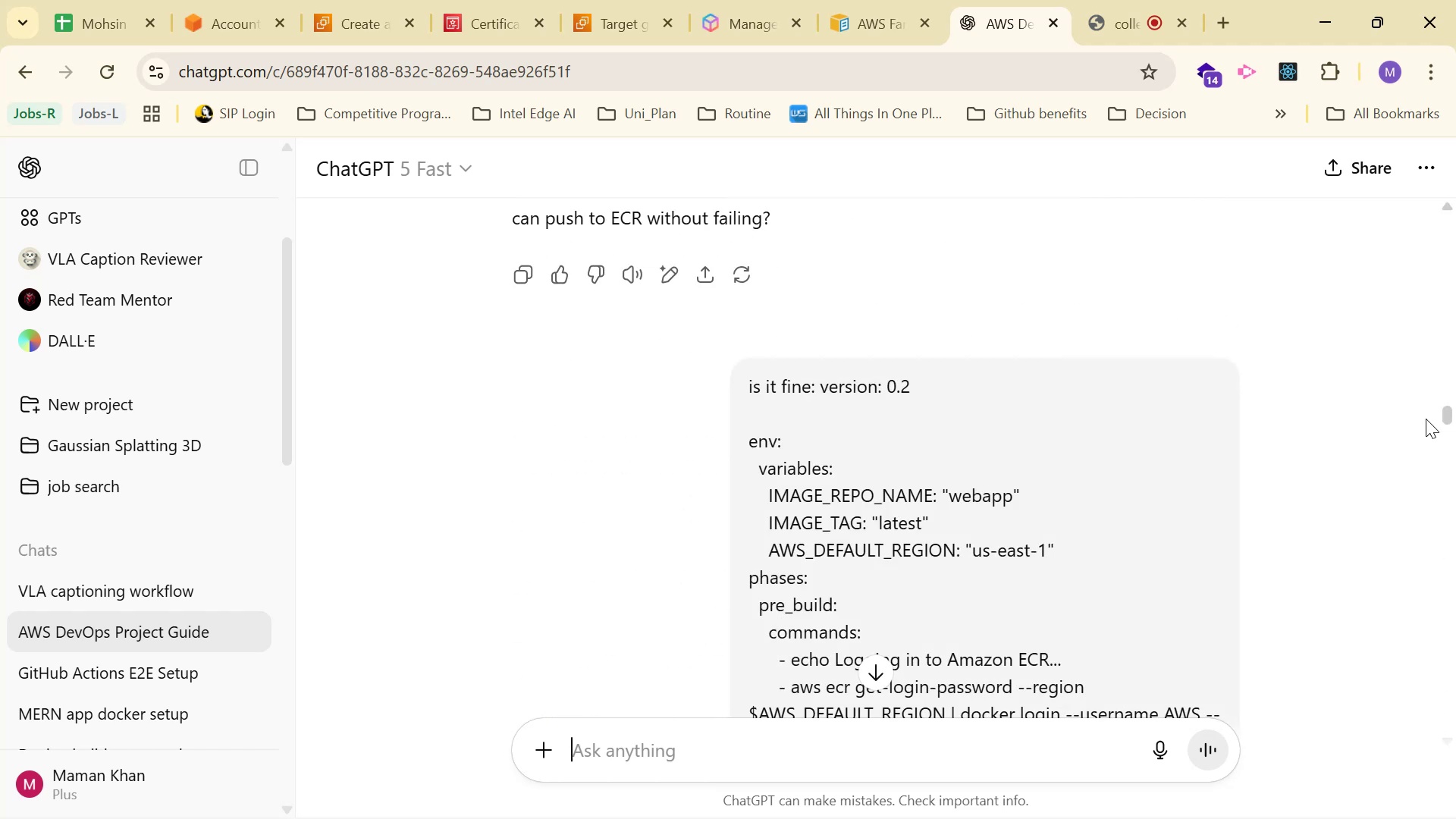 
scroll: coordinate [1212, 424], scroll_direction: down, amount: 93.0
 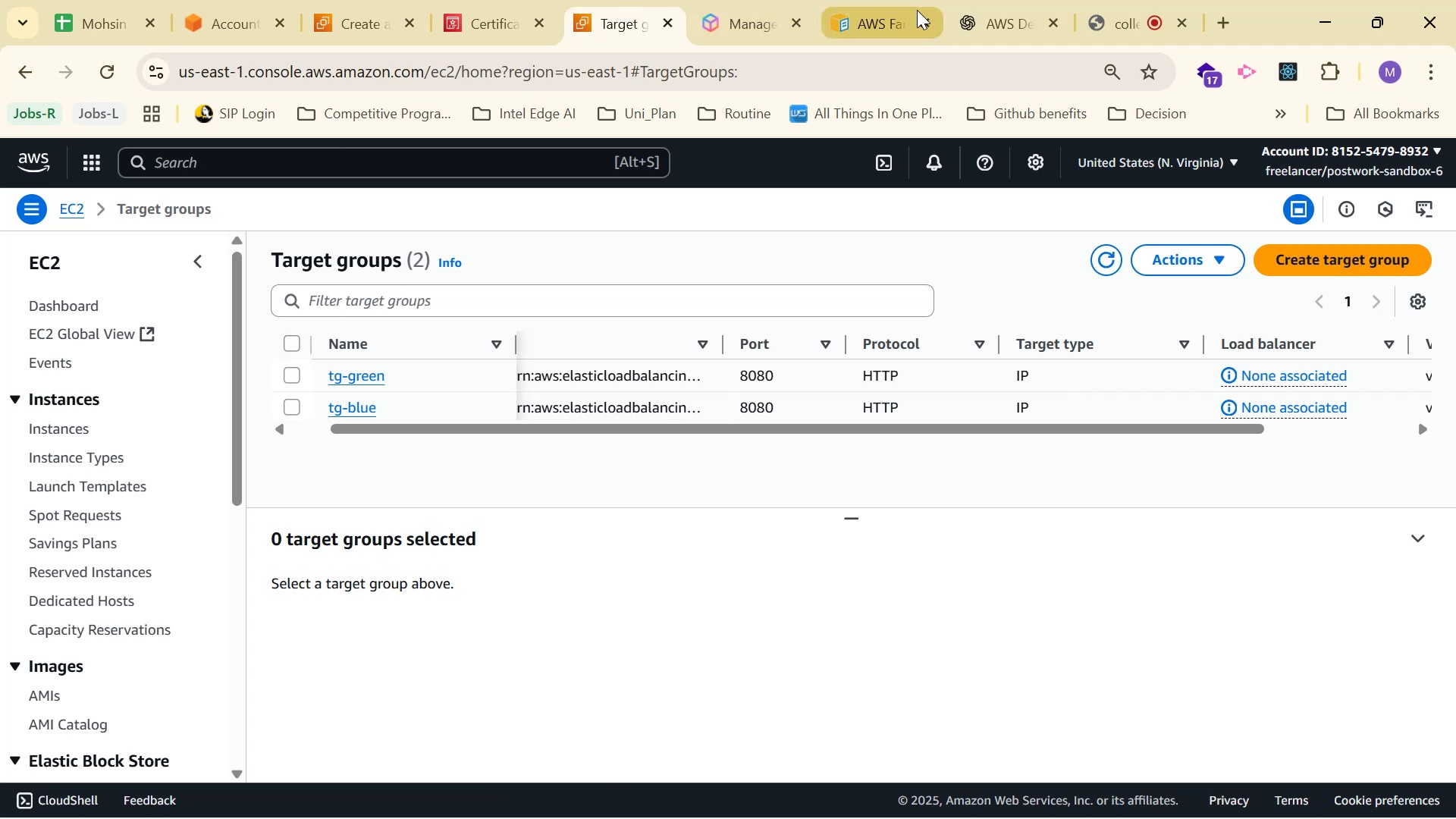 
left_click([990, 0])
 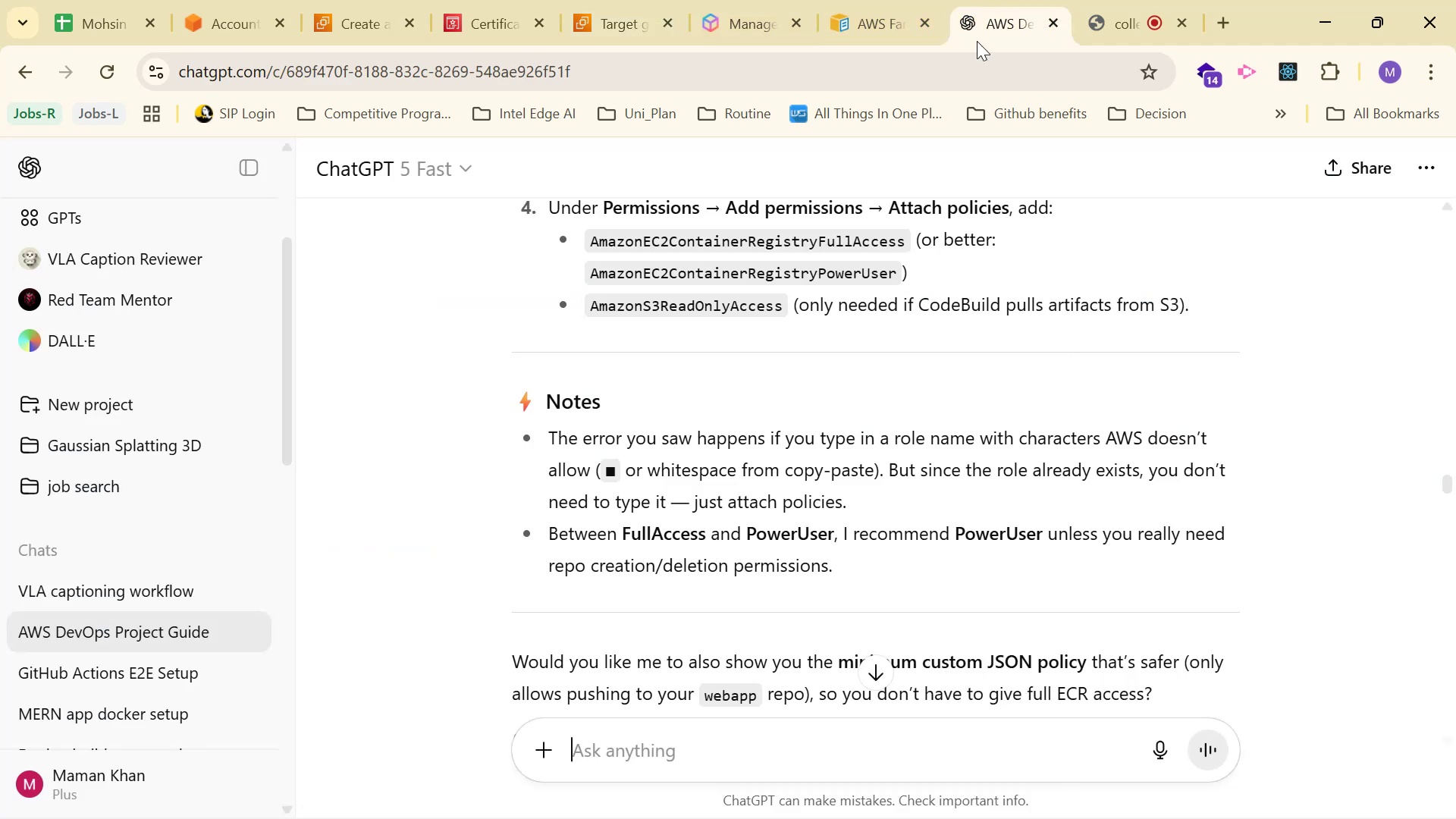 
scroll: coordinate [962, 306], scroll_direction: down, amount: 200.0
 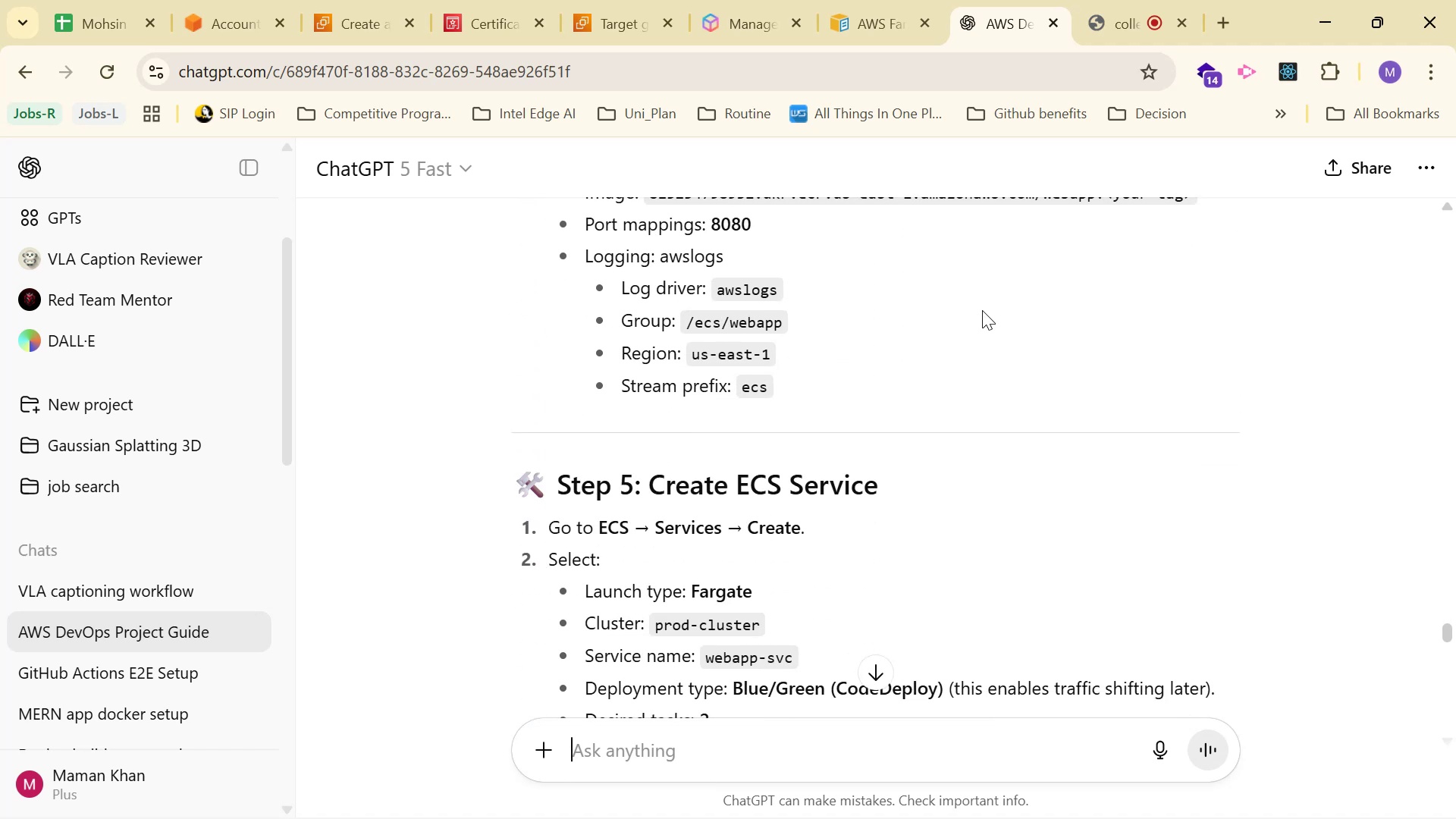 
scroll: coordinate [982, 306], scroll_direction: up, amount: 5.0
 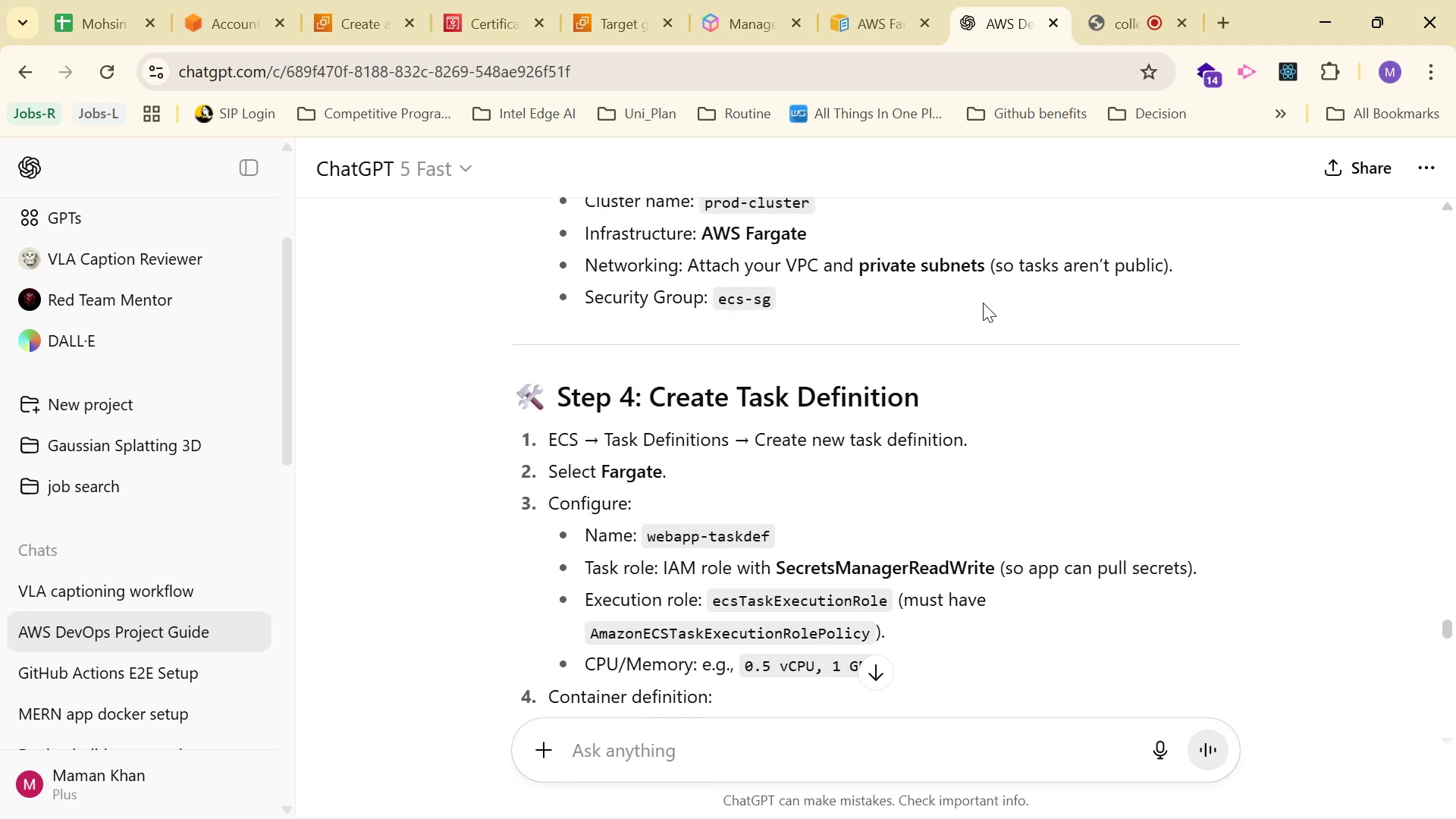 
scroll: coordinate [983, 302], scroll_direction: down, amount: 2.0
 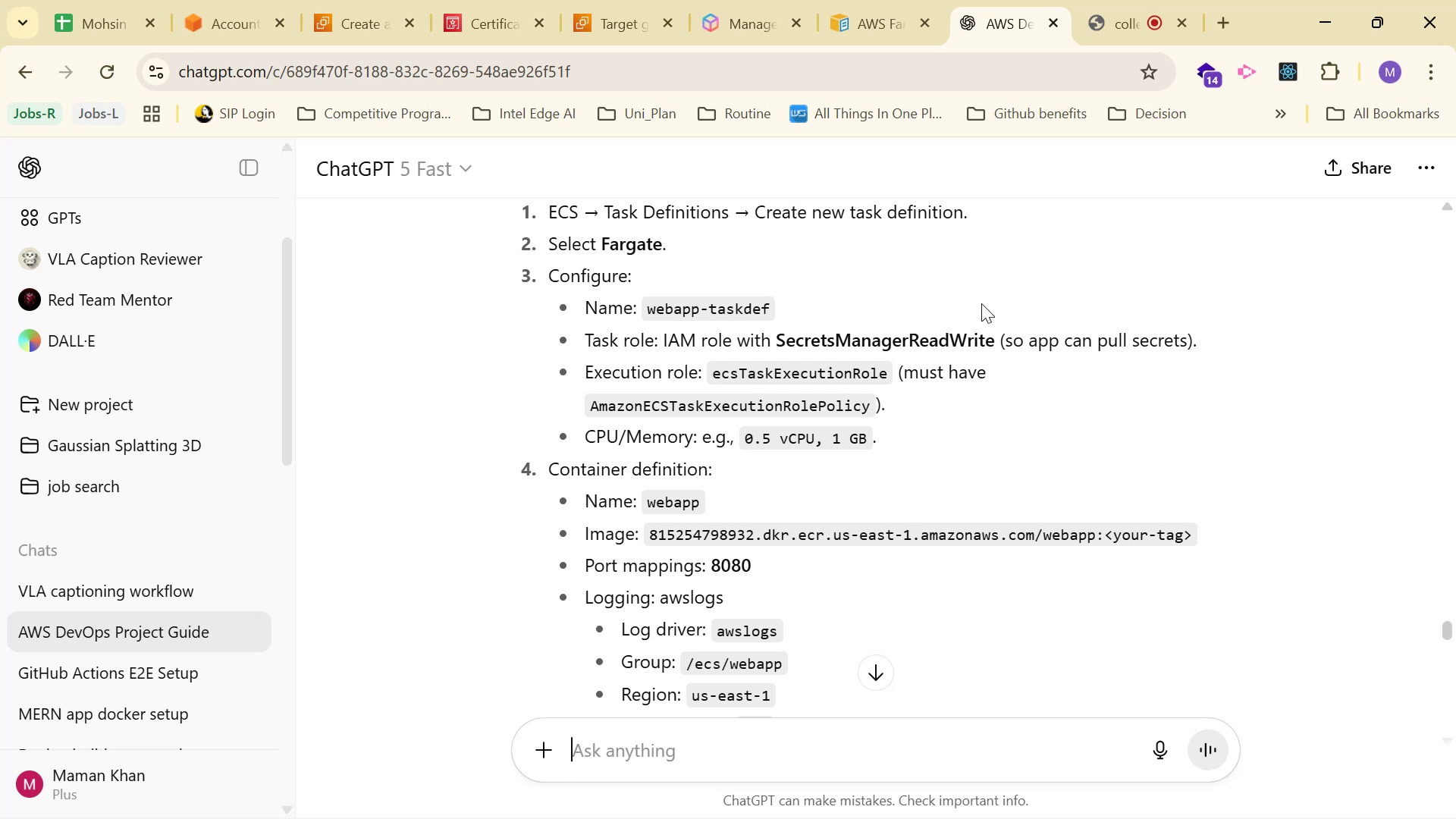 
scroll: coordinate [981, 301], scroll_direction: up, amount: 5.0
 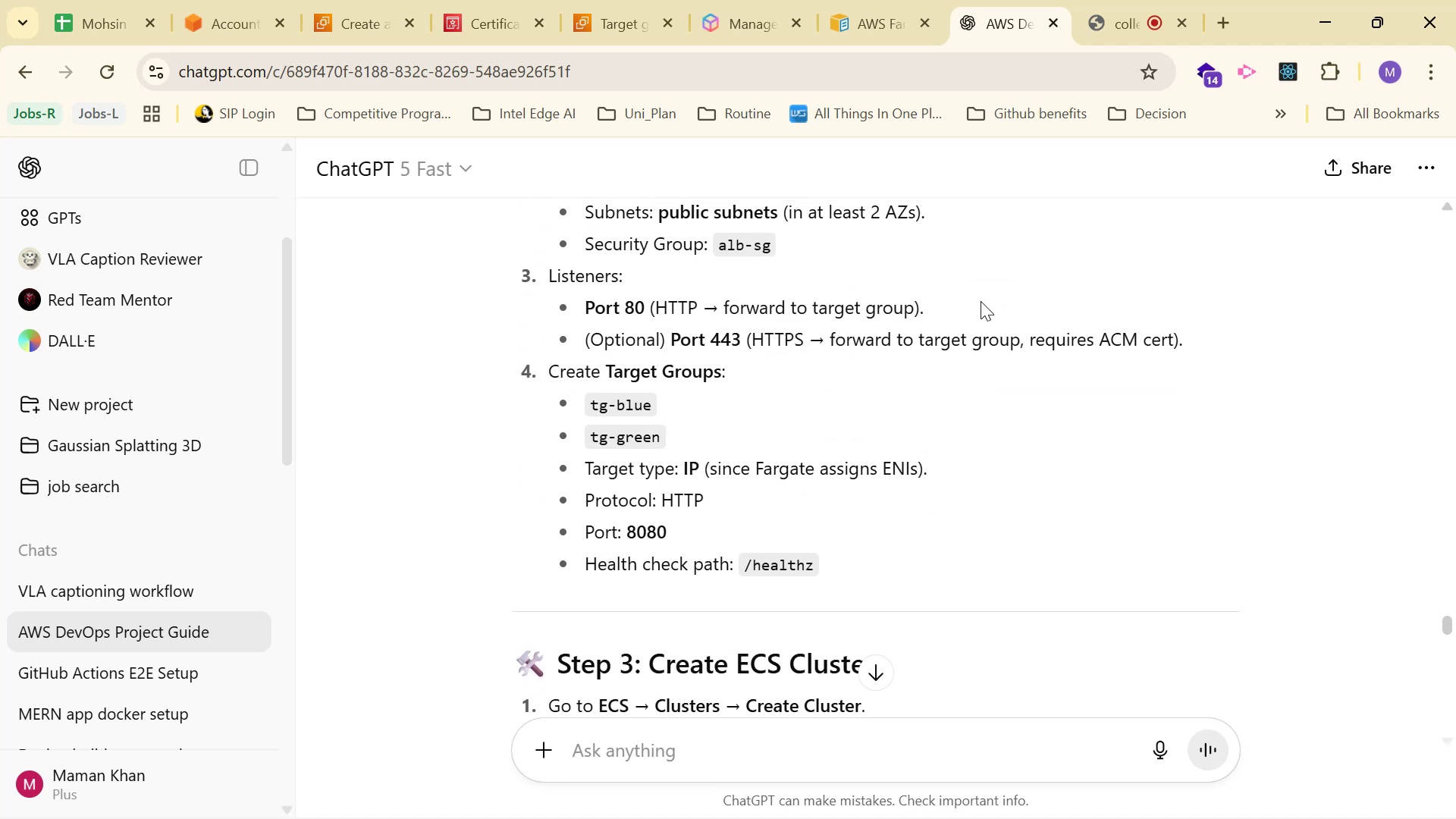 
scroll: coordinate [981, 301], scroll_direction: down, amount: 2.0
 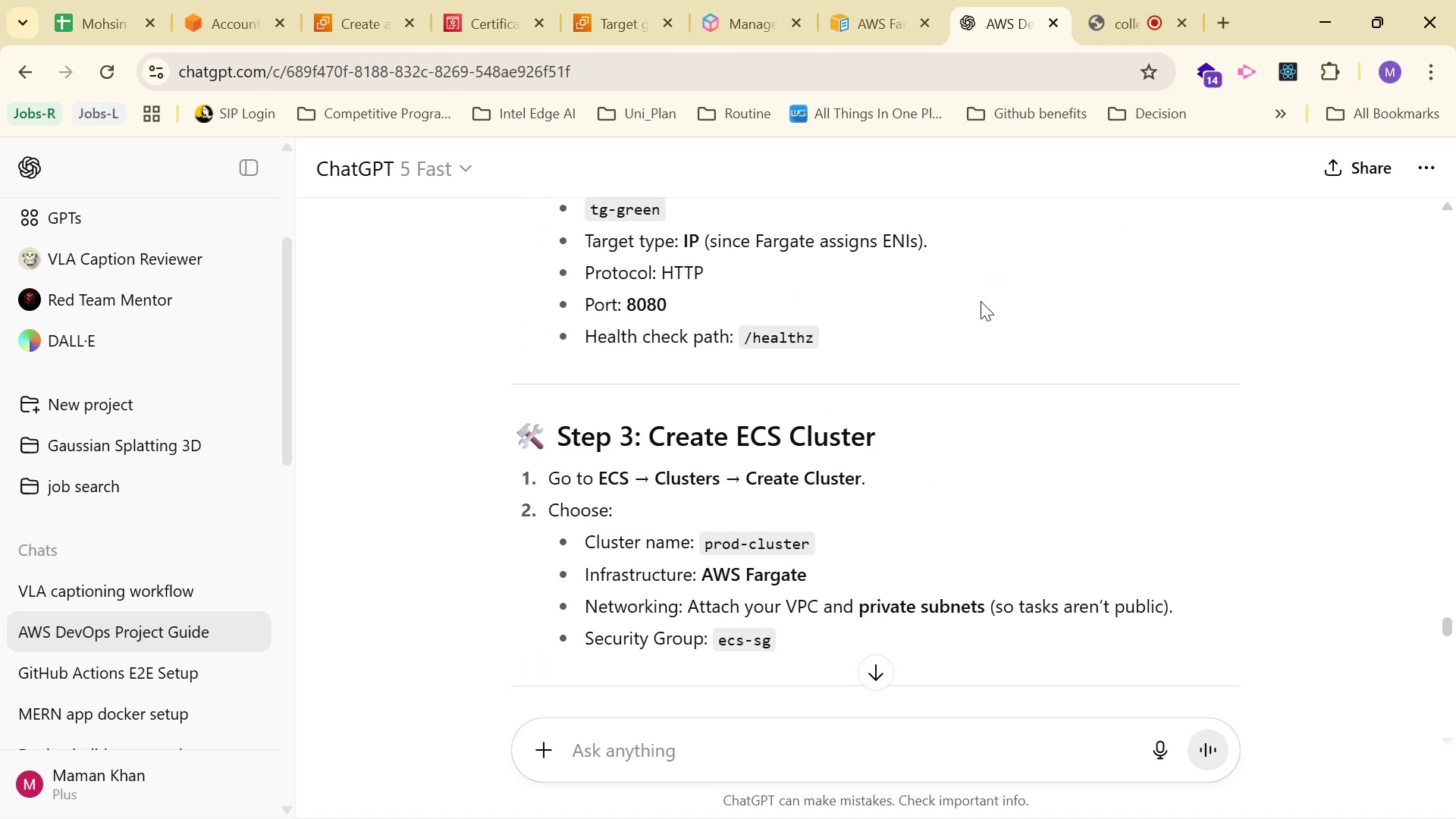 
scroll: coordinate [979, 300], scroll_direction: up, amount: 3.0
 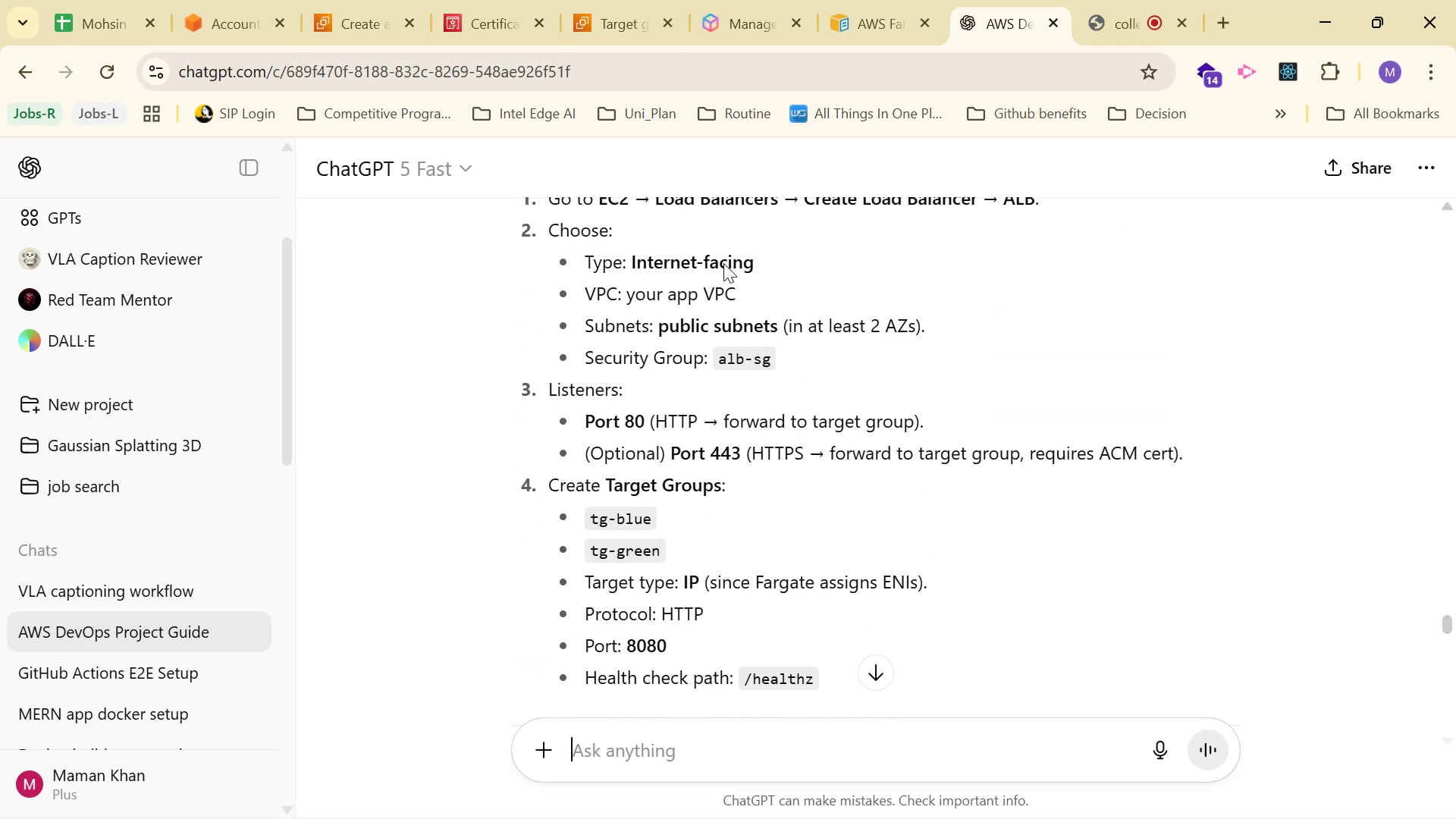 
left_click([448, 20])
 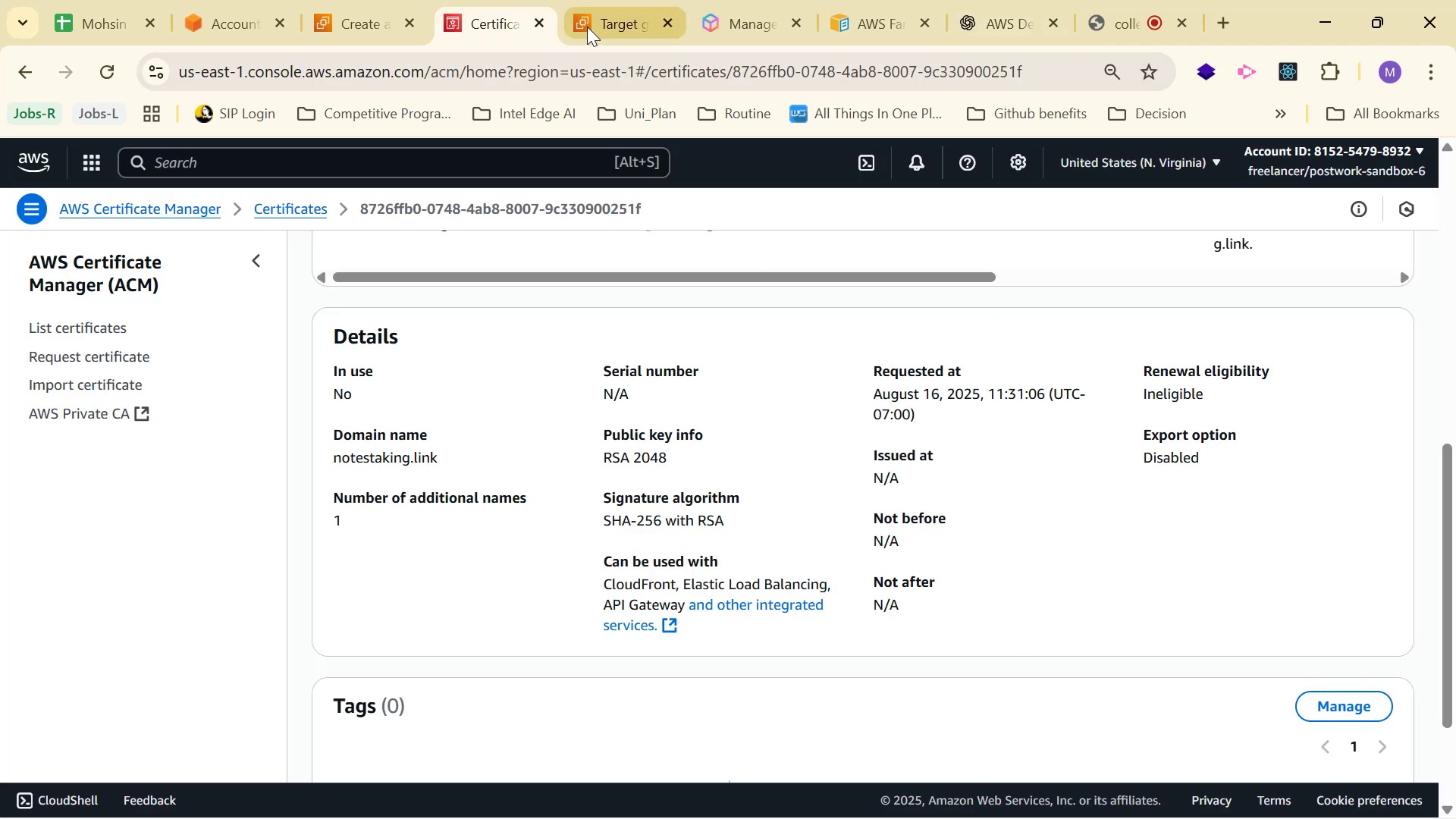 
scroll: coordinate [615, 242], scroll_direction: up, amount: 4.0
 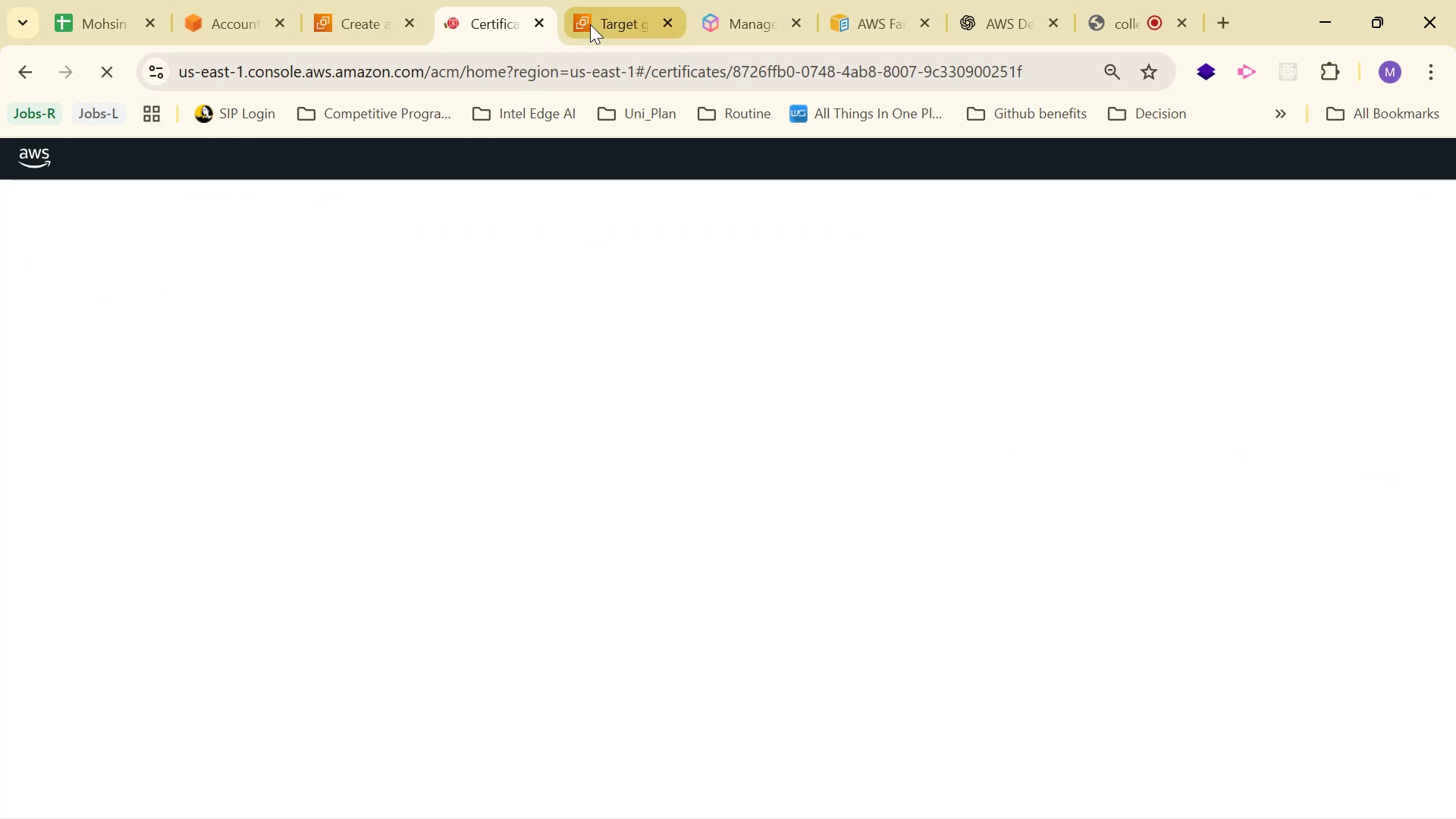 
left_click([590, 24])
 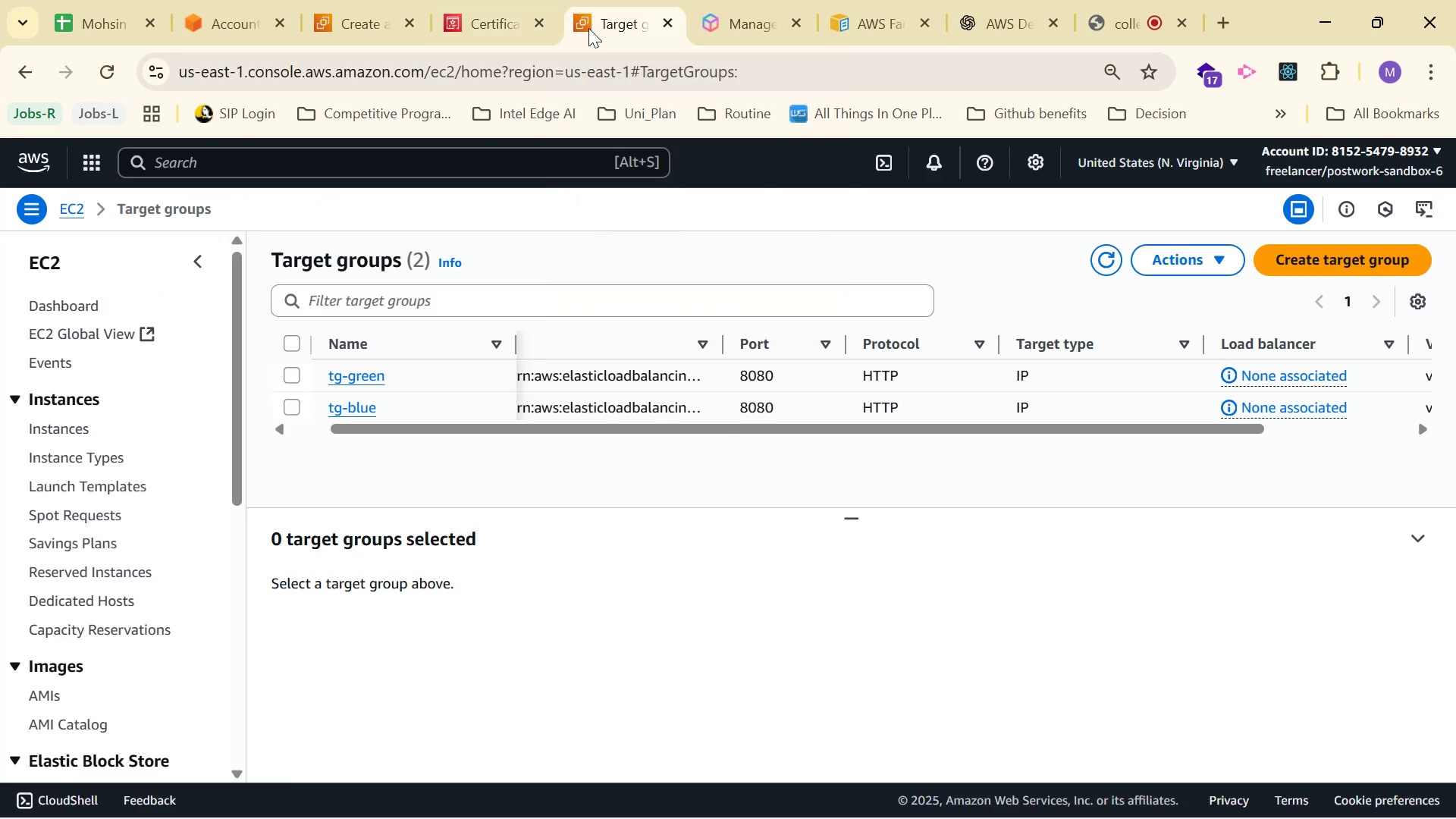 
left_click([490, 16])
 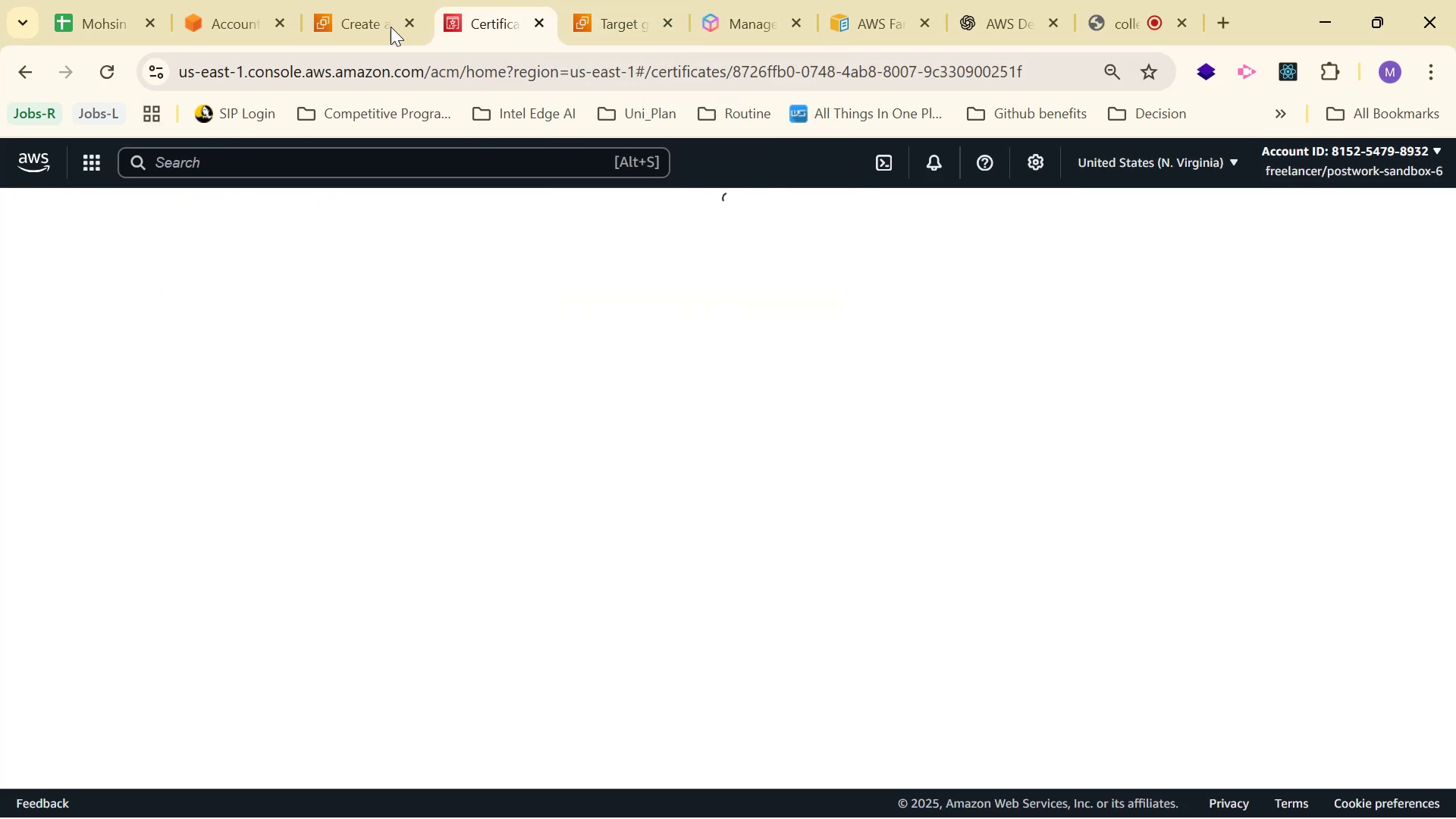 
left_click([344, 10])
 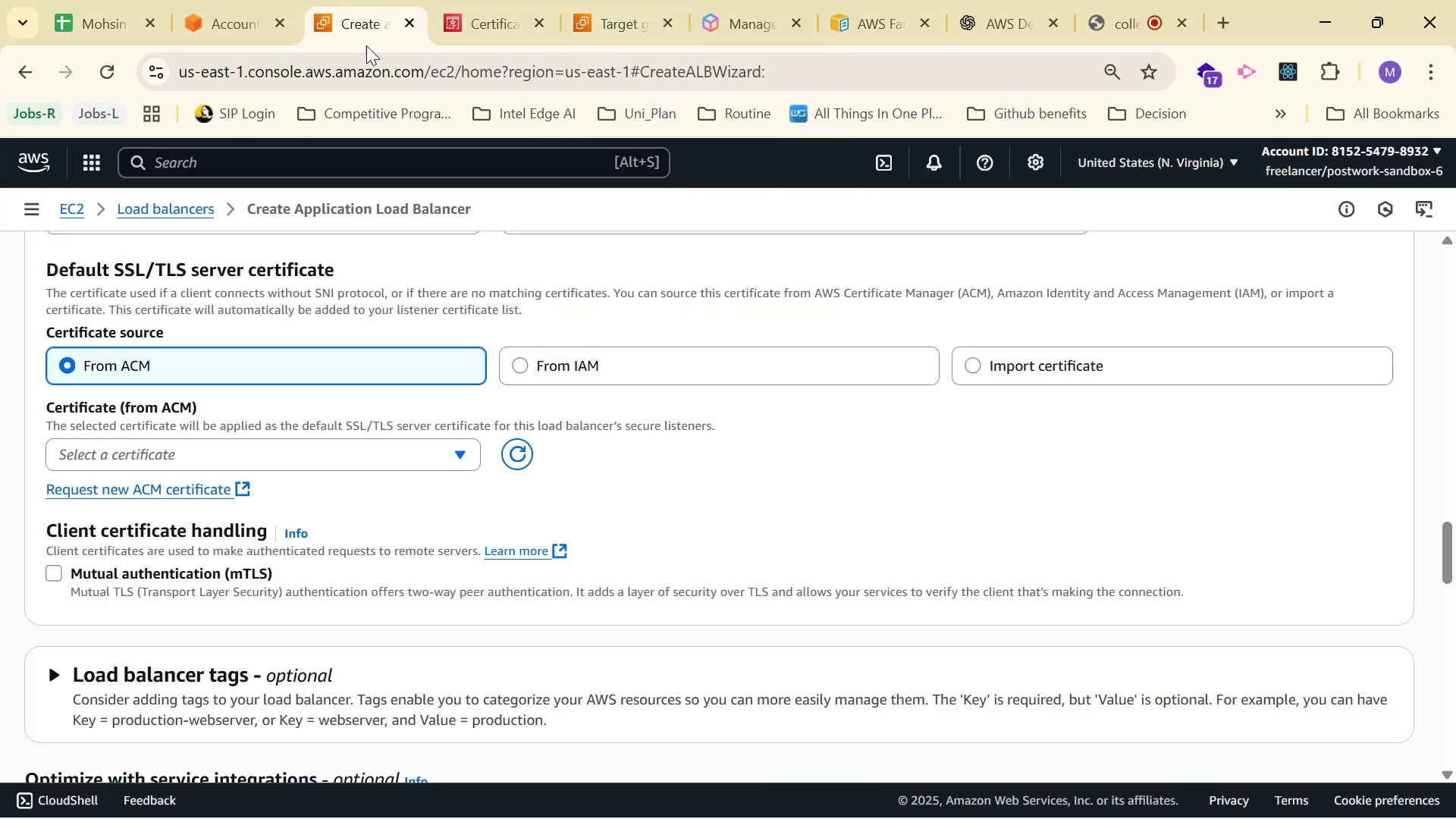 
scroll: coordinate [640, 404], scroll_direction: up, amount: 1.0
 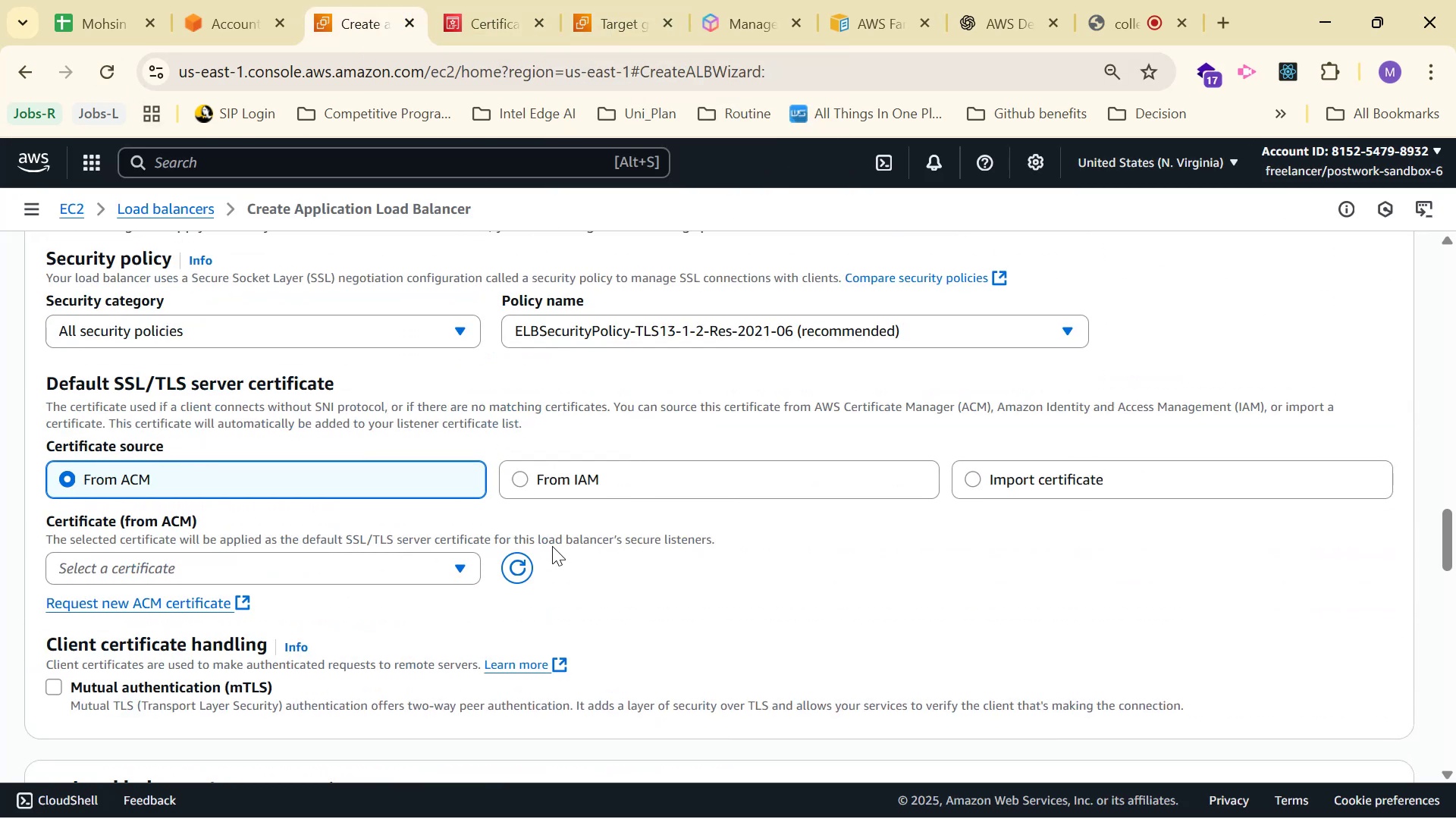 
left_click([508, 572])
 